 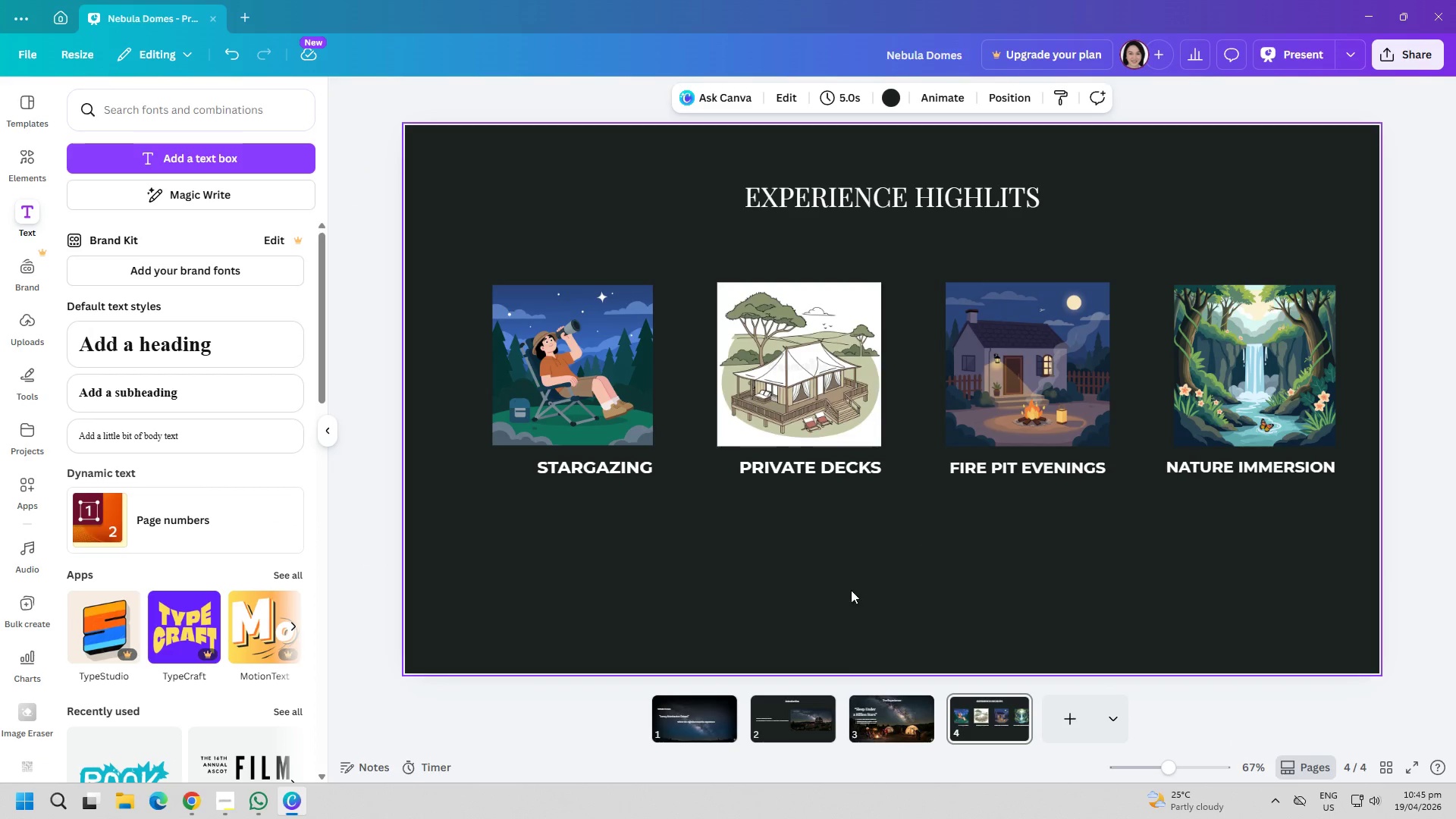 
left_click([773, 725])
 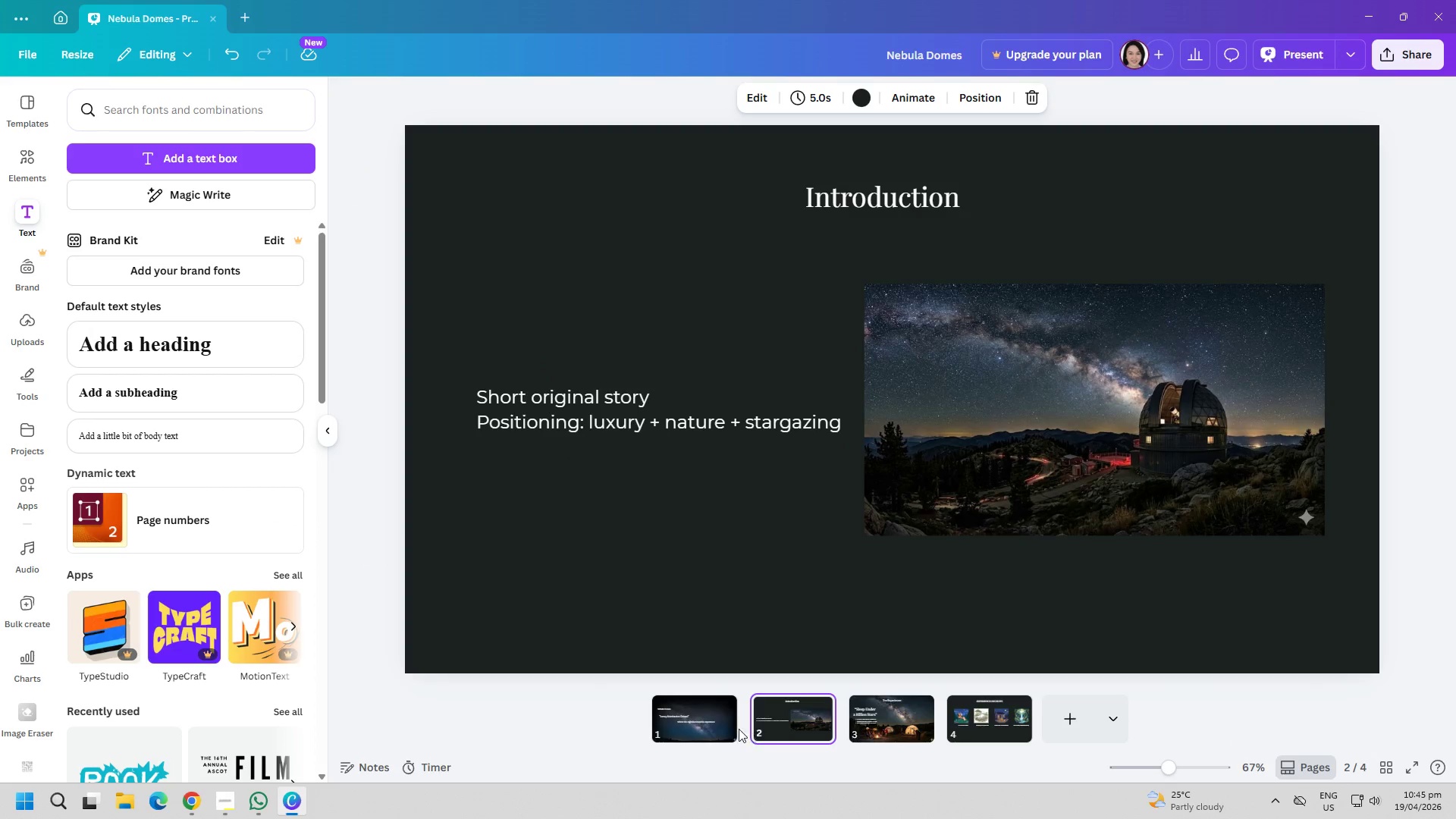 
left_click([686, 726])
 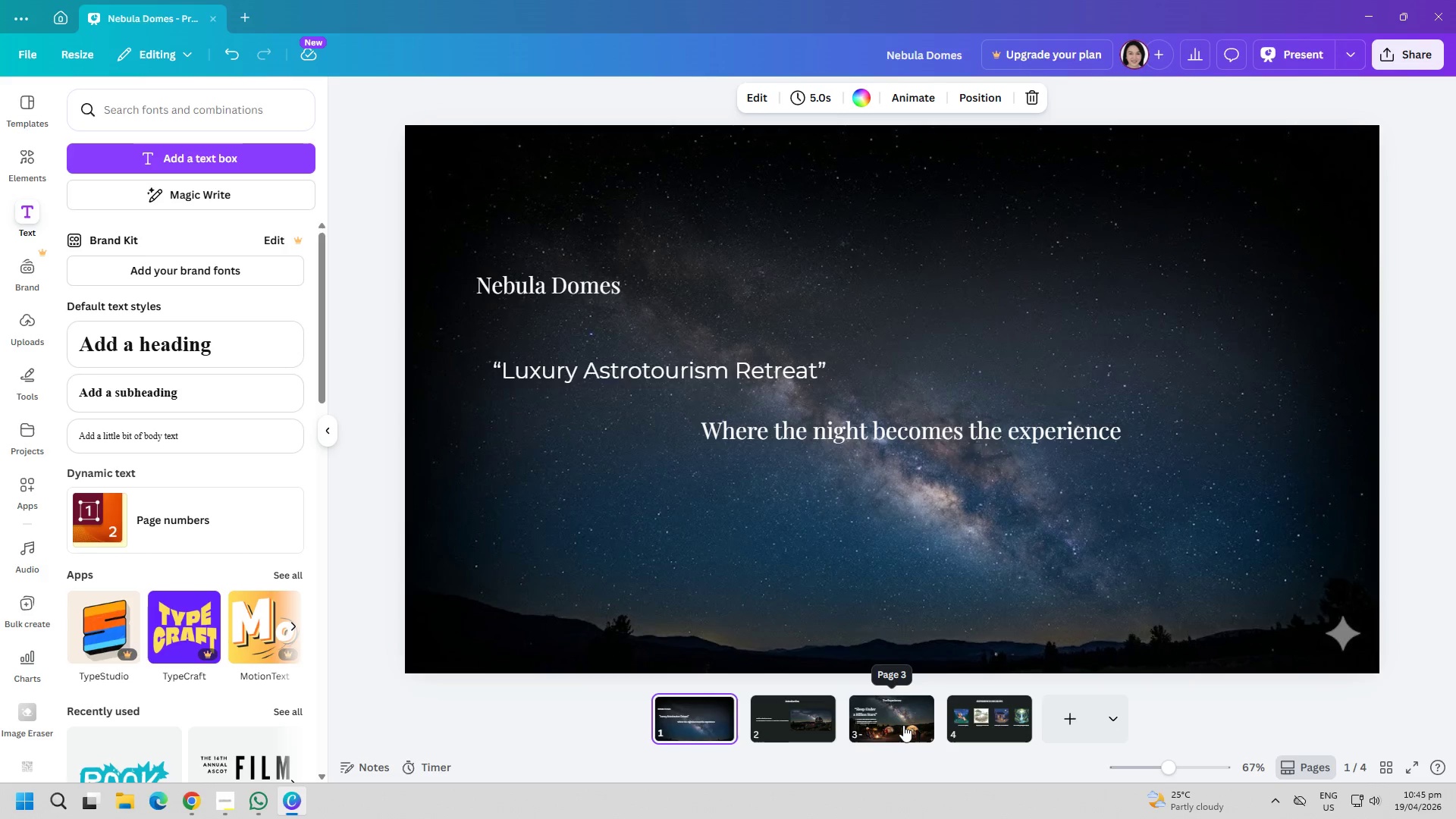 
left_click([903, 725])
 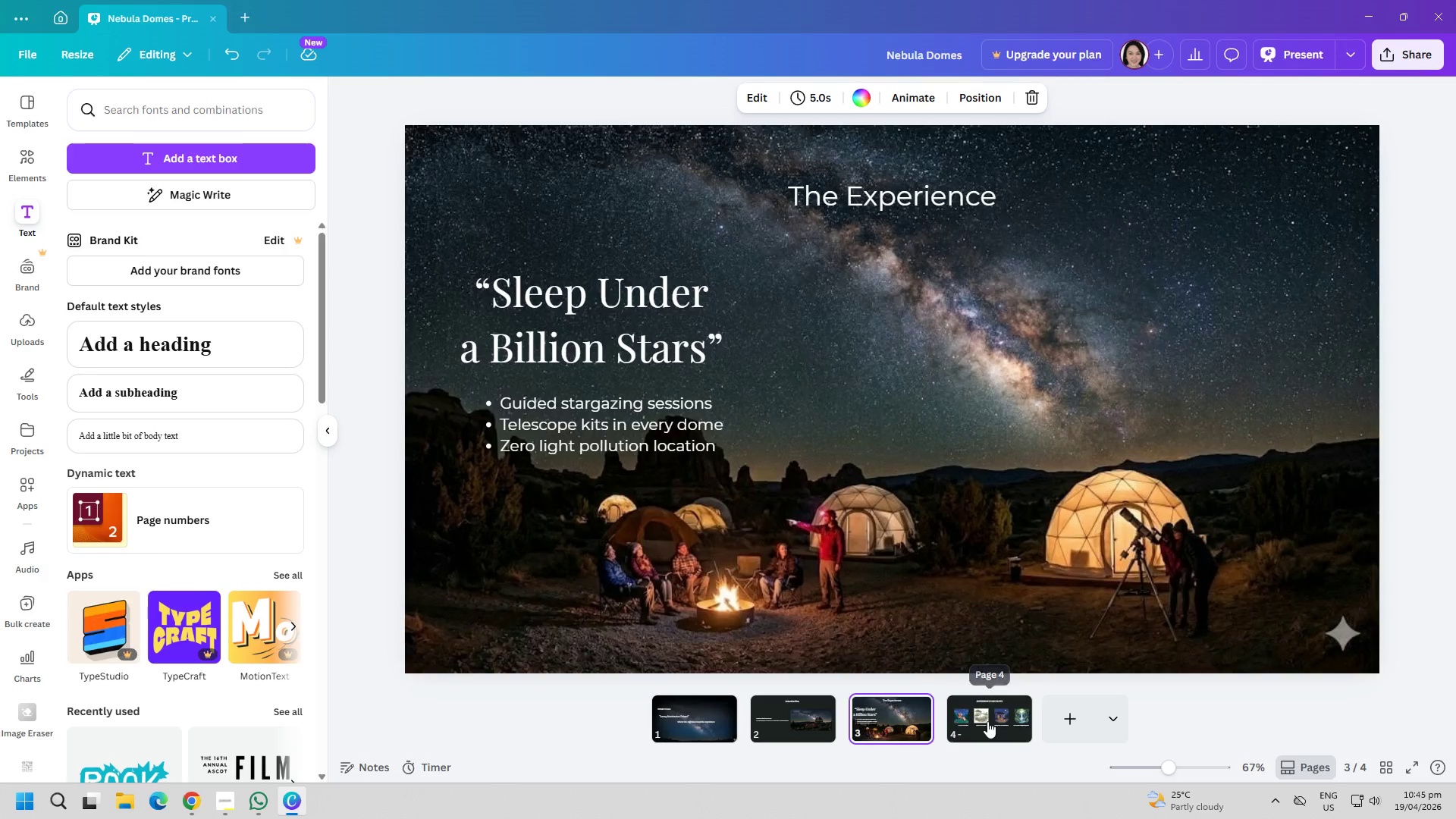 
double_click([993, 519])
 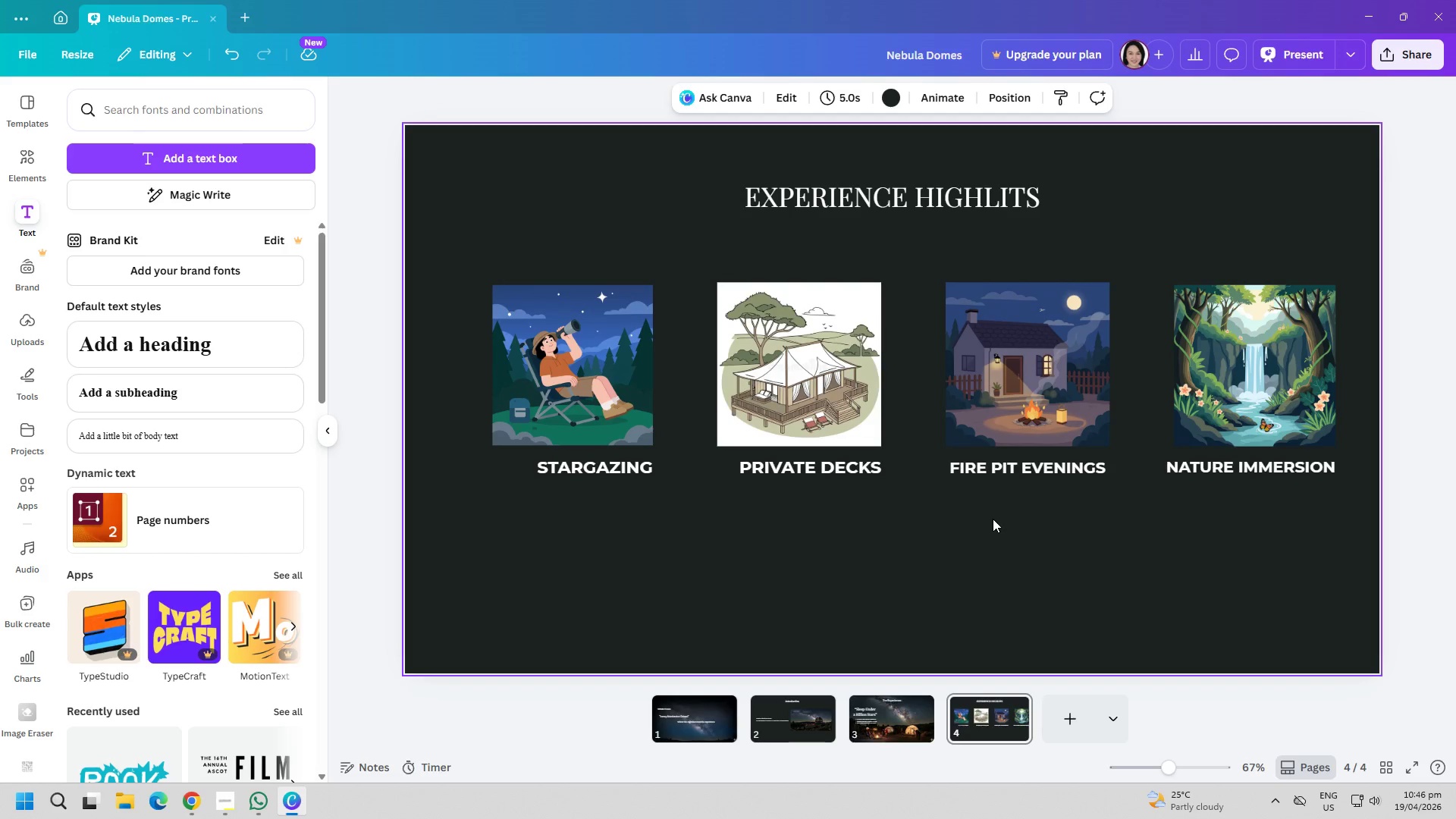 
wait(82.64)
 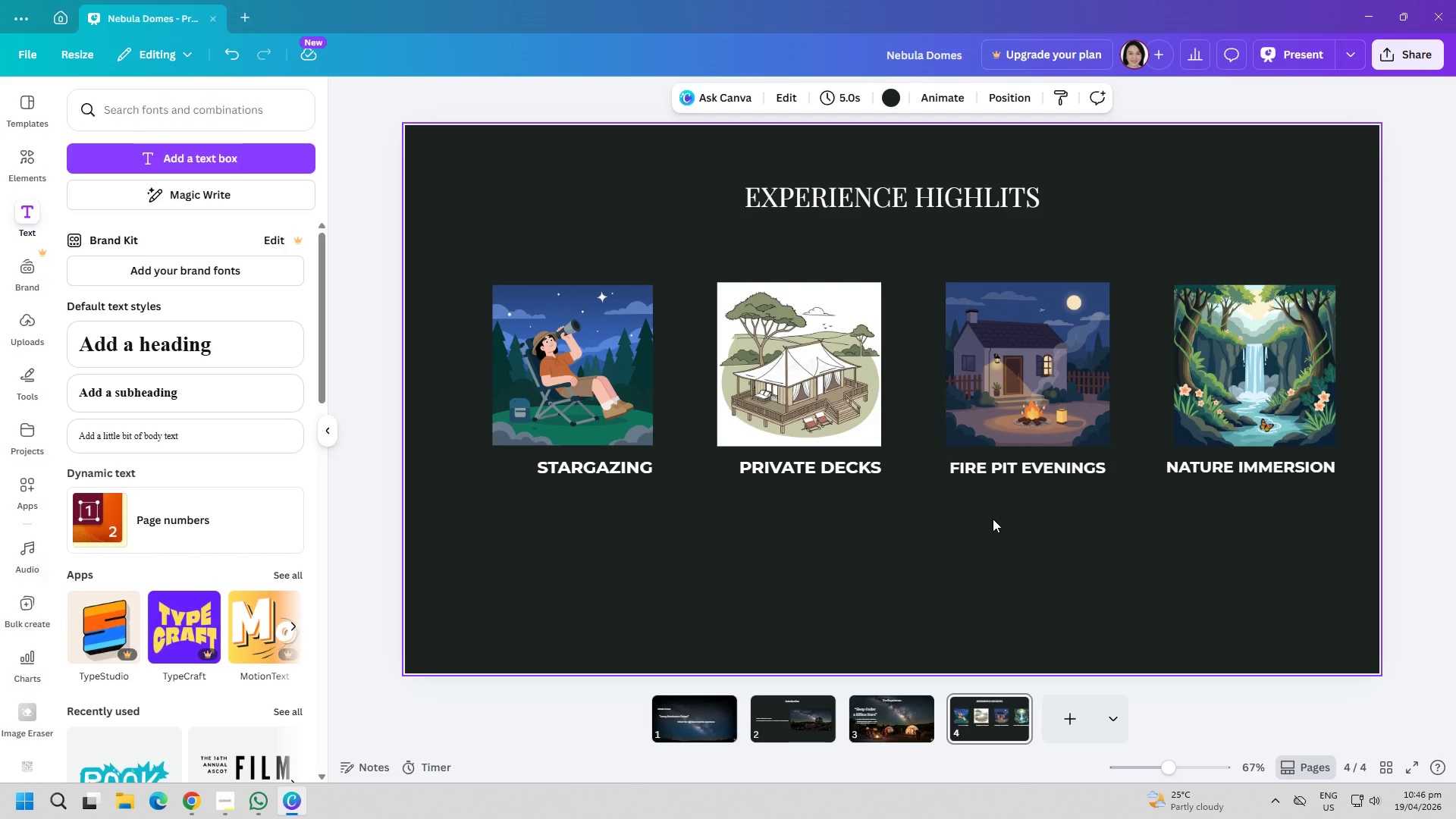 
left_click_drag(start_coordinate=[593, 334], to_coordinate=[593, 330])
 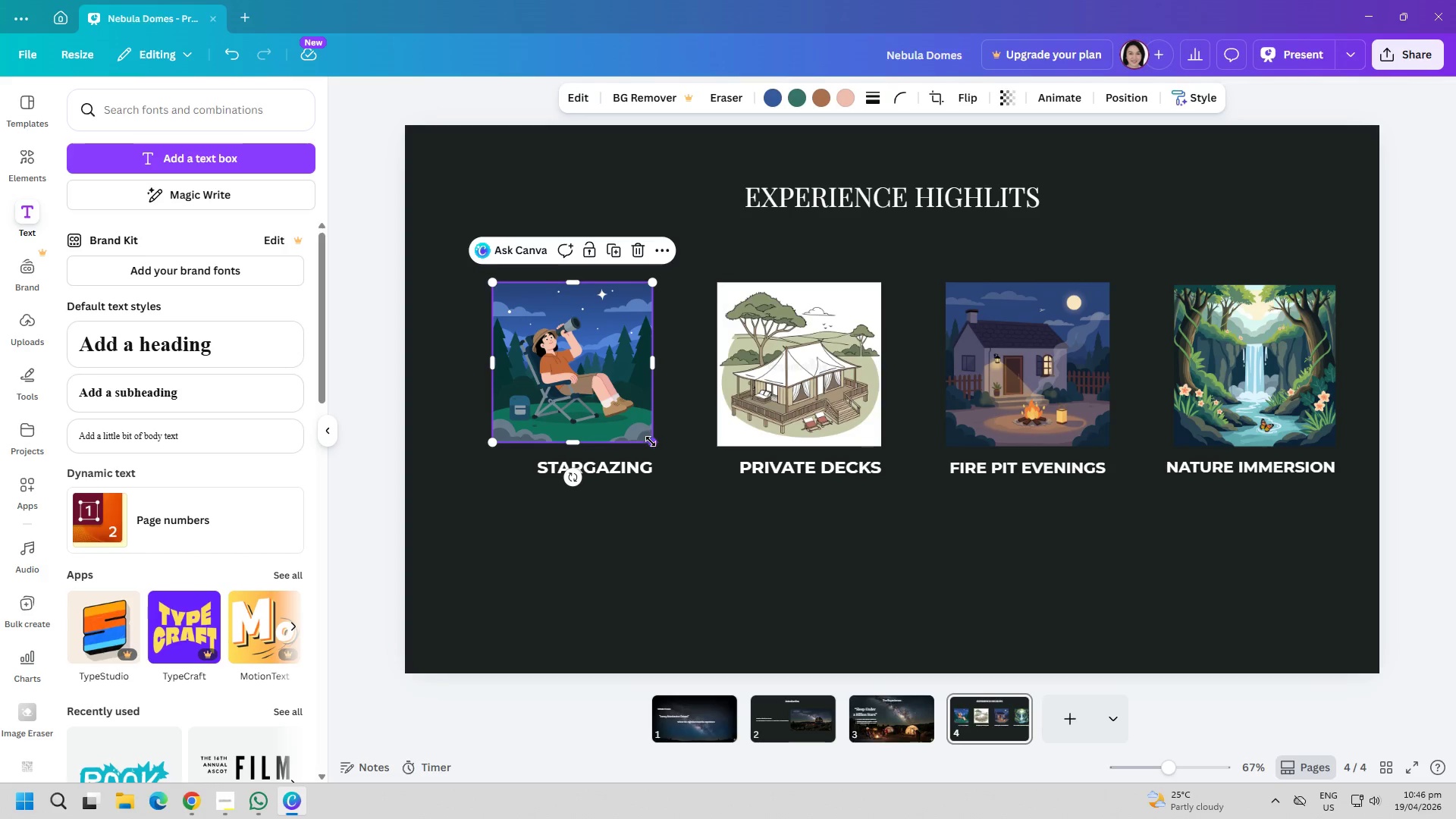 
left_click_drag(start_coordinate=[651, 441], to_coordinate=[657, 444])
 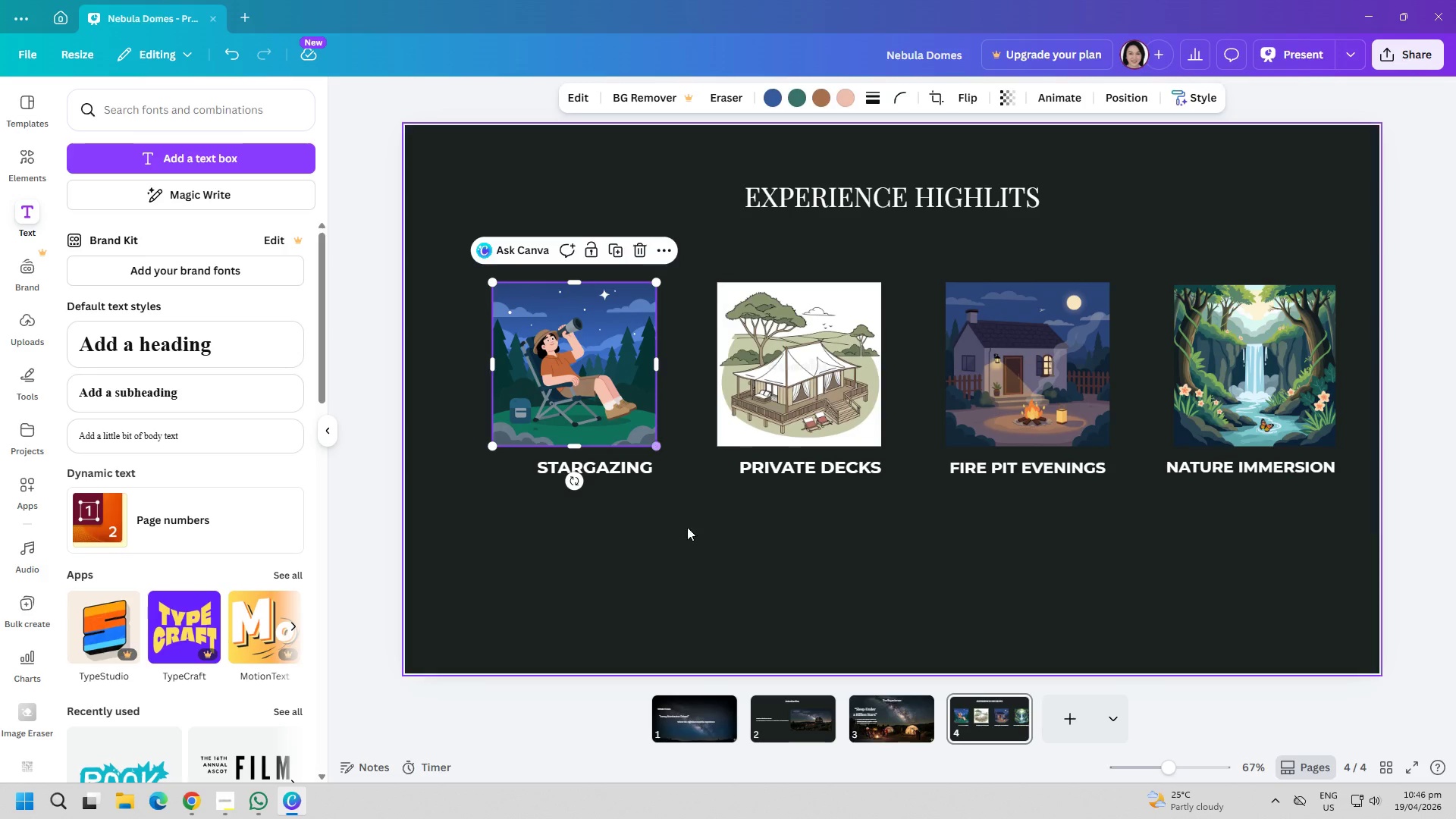 
left_click_drag(start_coordinate=[687, 529], to_coordinate=[692, 539])
 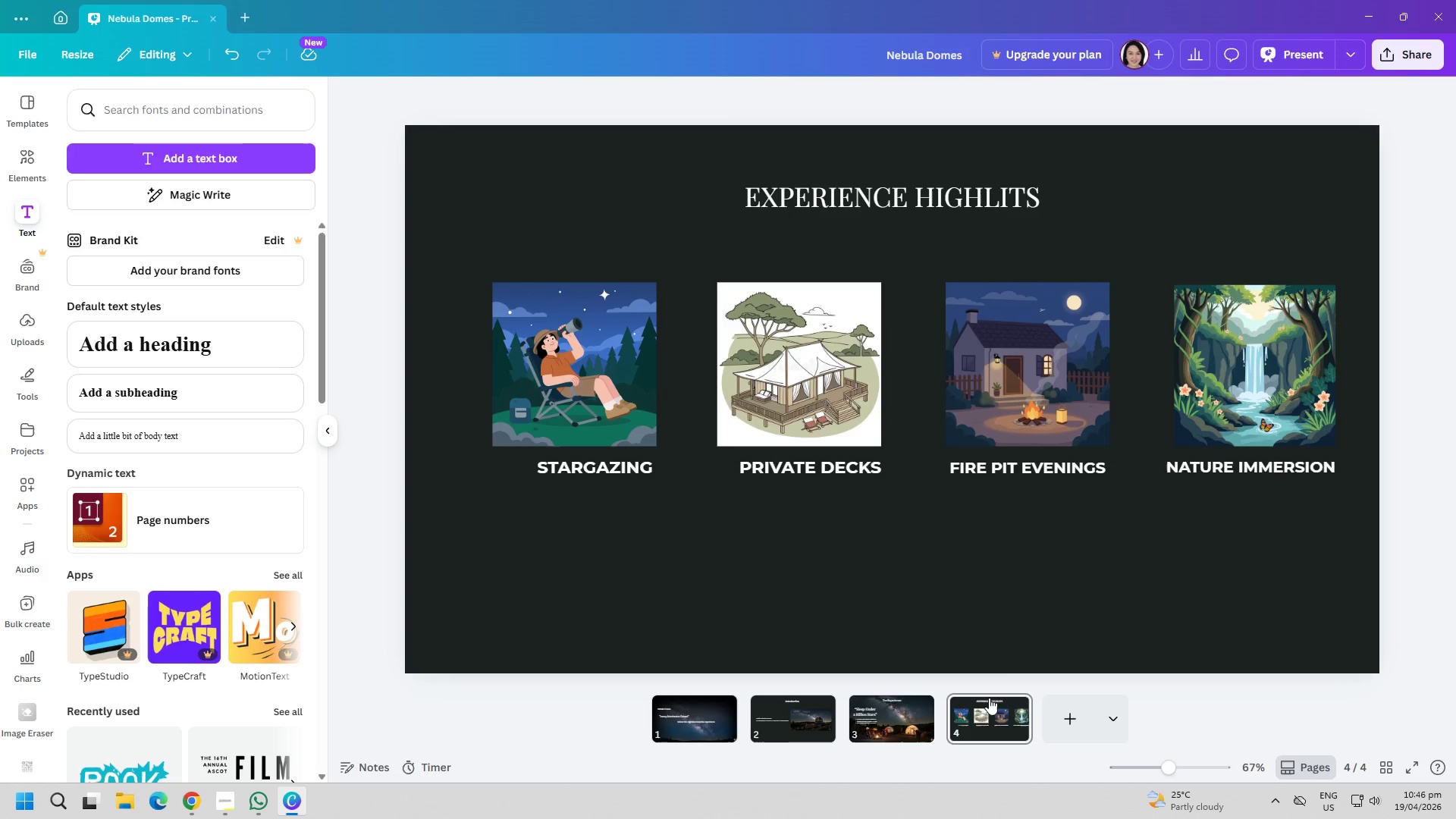 
left_click([1060, 721])
 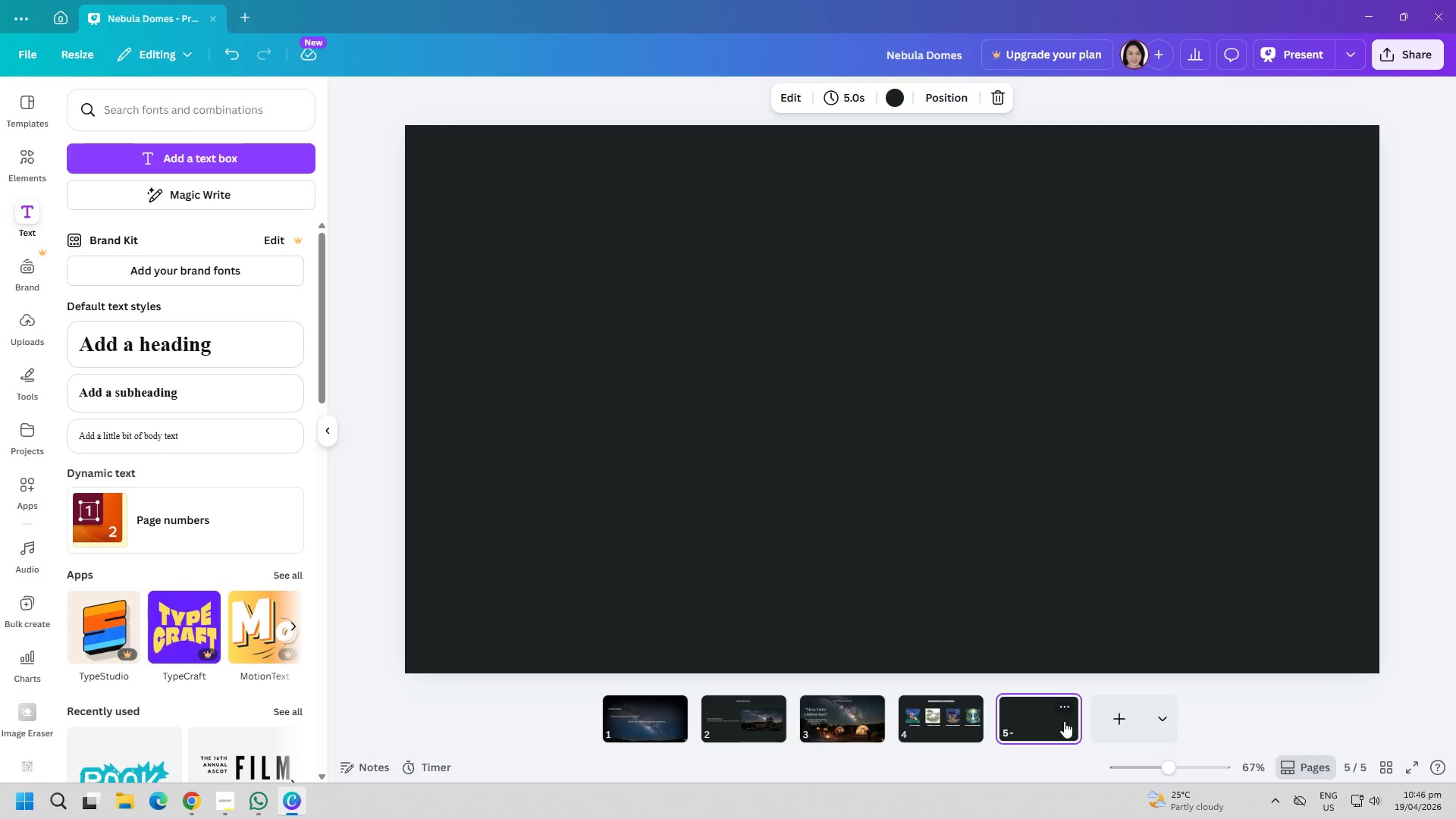 
wait(6.88)
 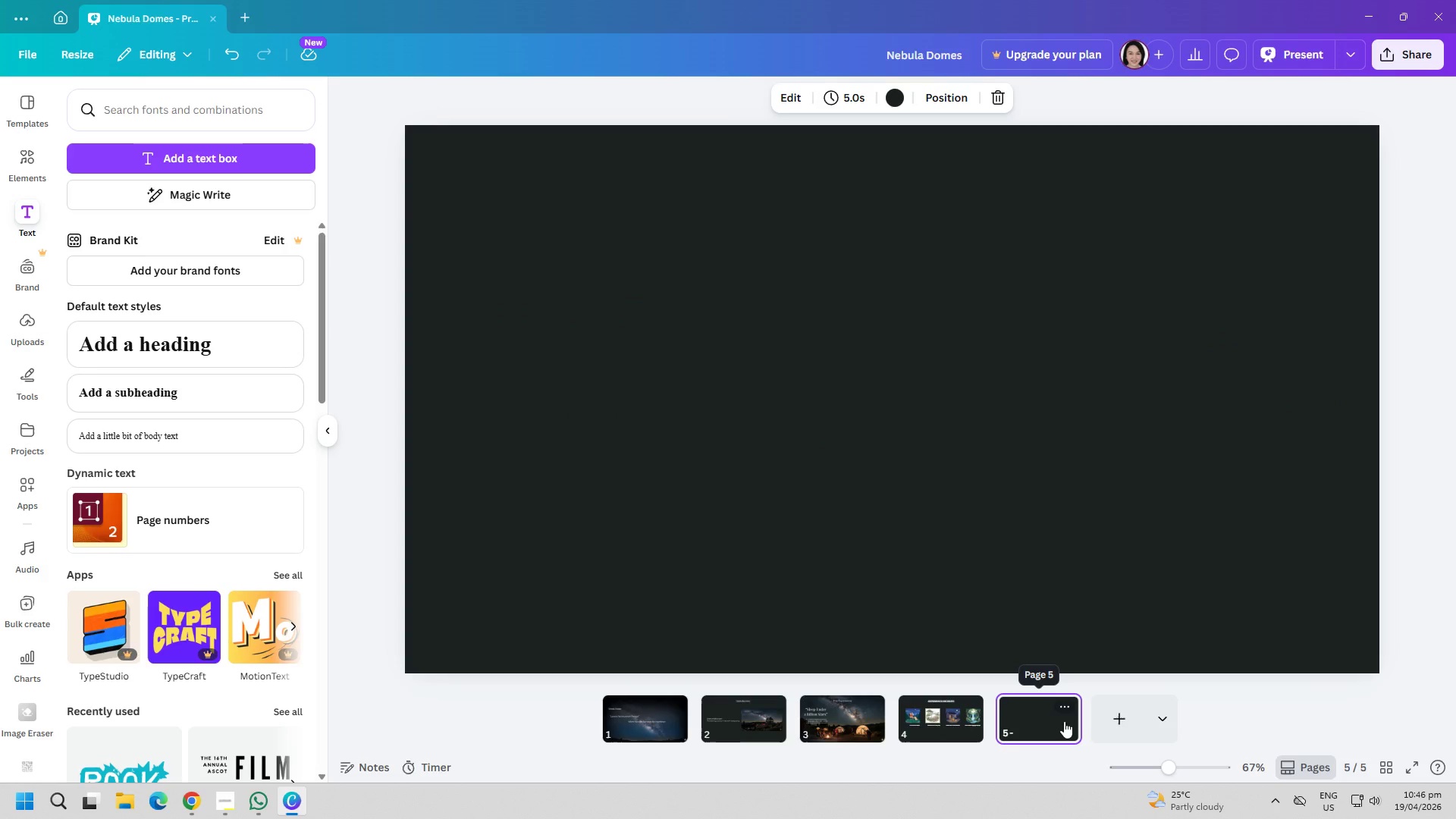 
left_click([163, 162])
 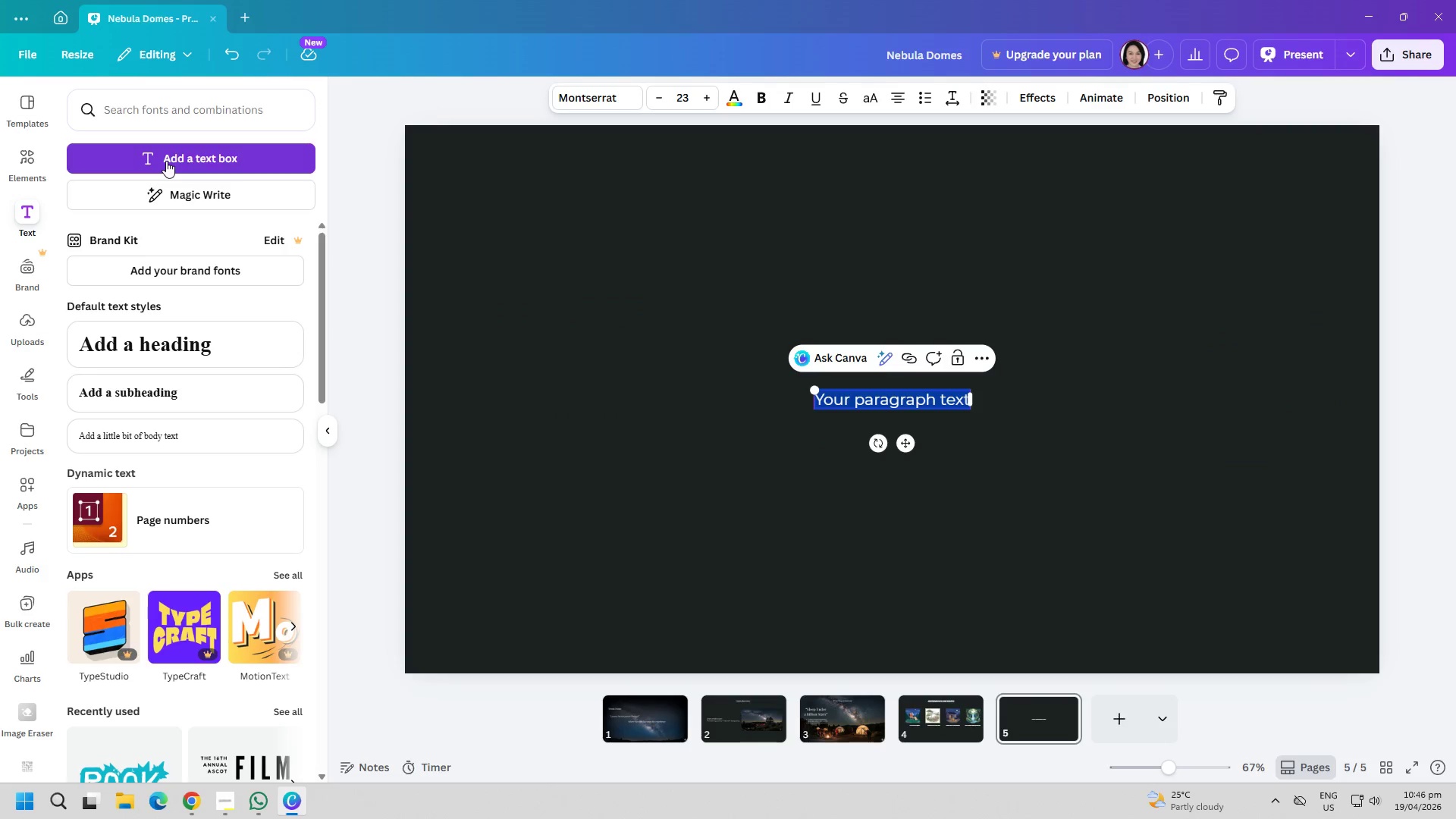 
type(a)
key(Backspace)
type(Acoomodation Gallery)
 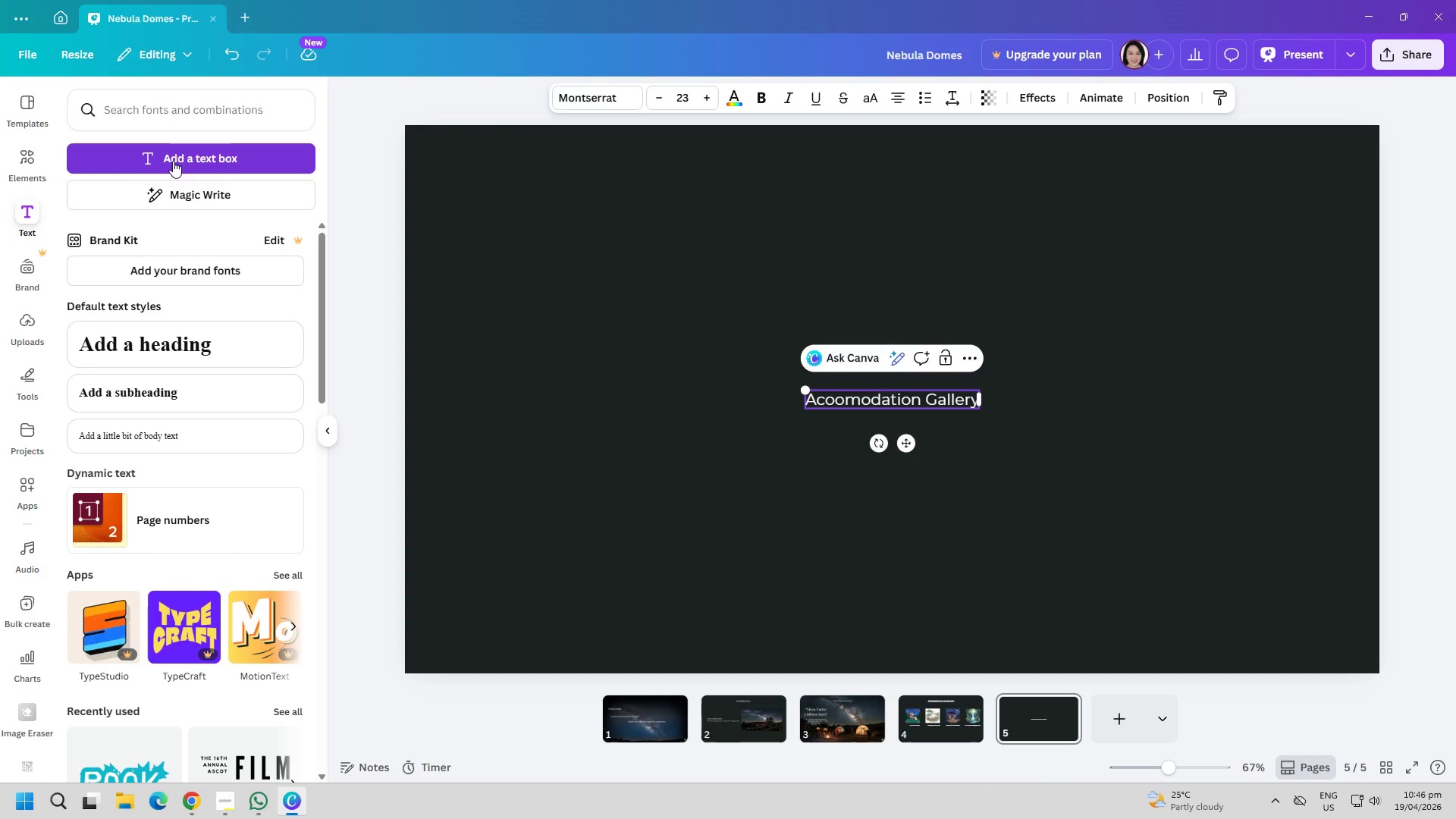 
key(Control+ControlLeft)
 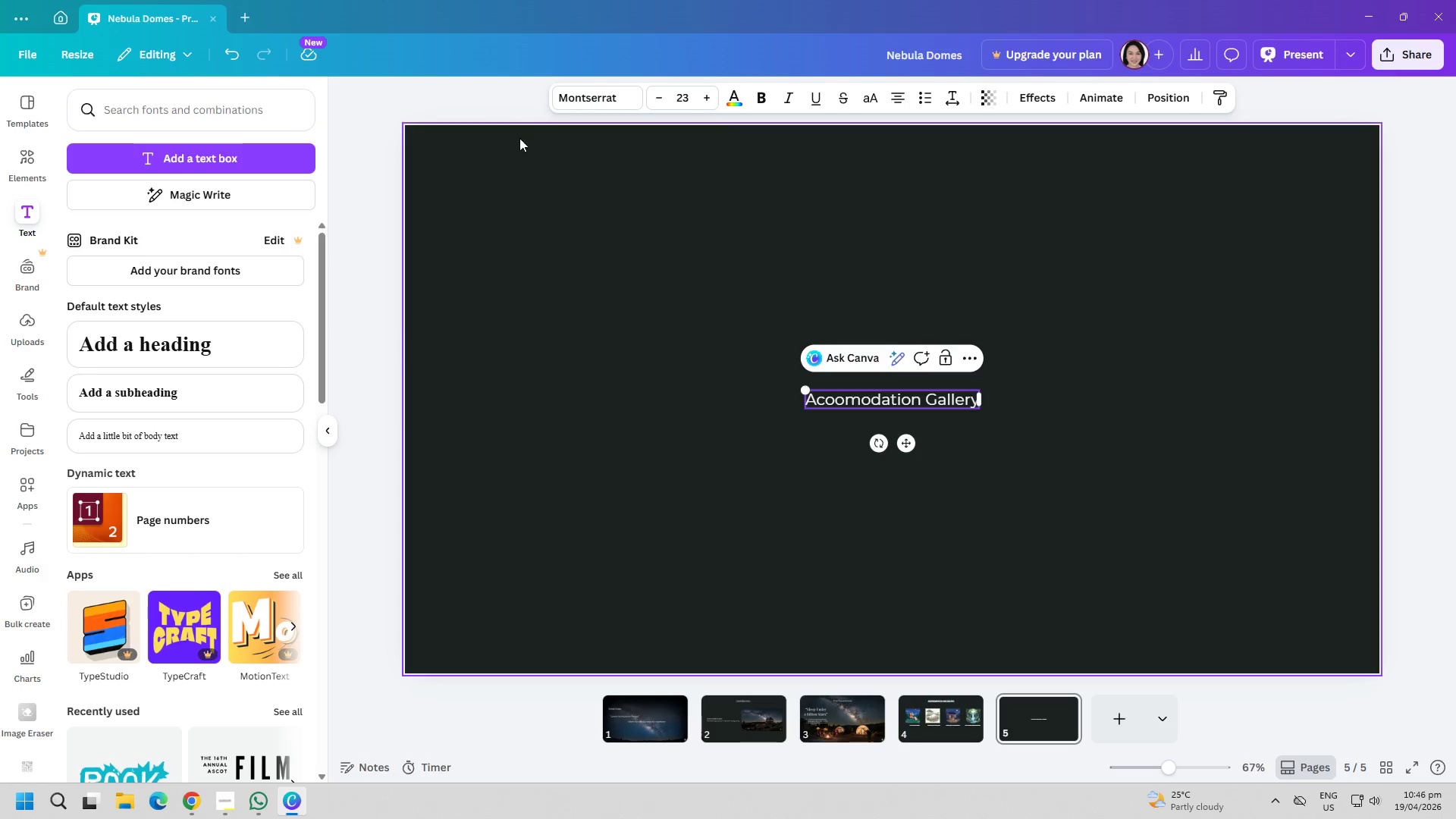 
key(Control+A)
 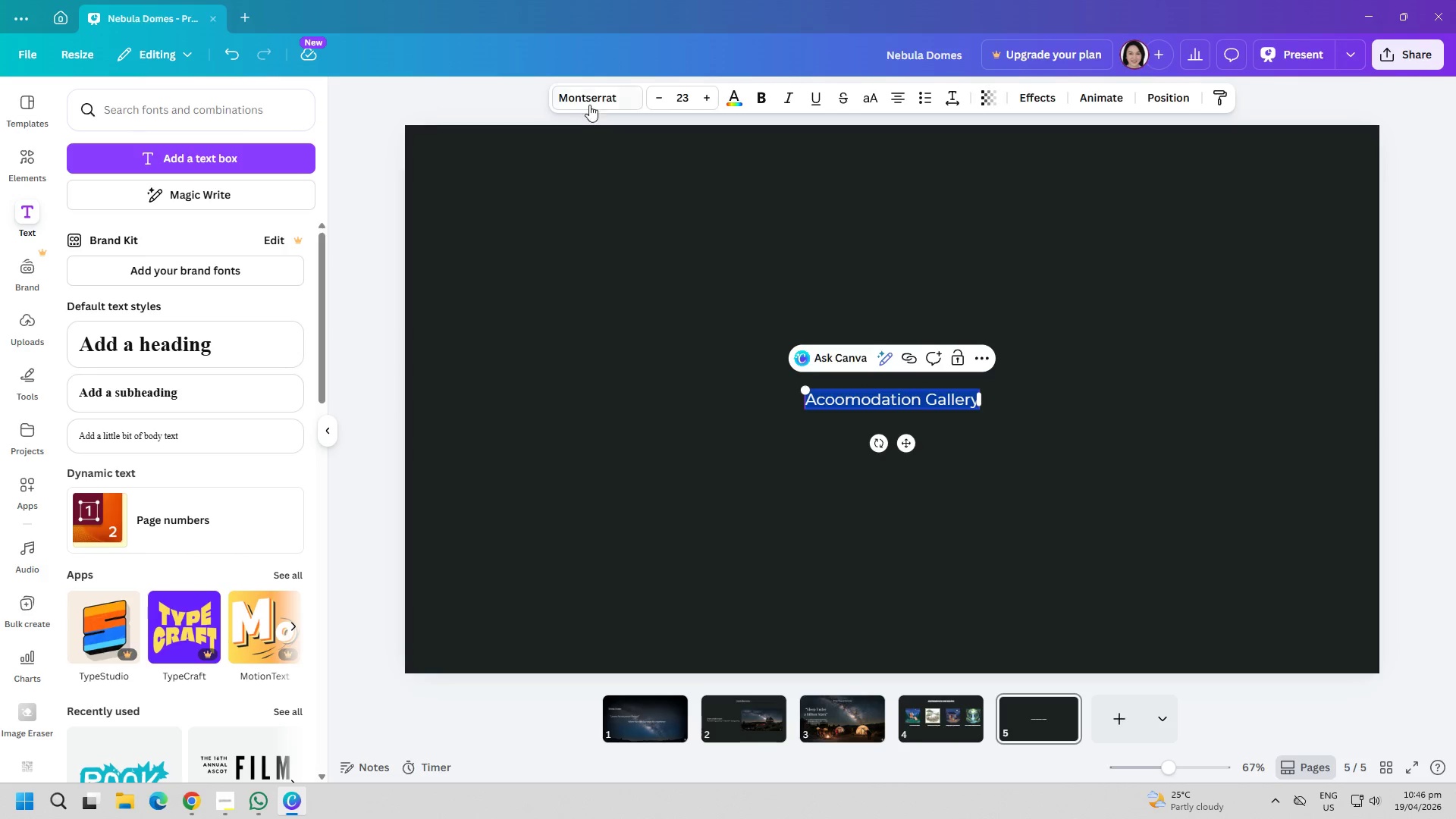 
left_click([596, 98])
 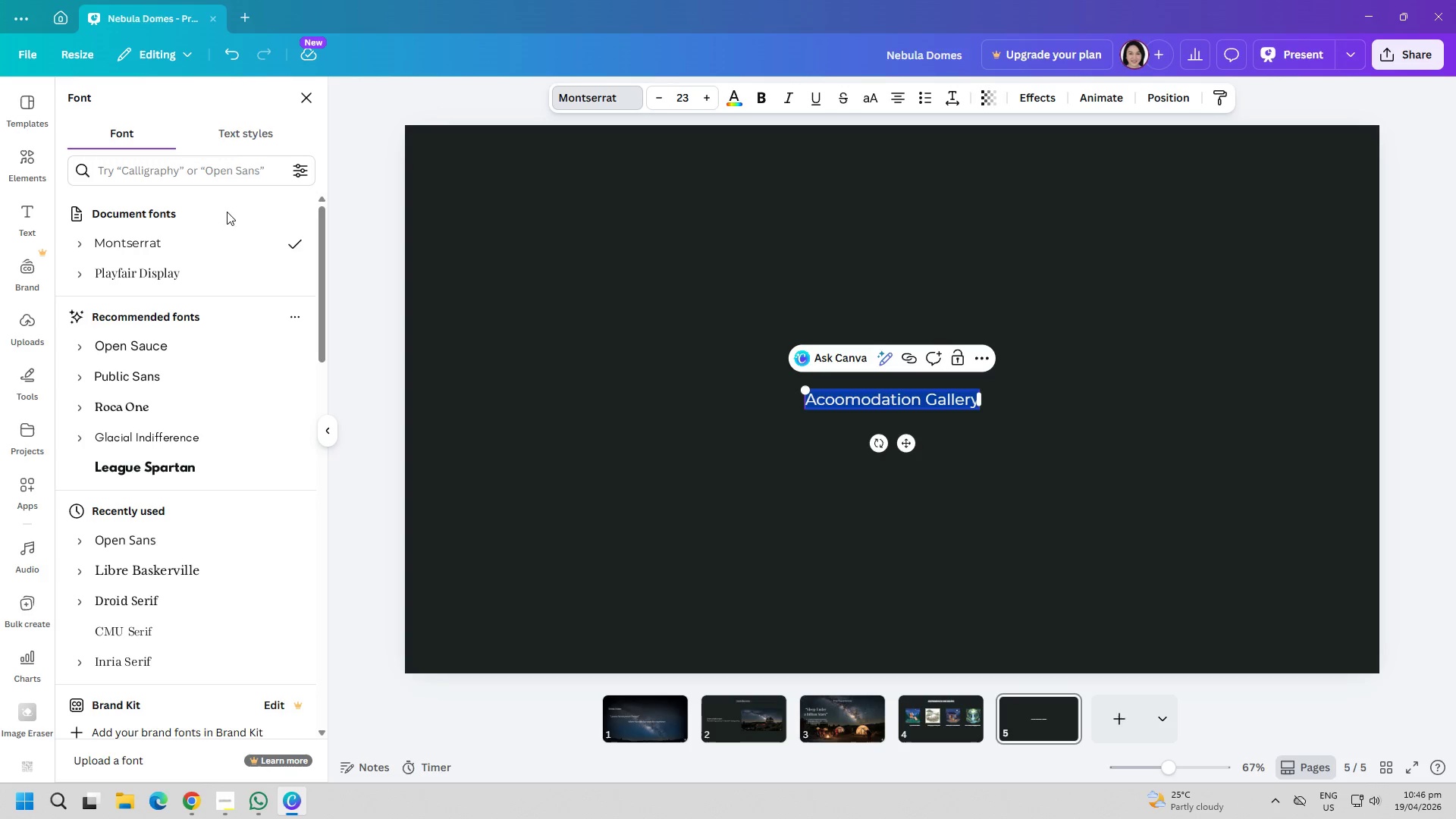 
left_click([175, 275])
 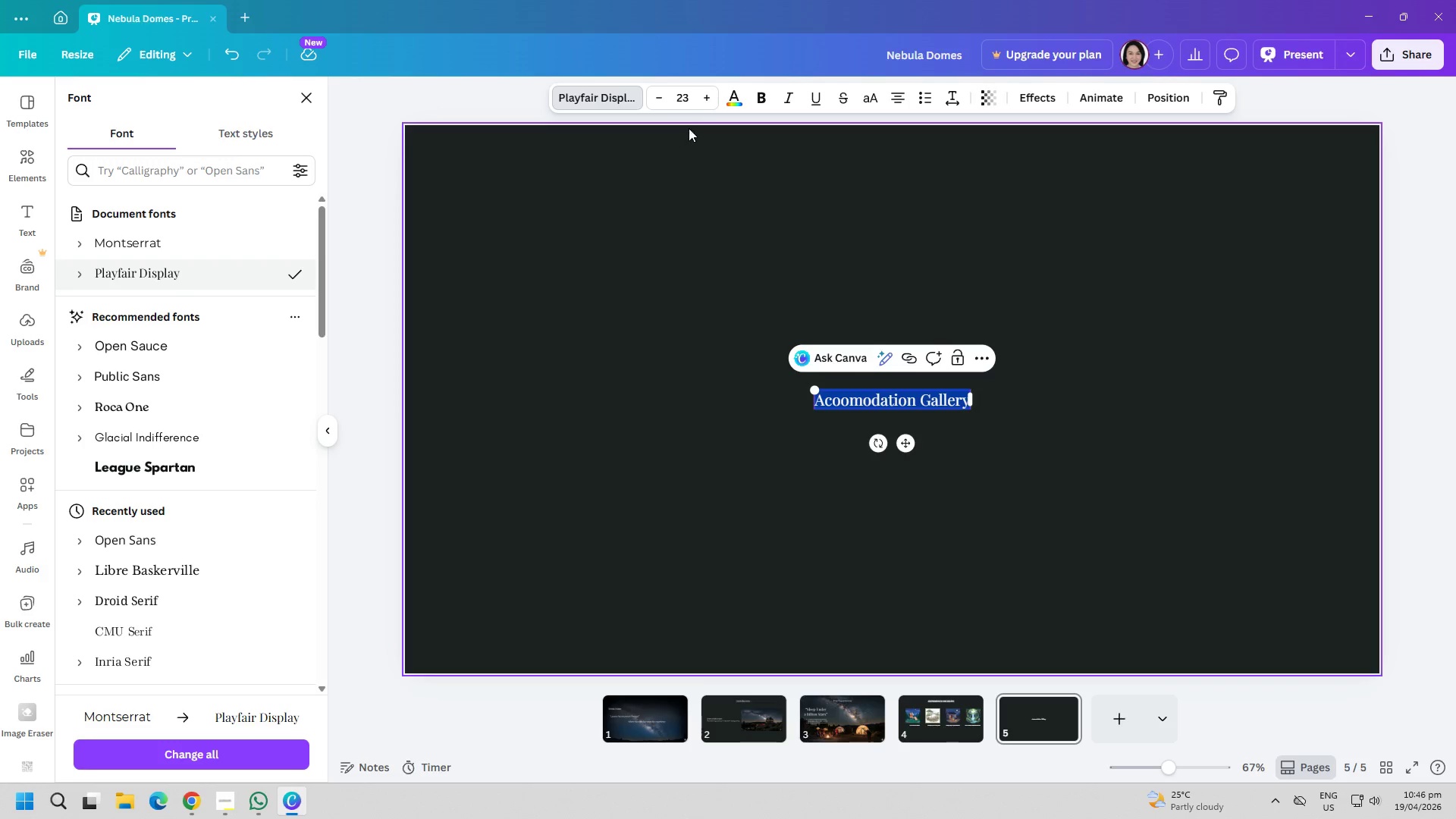 
left_click([692, 102])
 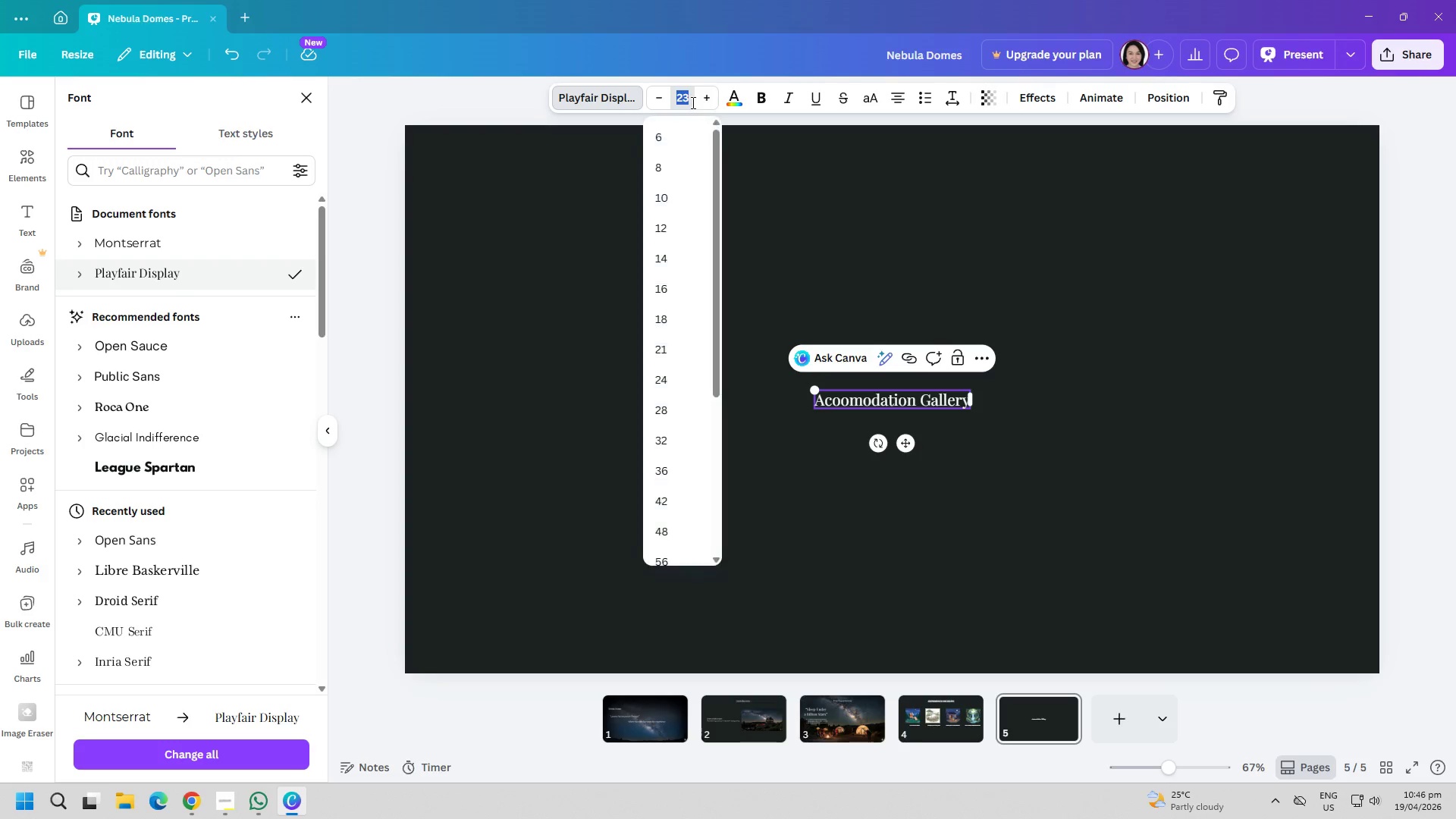 
type(40)
 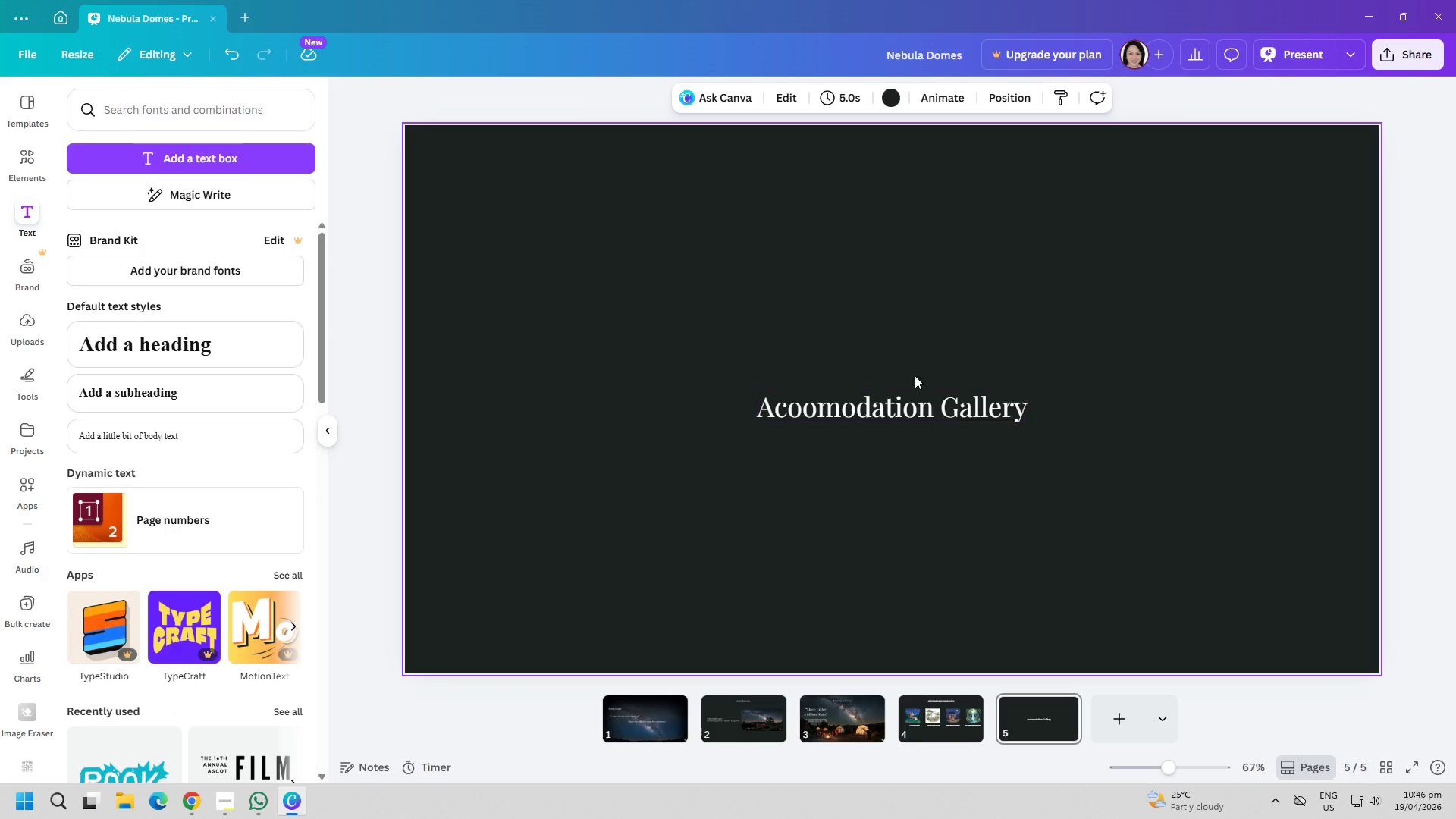 
double_click([919, 400])
 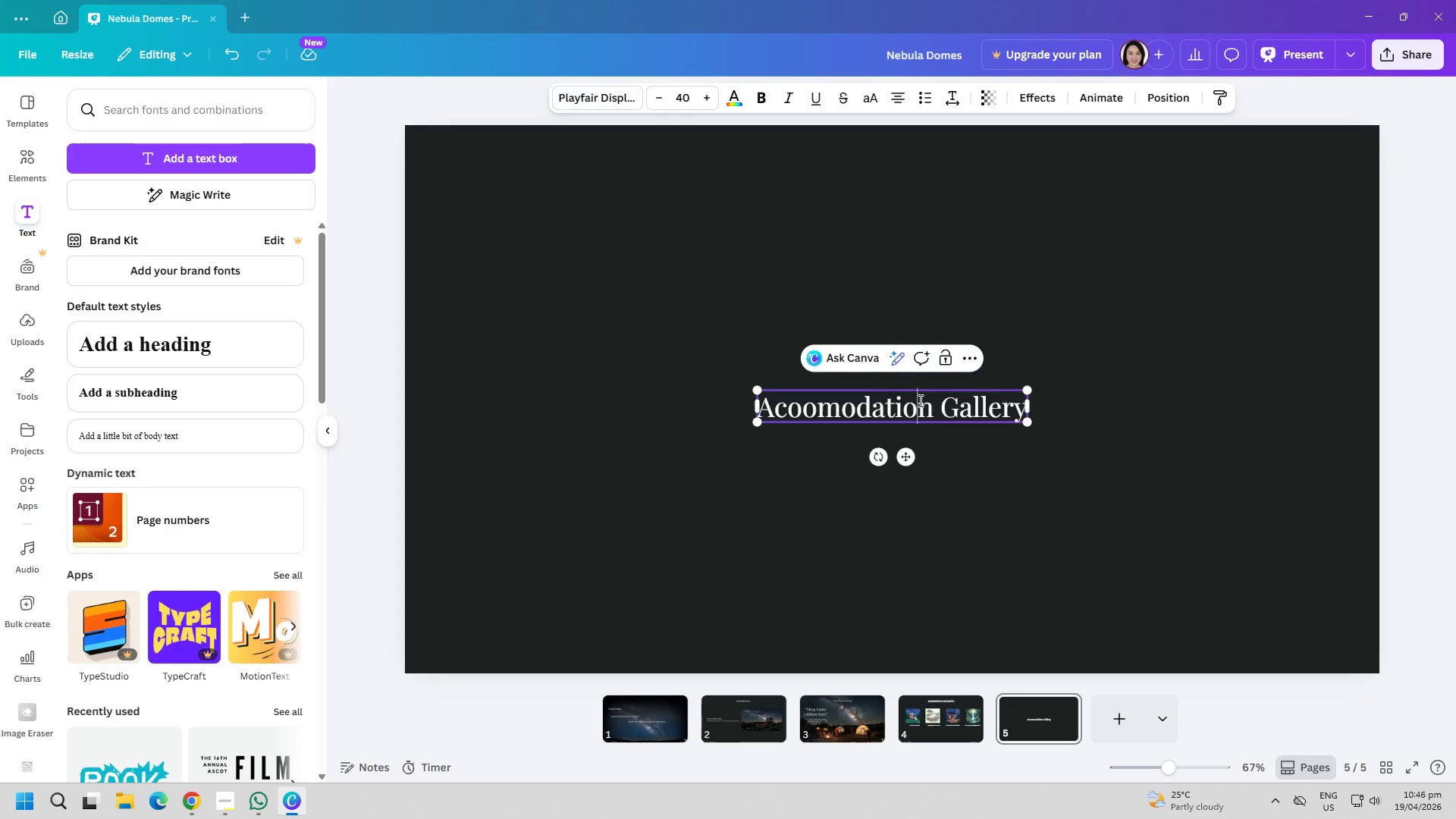 
triple_click([919, 400])
 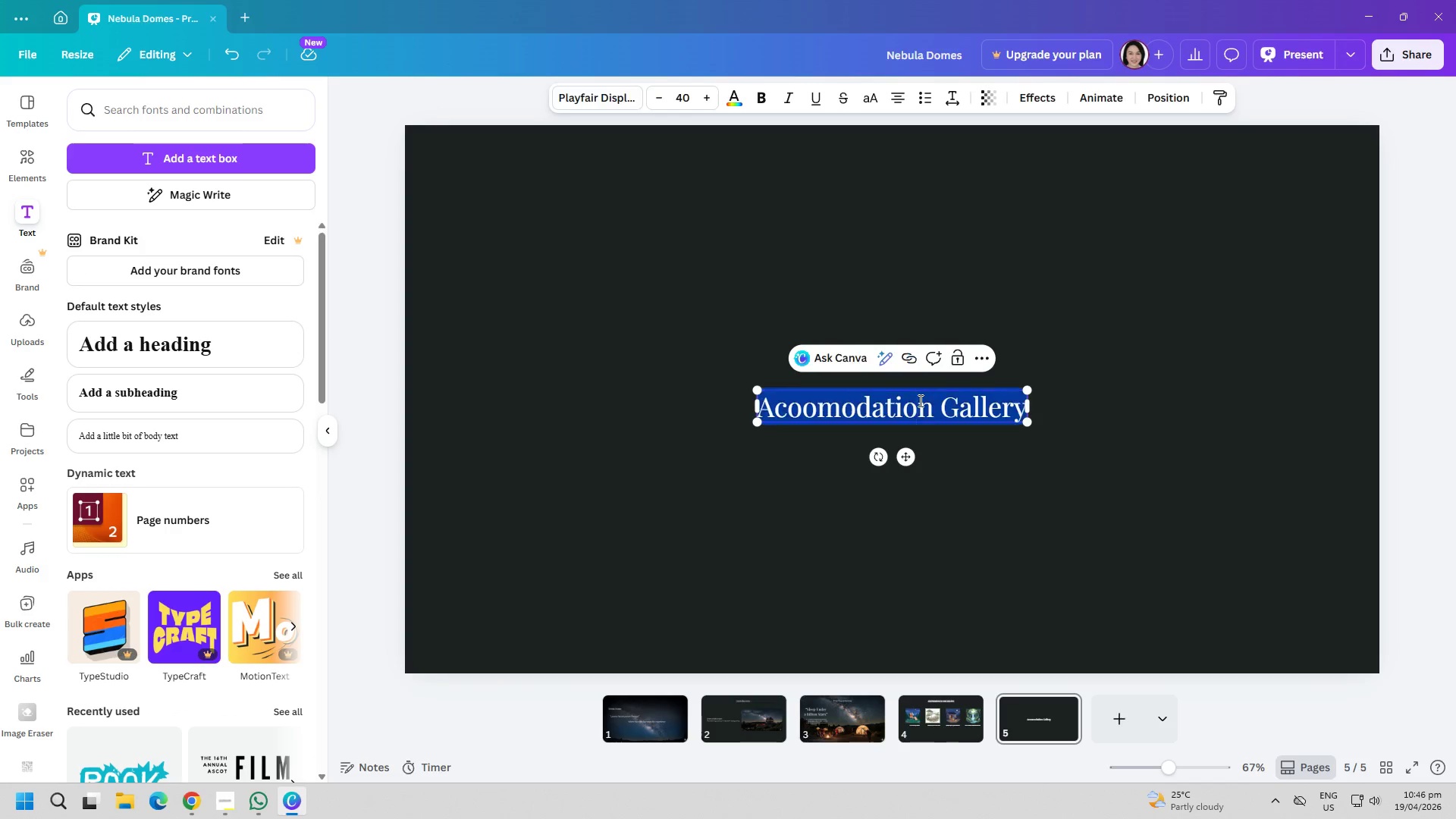 
triple_click([919, 400])
 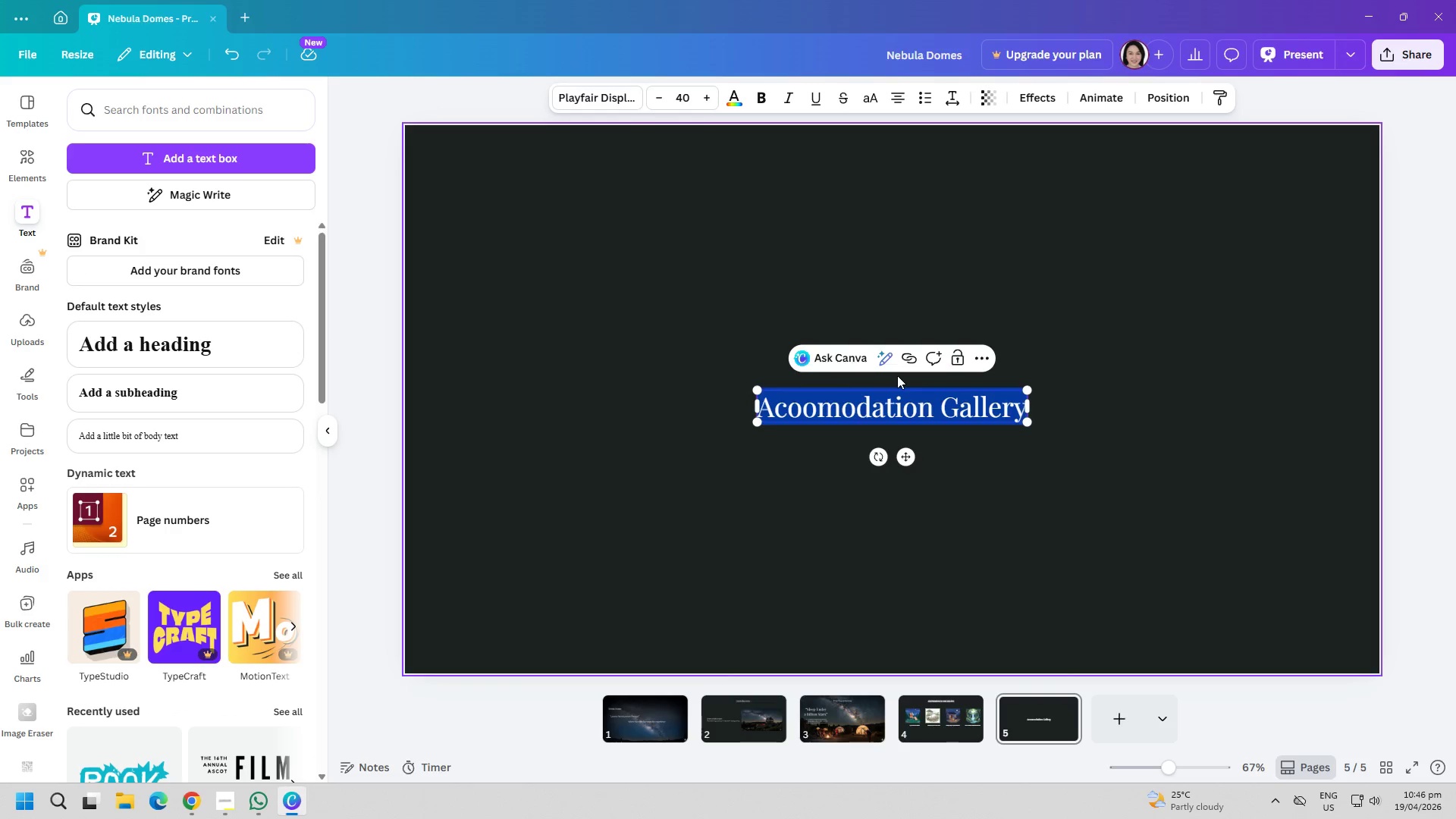 
left_click_drag(start_coordinate=[897, 237], to_coordinate=[899, 242])
 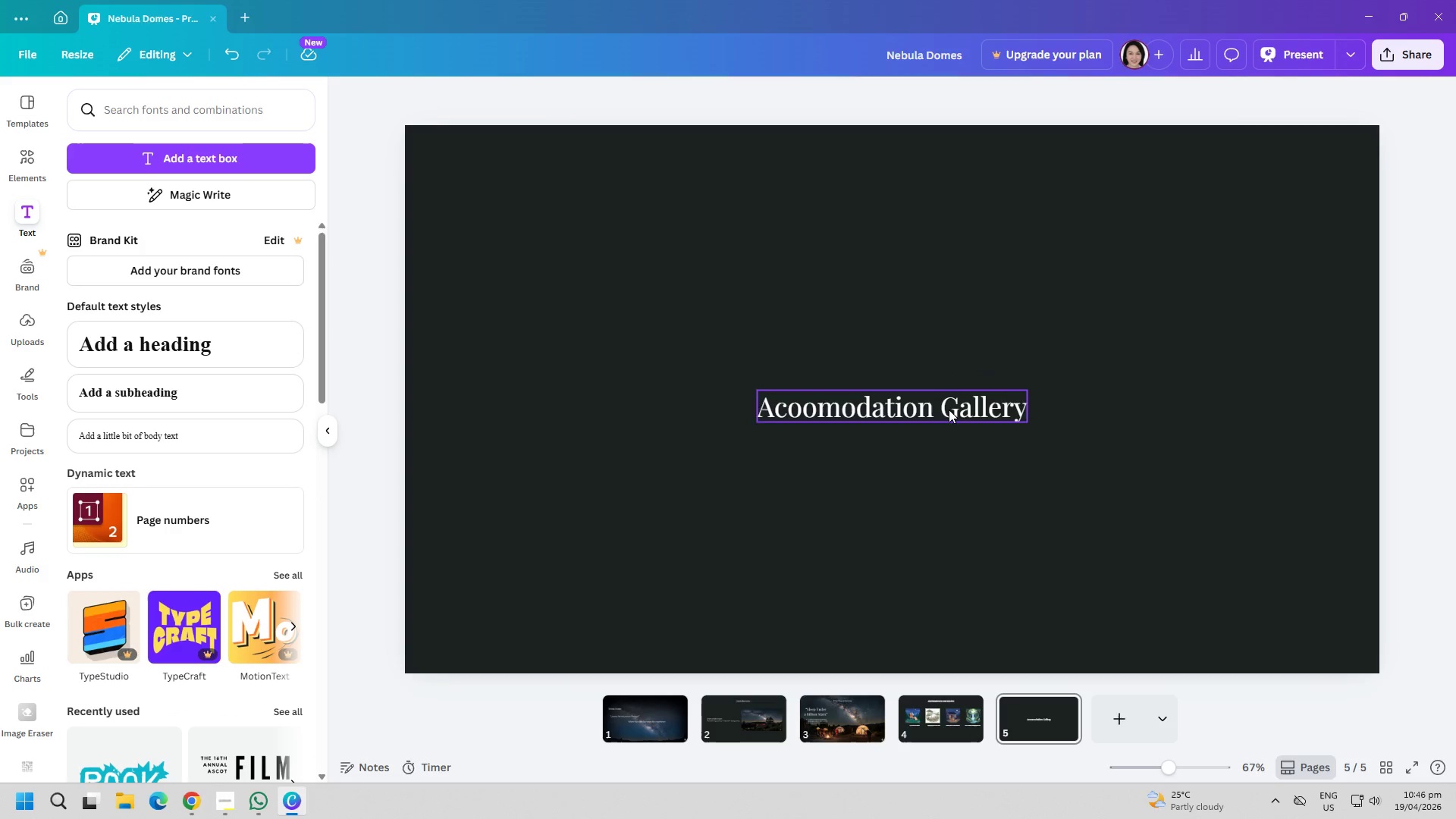 
left_click_drag(start_coordinate=[949, 410], to_coordinate=[946, 202])
 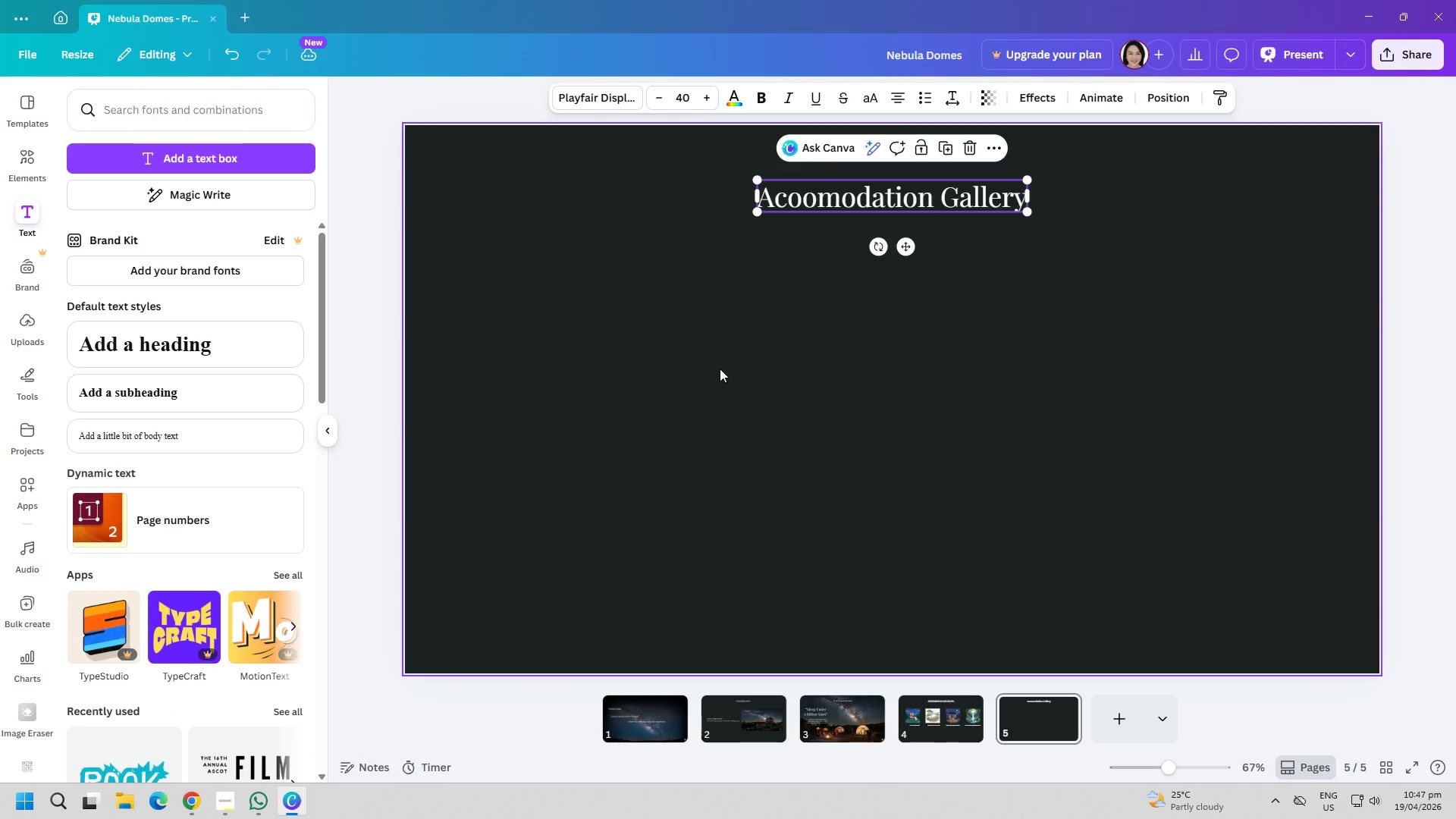 
left_click([720, 370])
 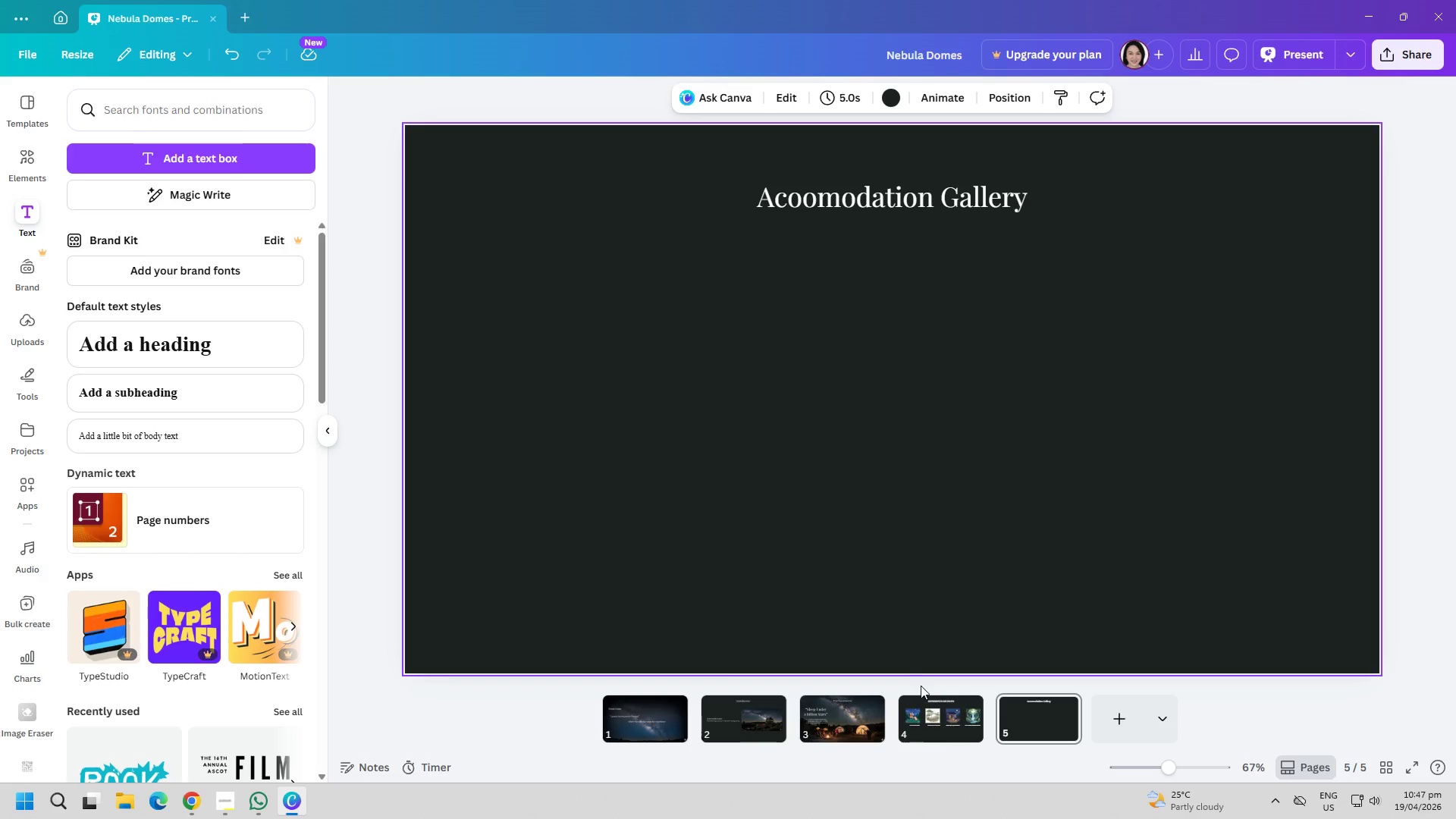 
wait(19.5)
 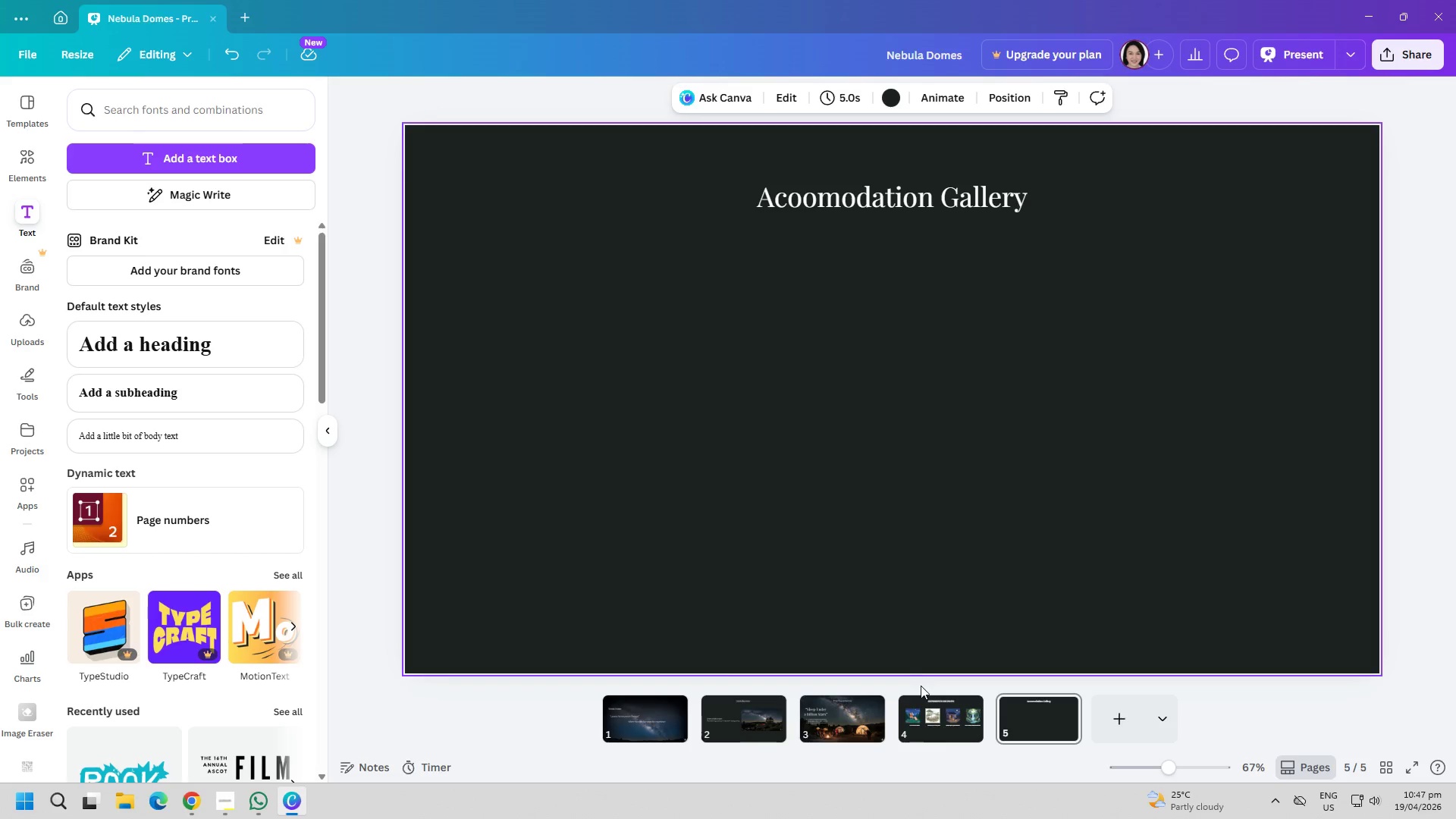 
left_click([941, 737])
 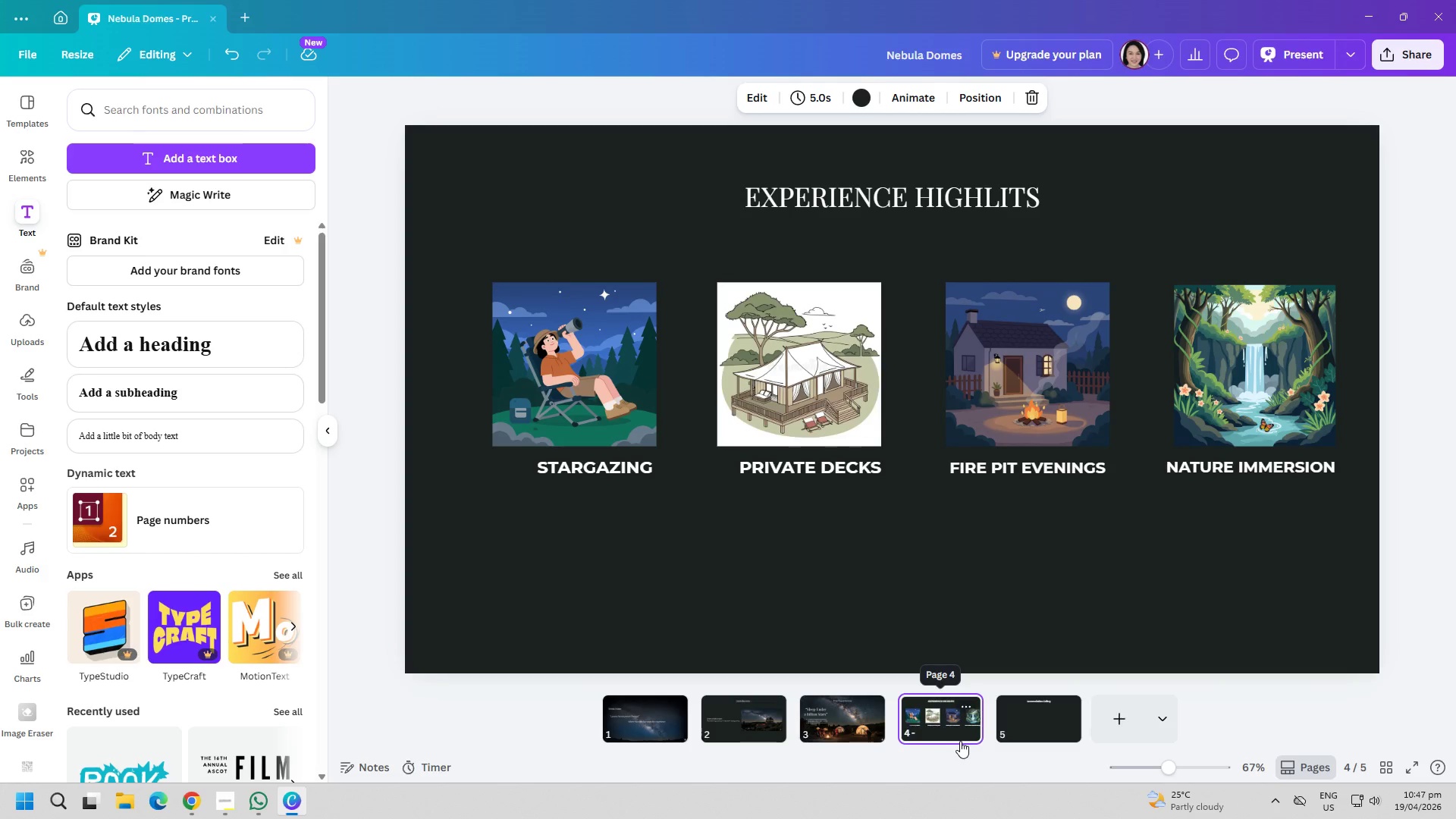 
wait(19.59)
 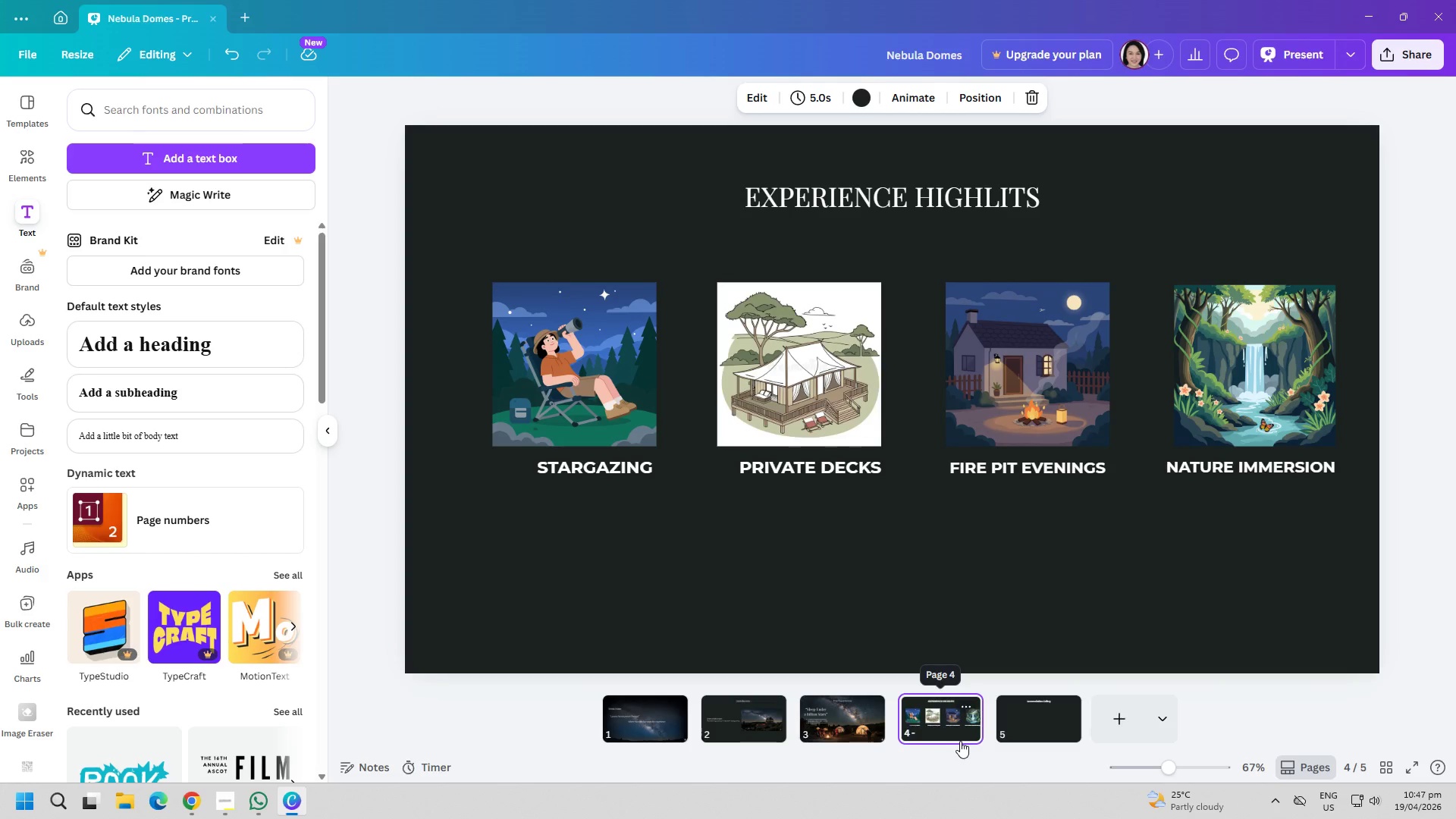 
left_click([260, 808])
 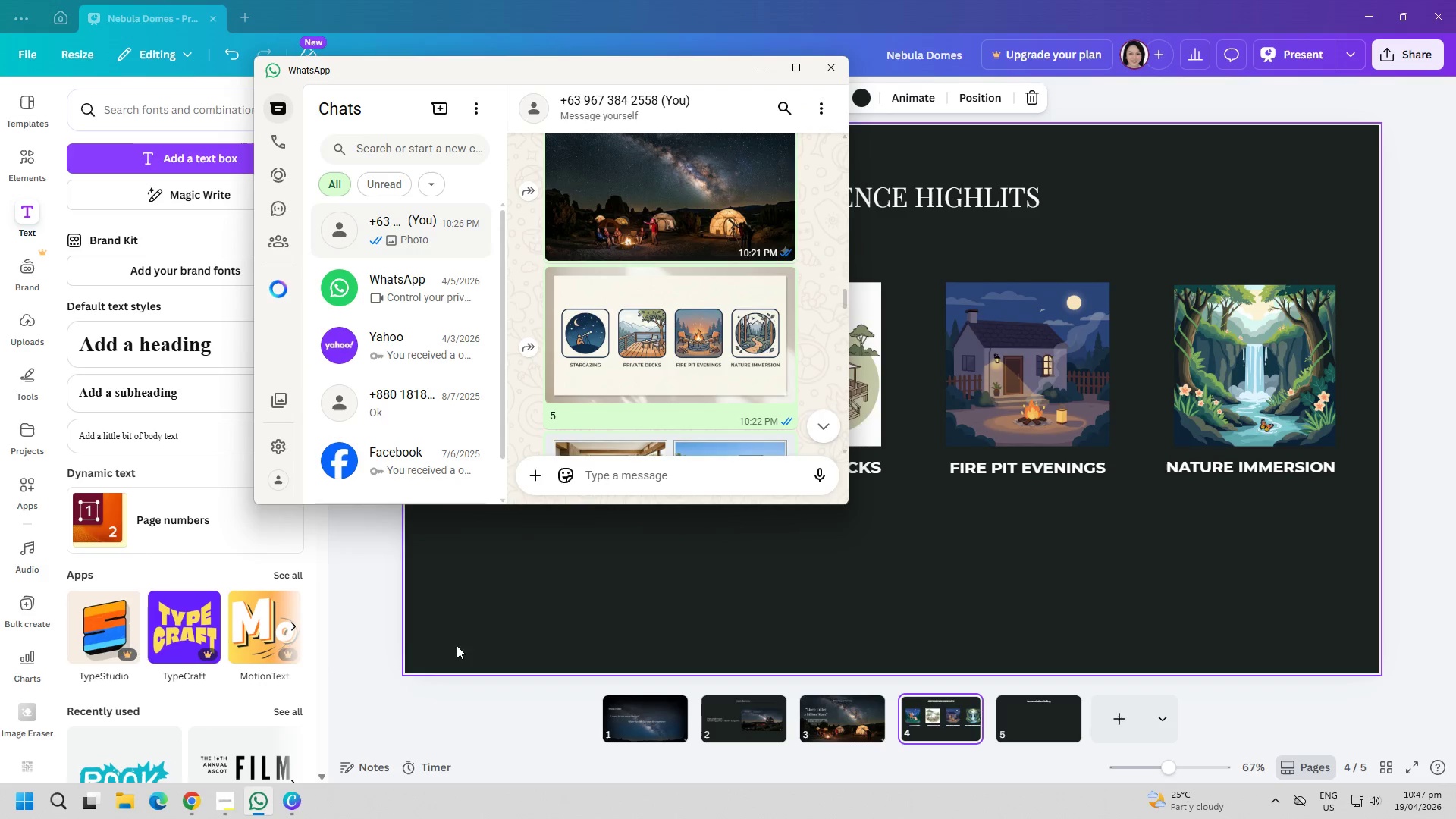 
scroll: coordinate [653, 323], scroll_direction: down, amount: 17.0
 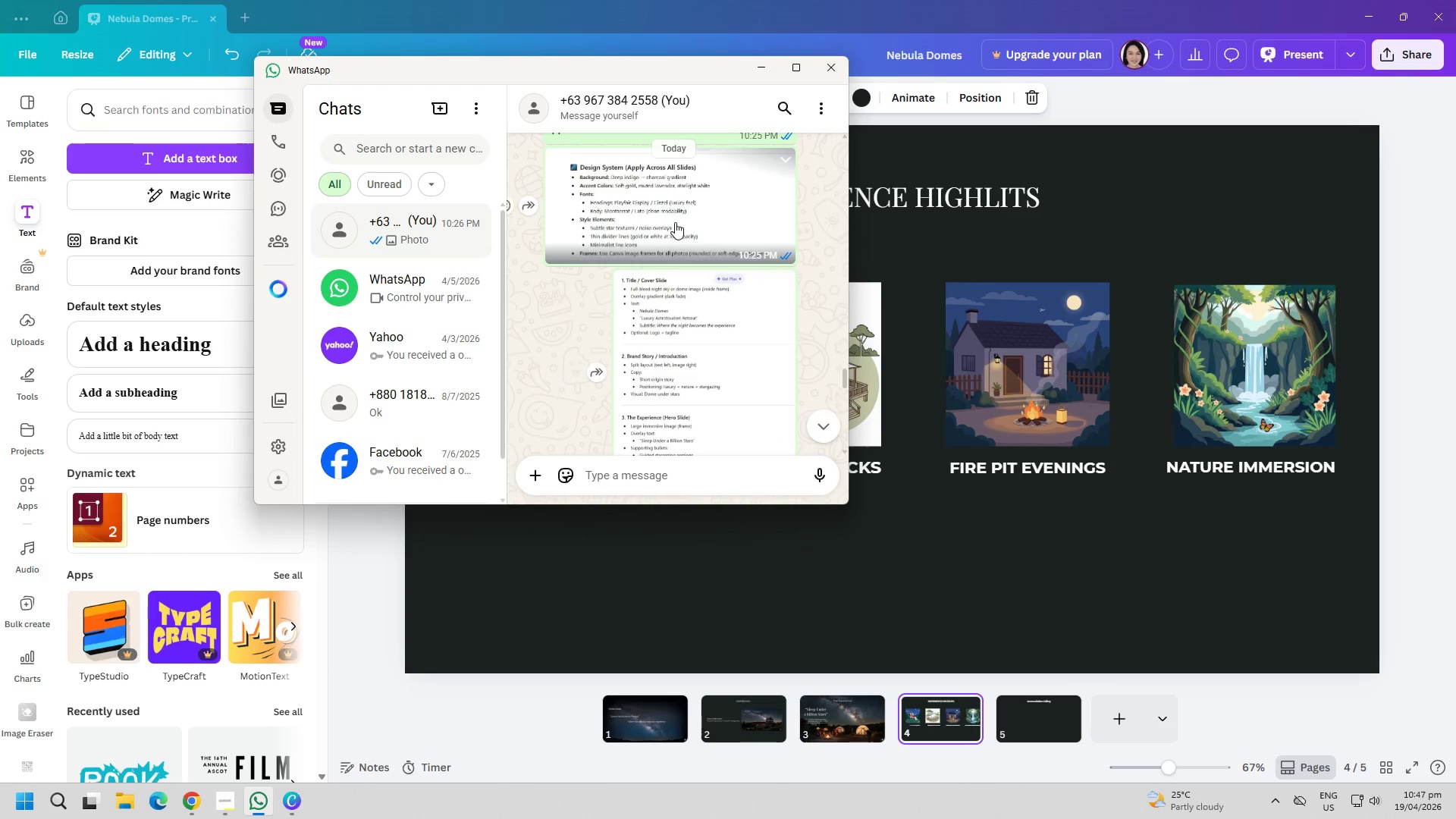 
left_click([675, 222])
 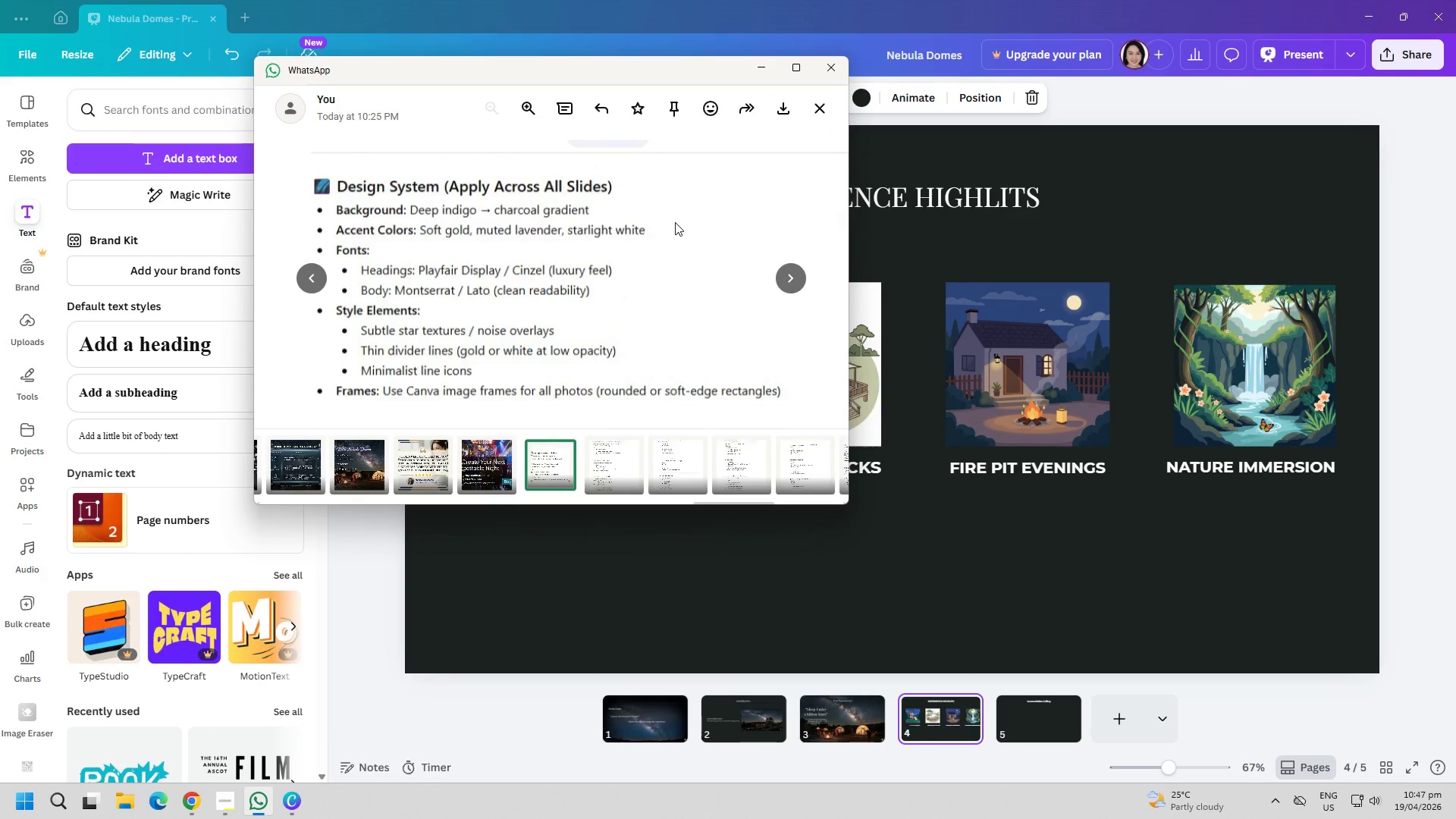 
key(ArrowRight)
 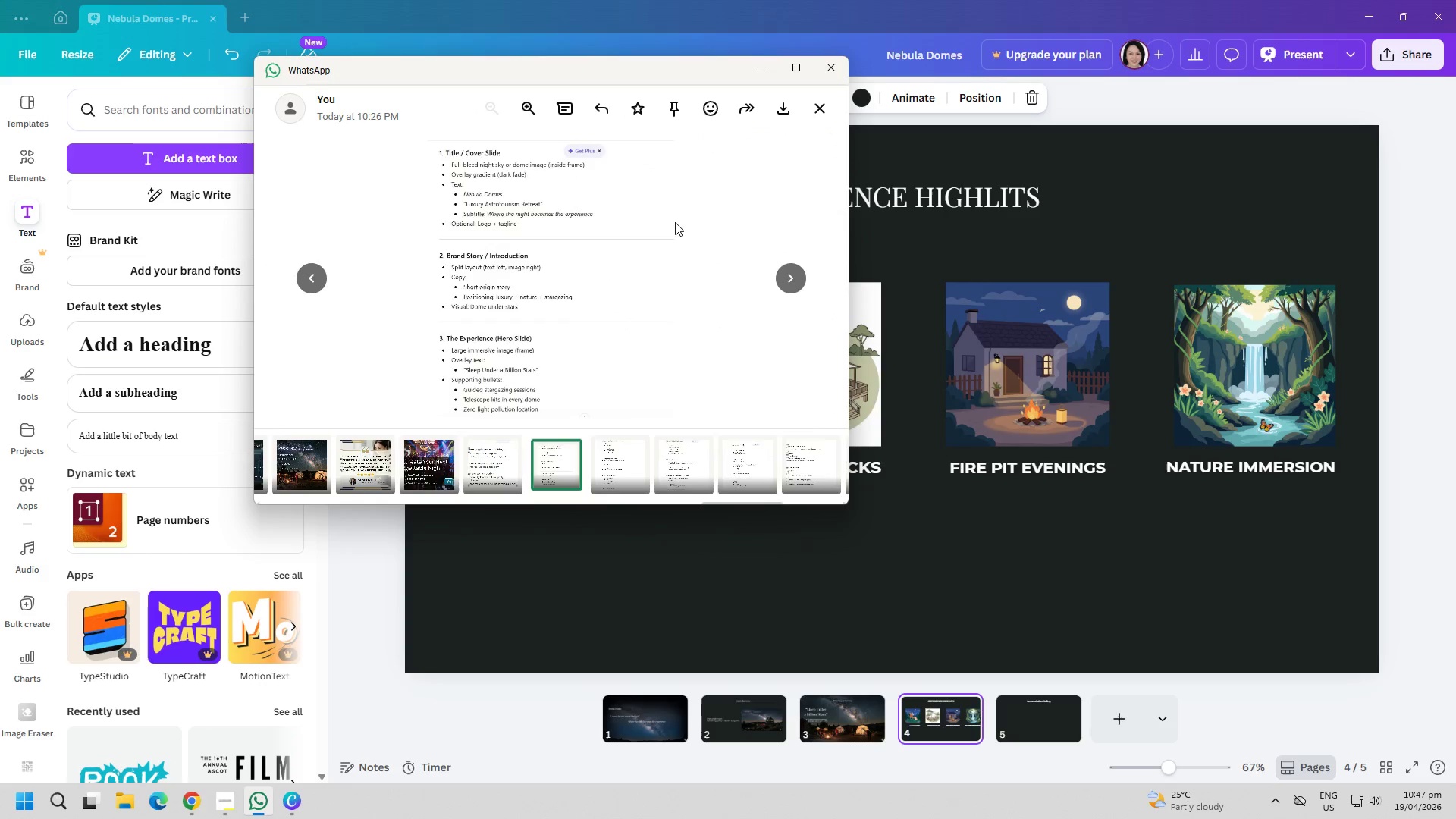 
key(ArrowRight)
 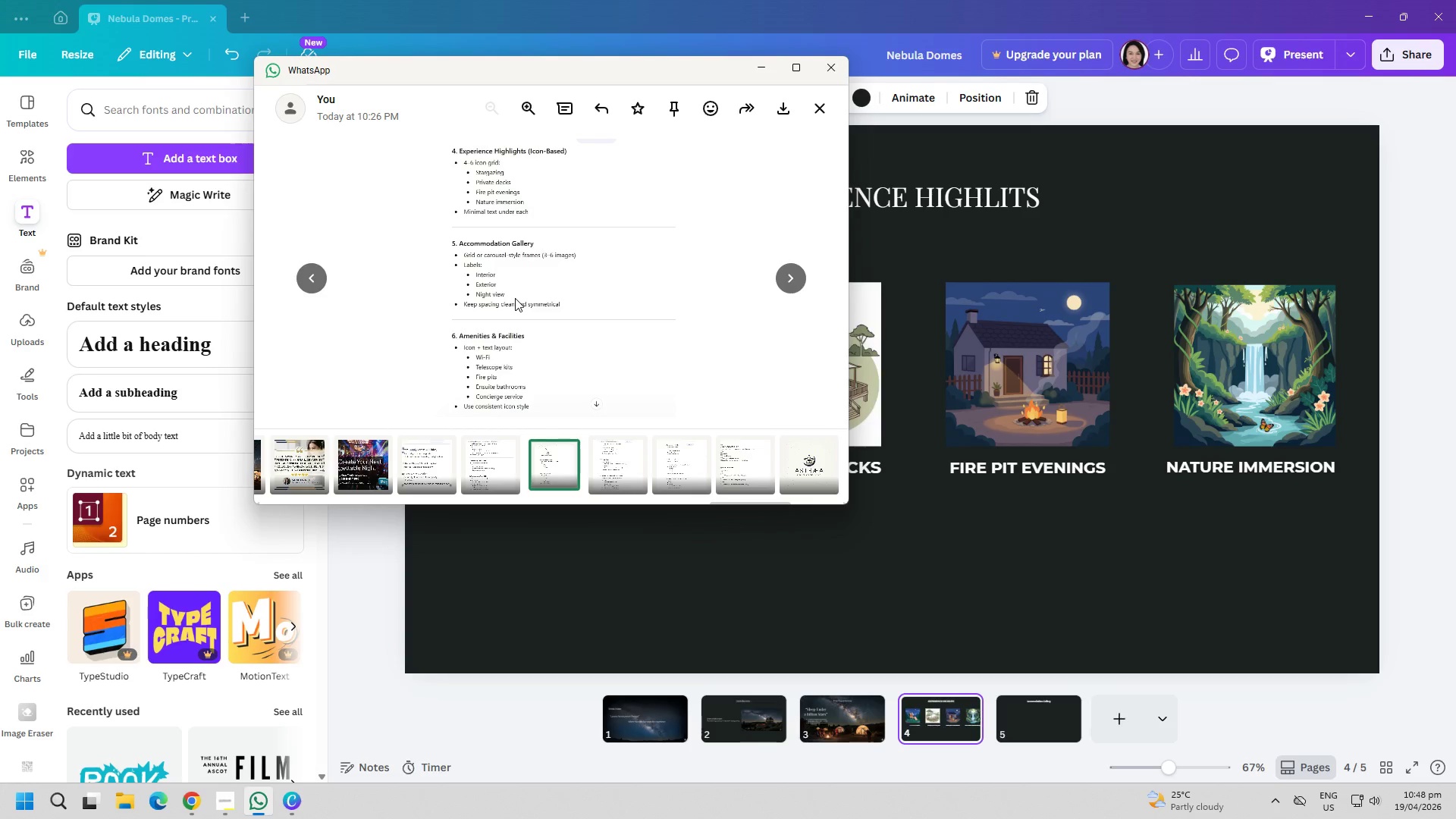 
wait(24.98)
 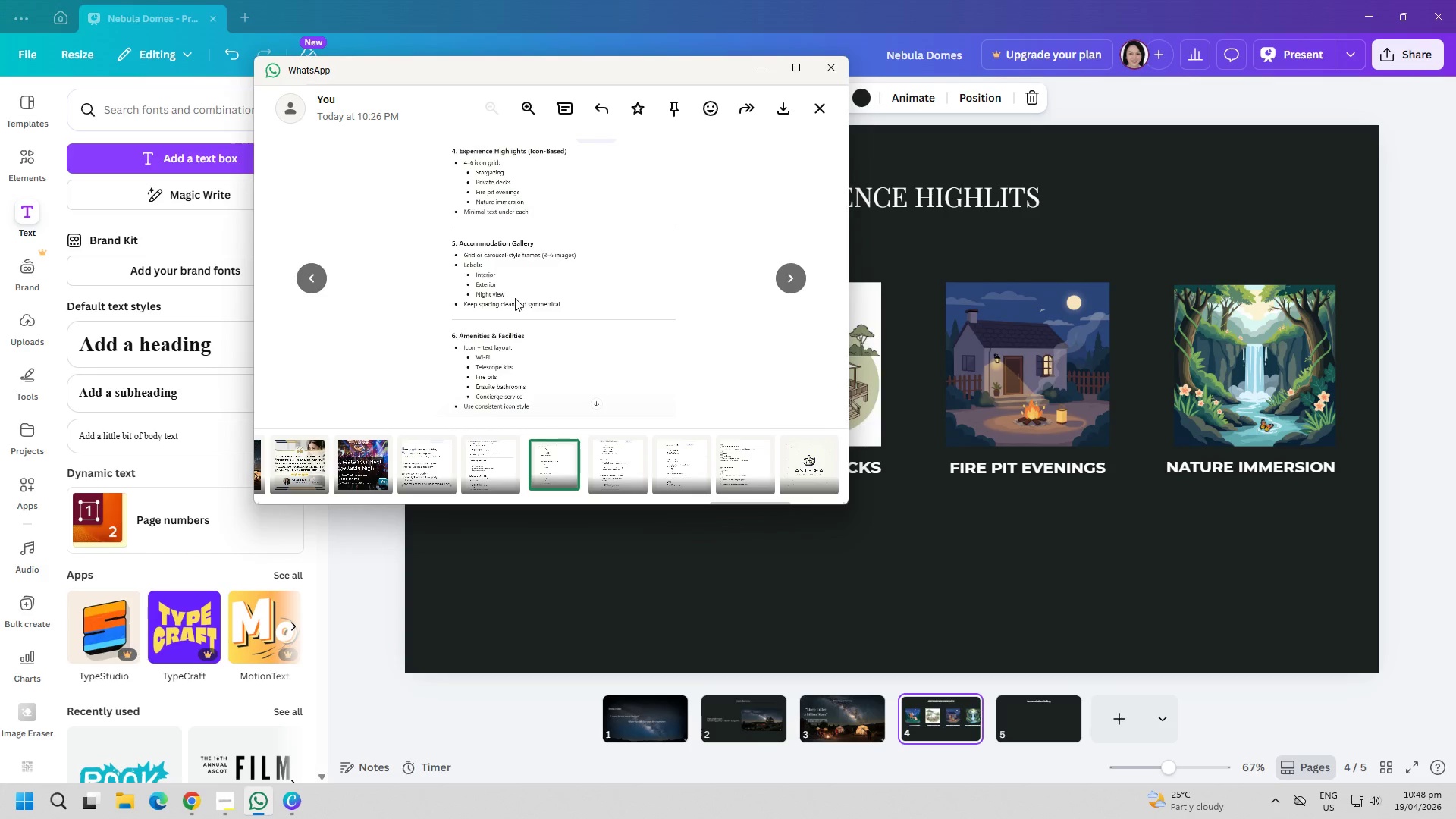 
left_click([787, 289])
 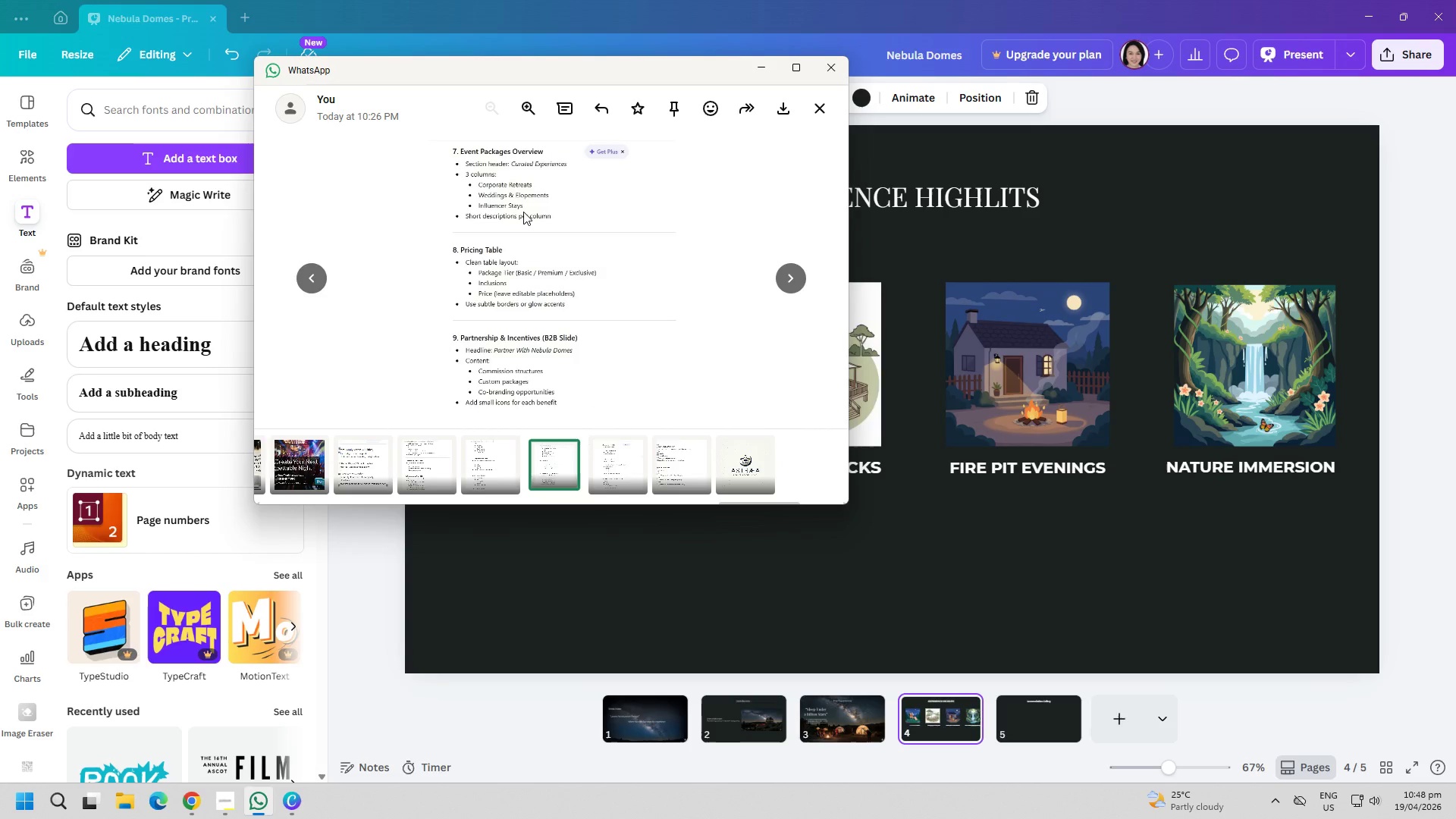 
wait(5.5)
 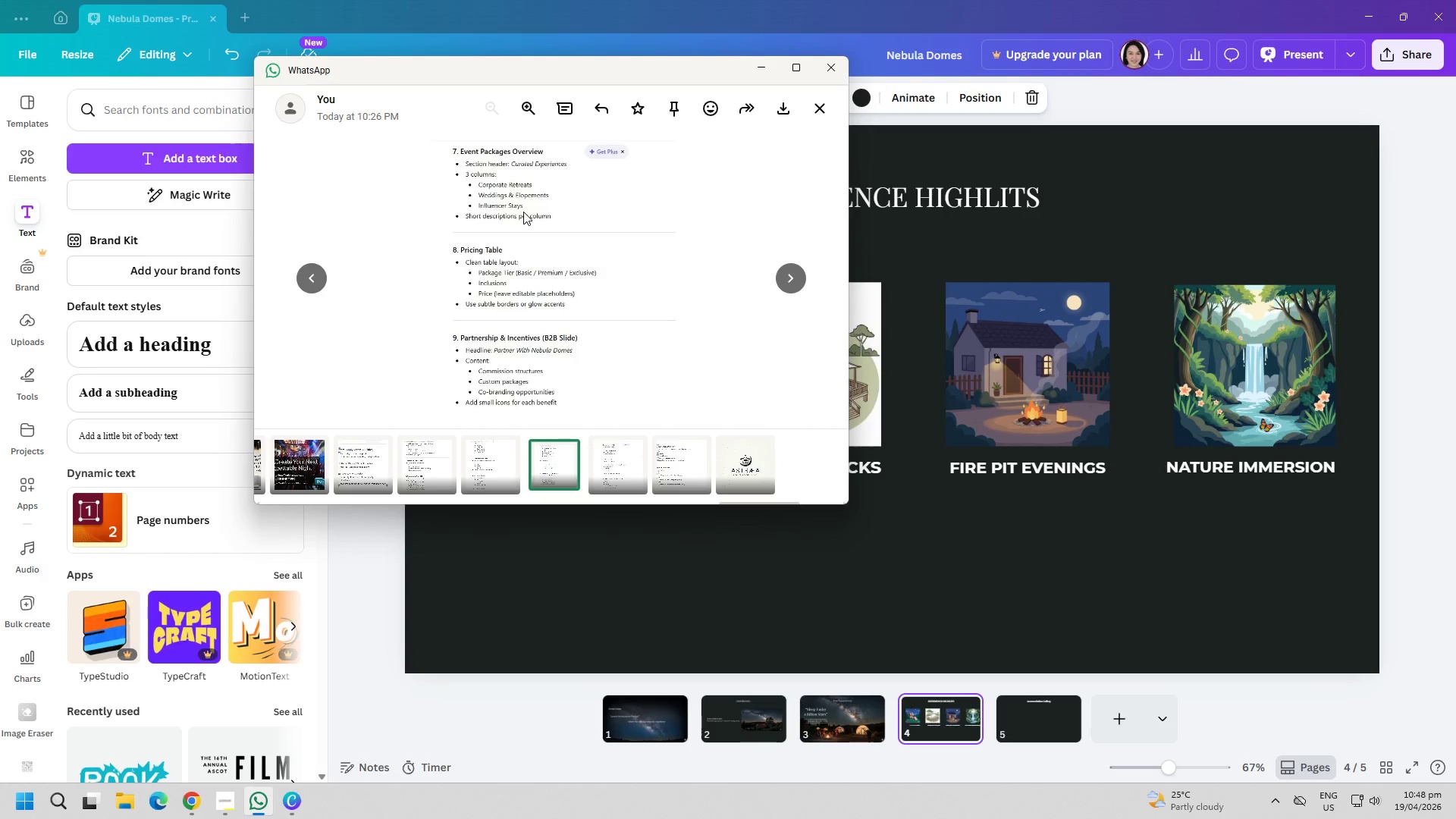 
left_click([324, 276])
 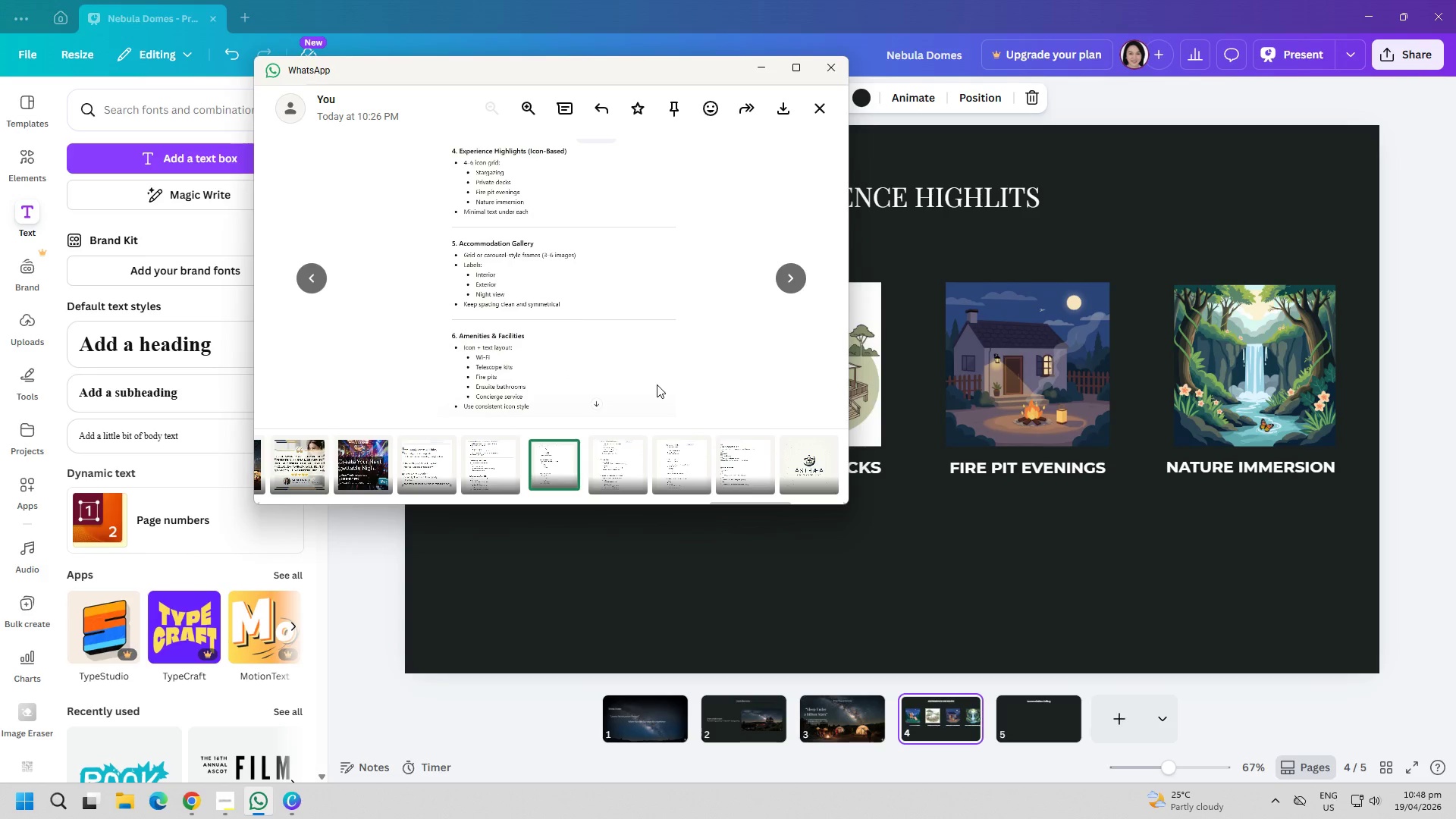 
wait(7.42)
 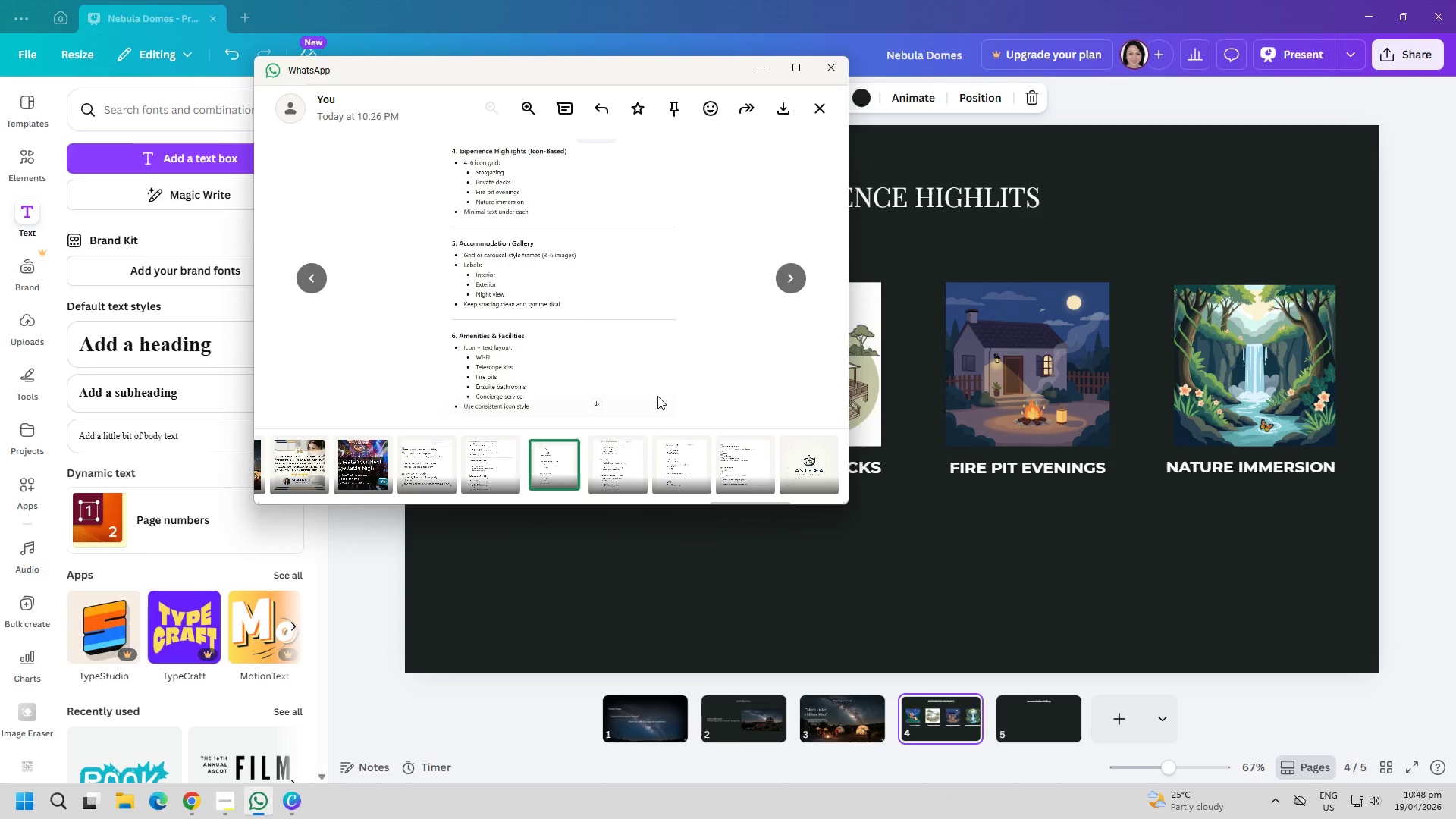 
left_click([996, 529])
 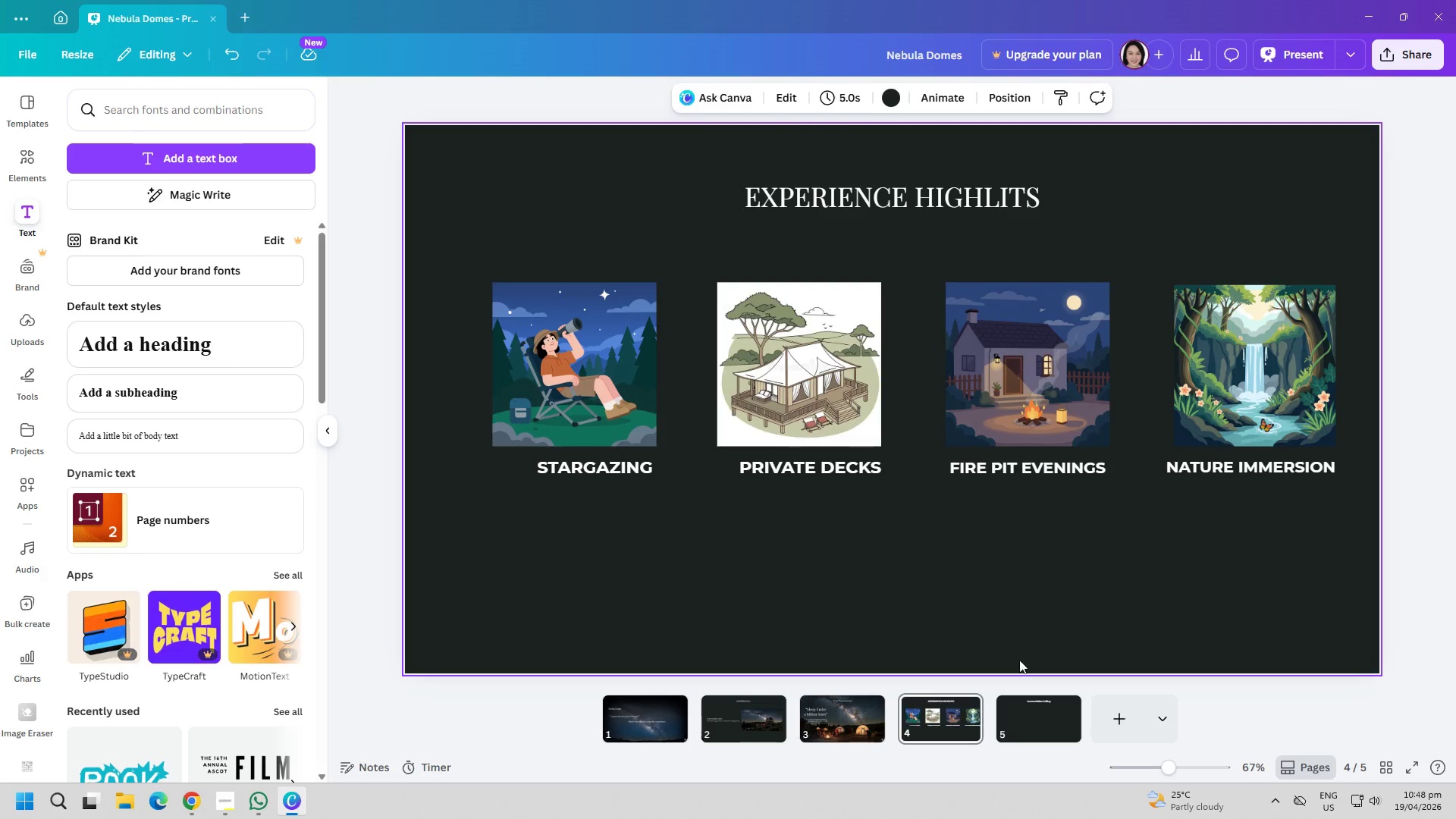 
mouse_move([1052, 717])
 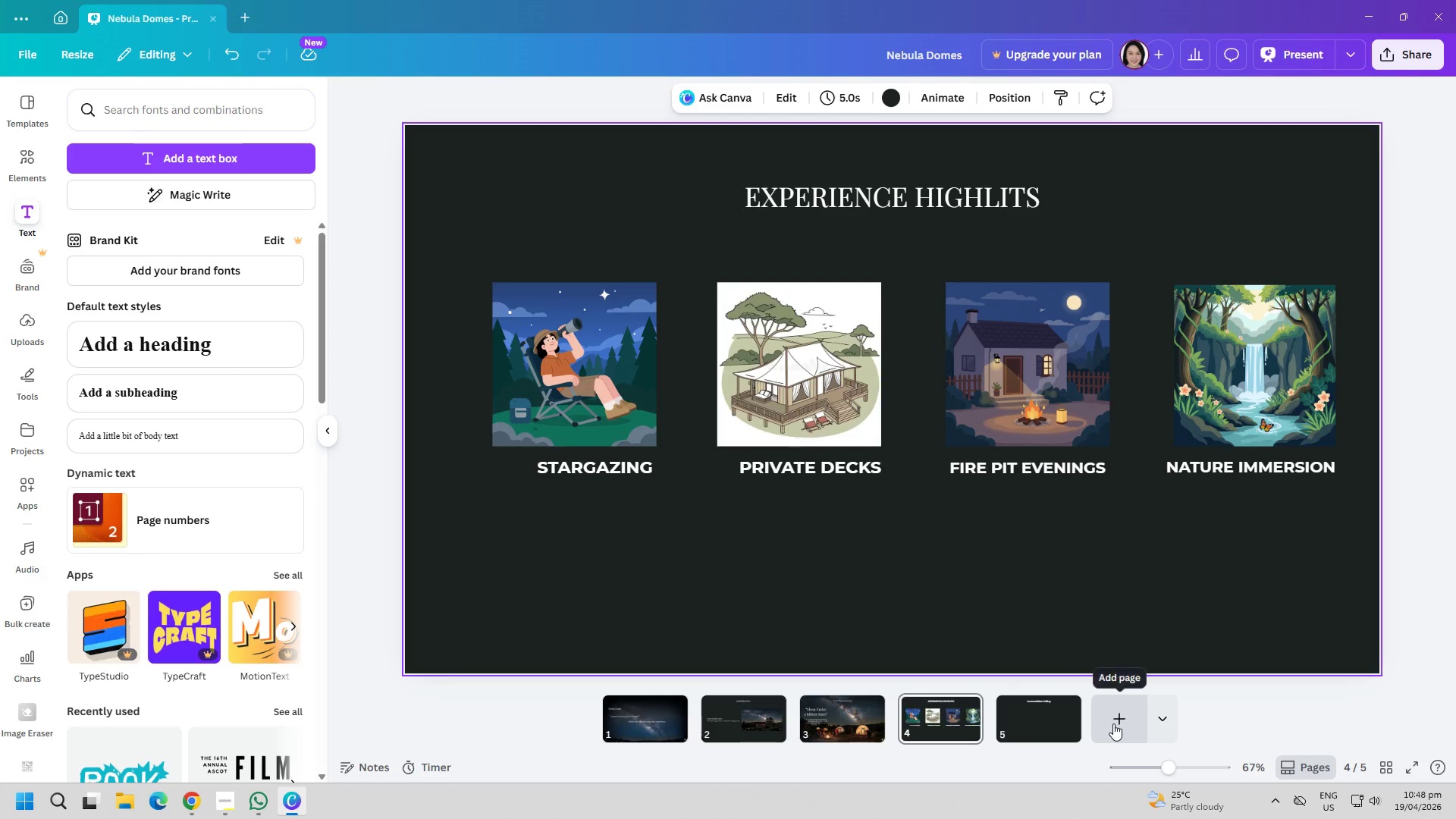 
left_click([1115, 723])
 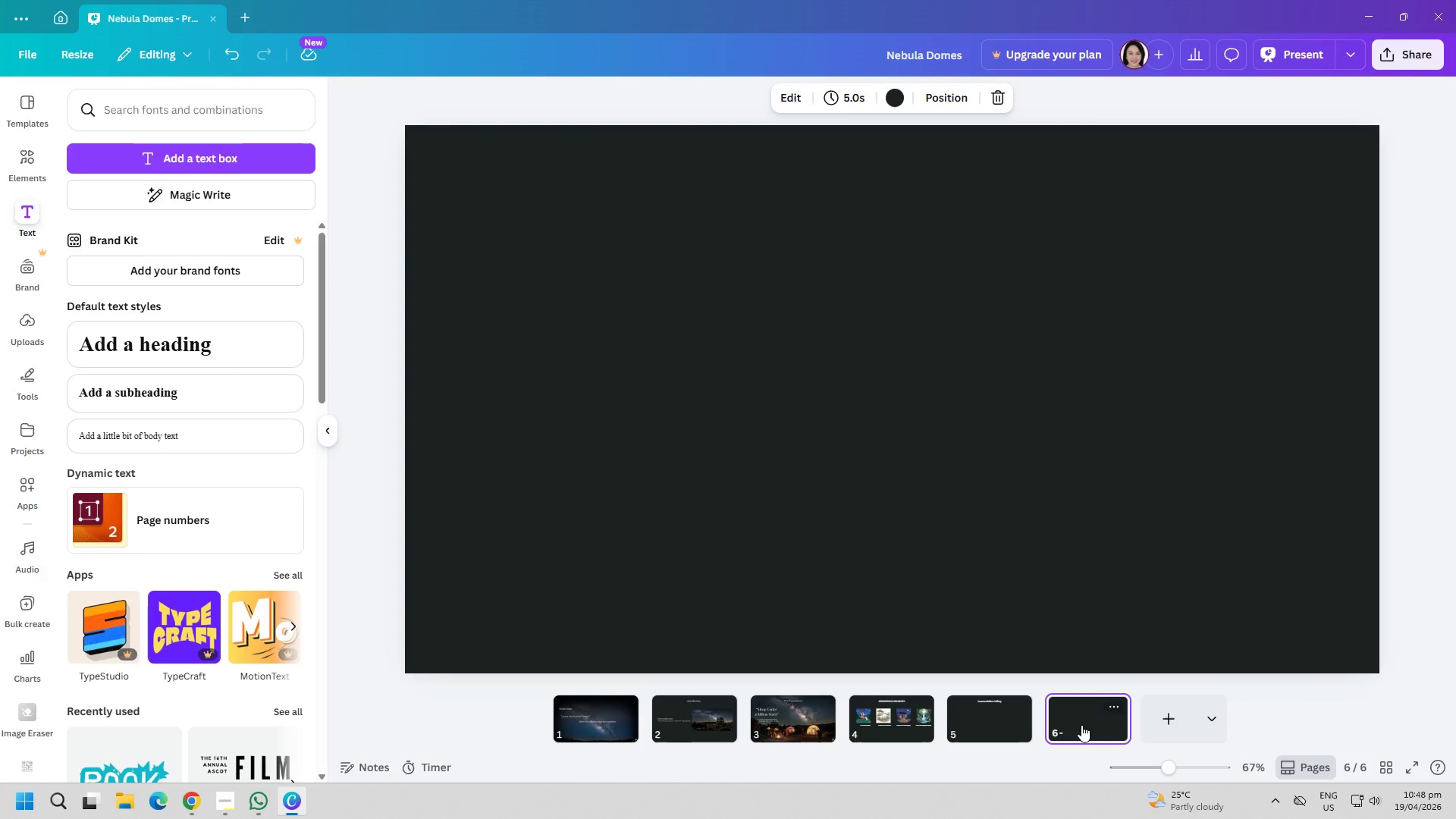 
wait(5.42)
 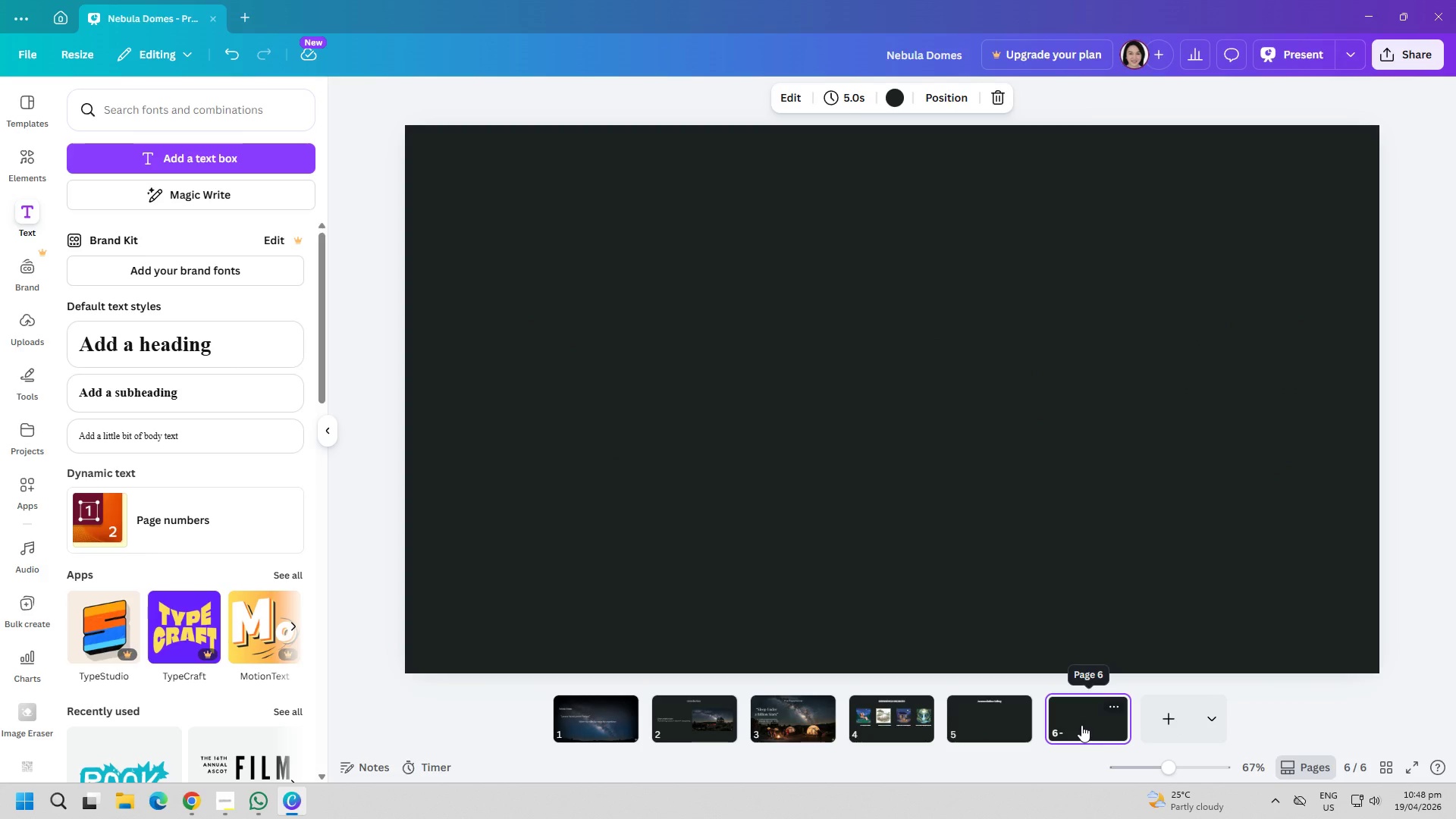 
left_click([993, 719])
 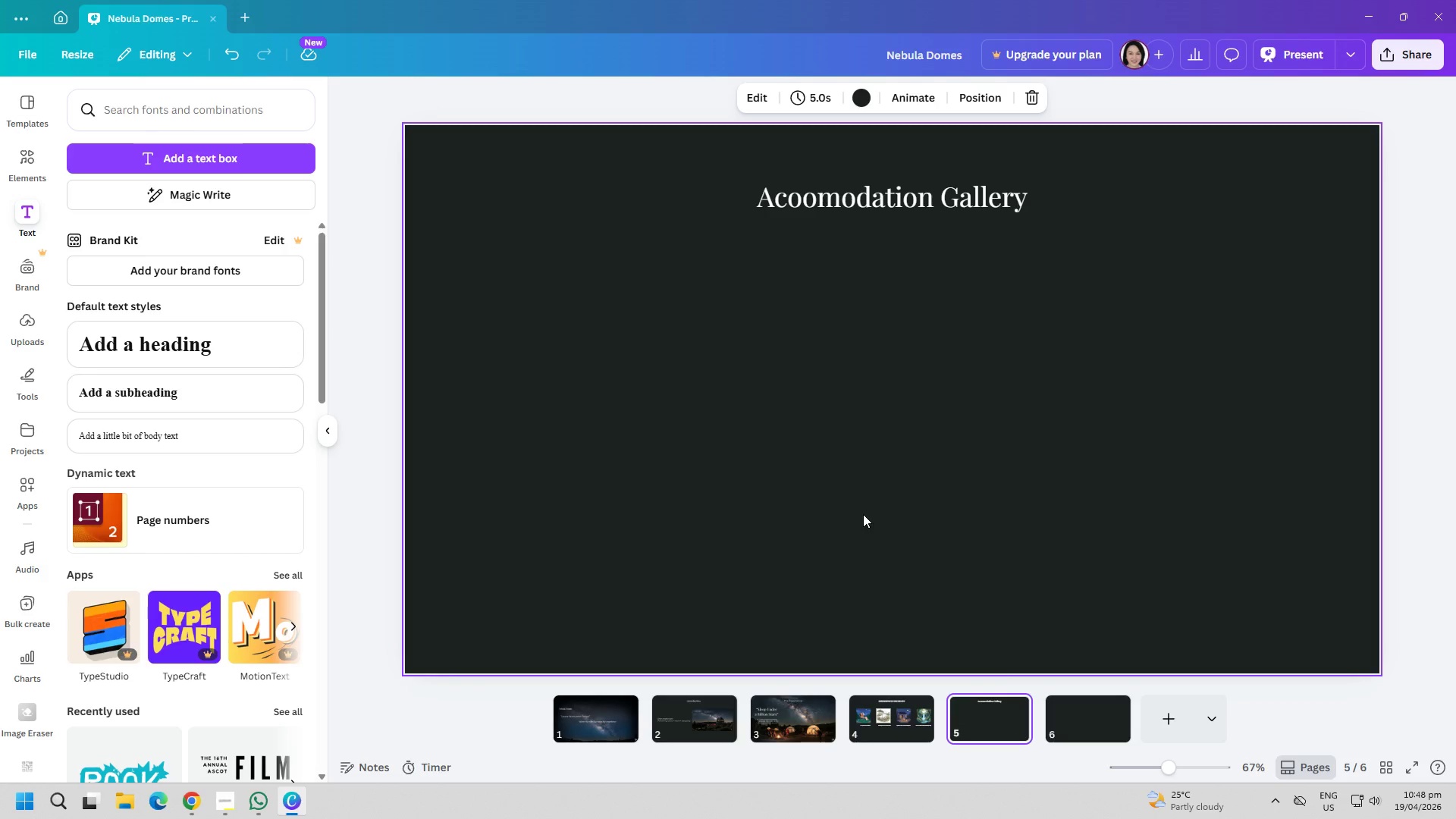 
left_click([863, 514])
 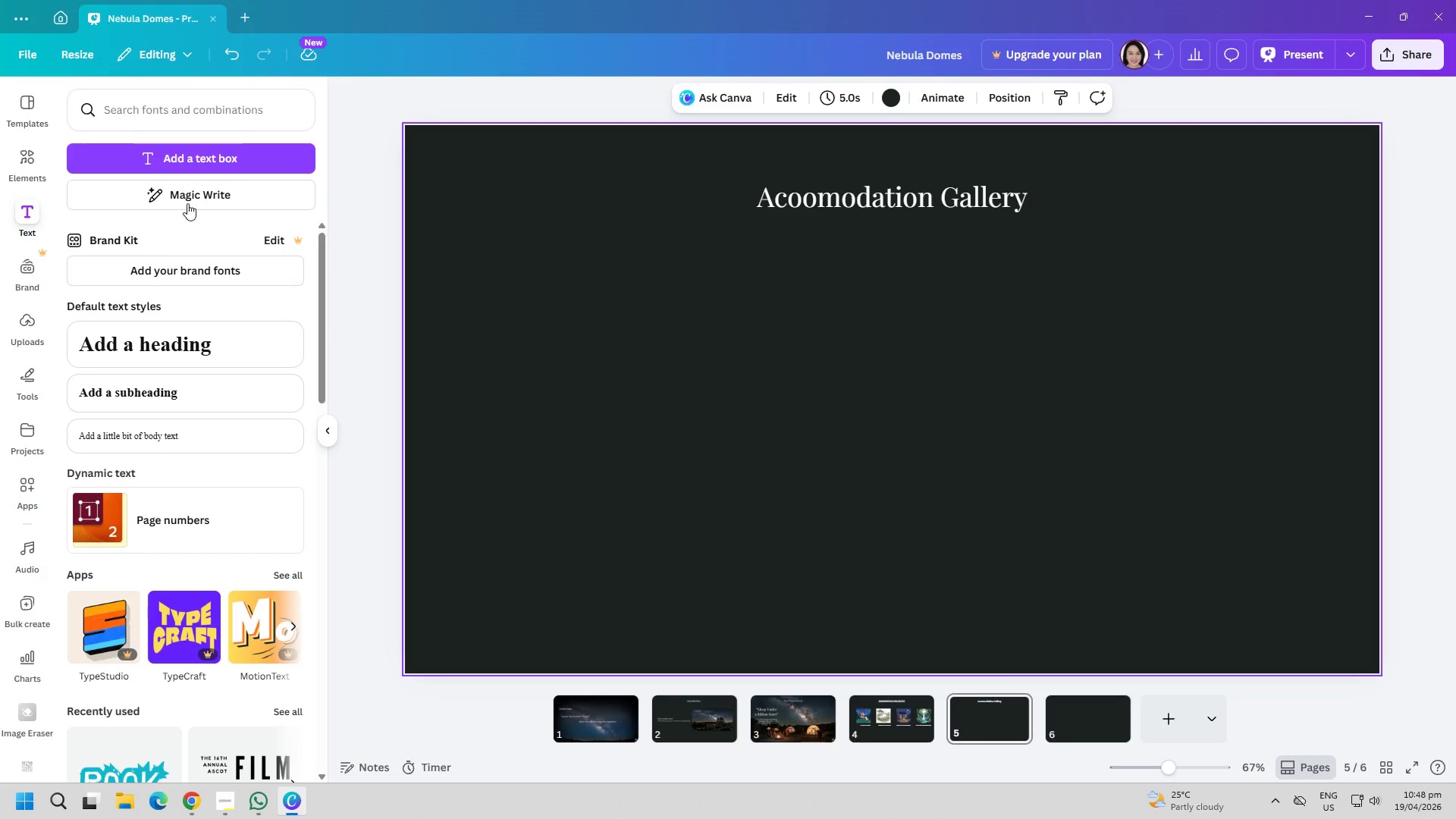 
left_click([206, 155])
 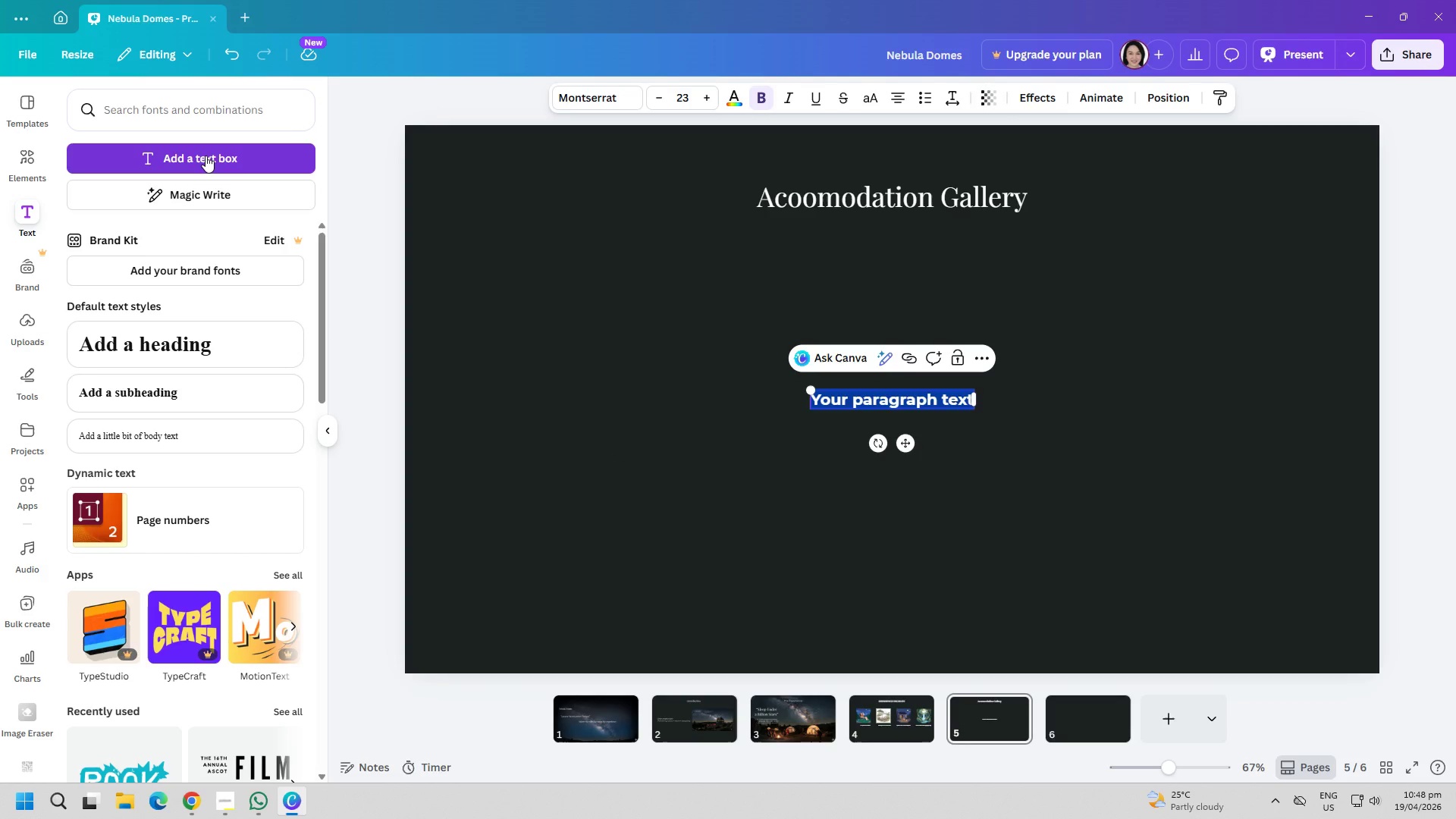 
type(Interior)
 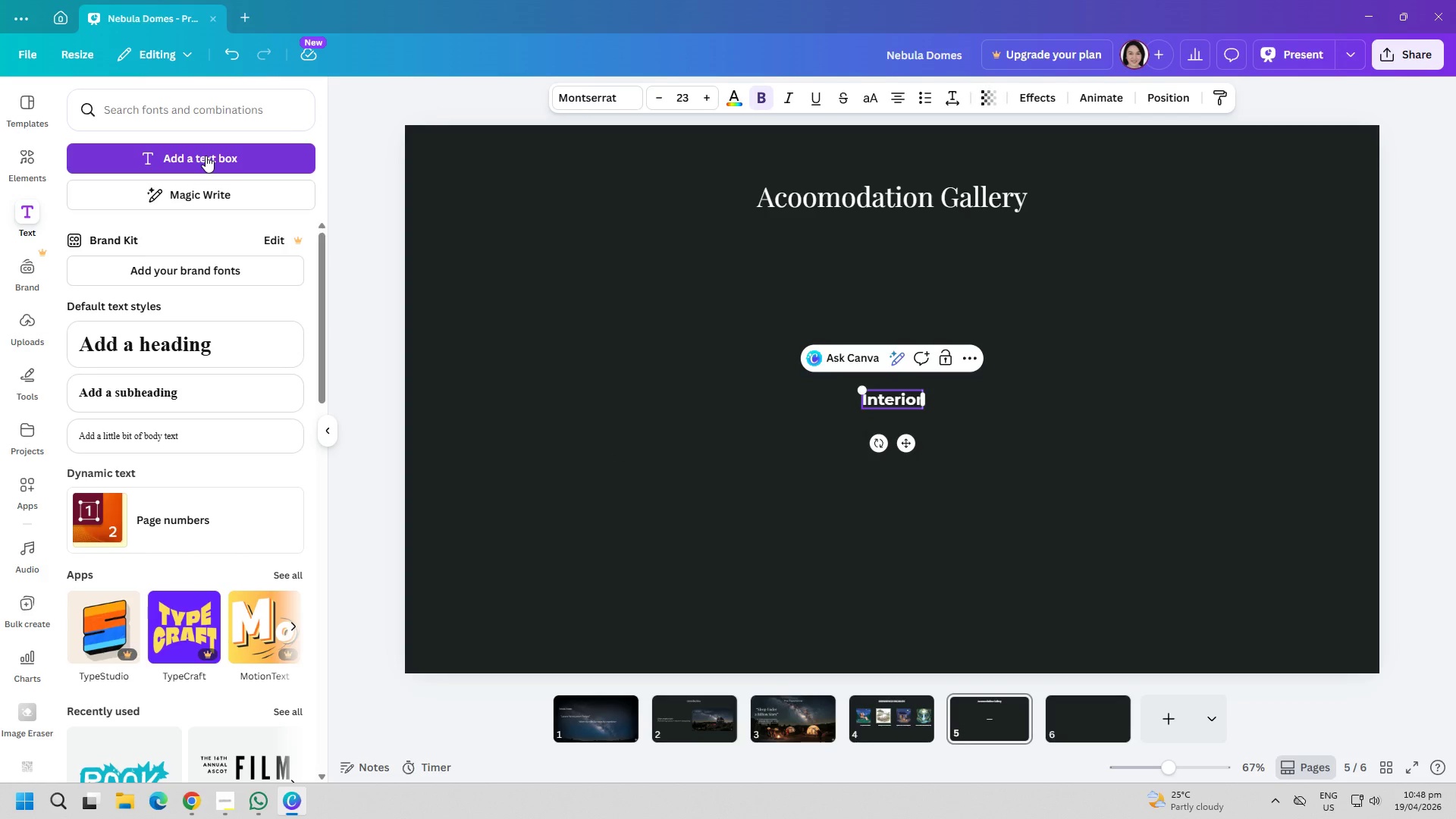 
key(Control+ControlLeft)
 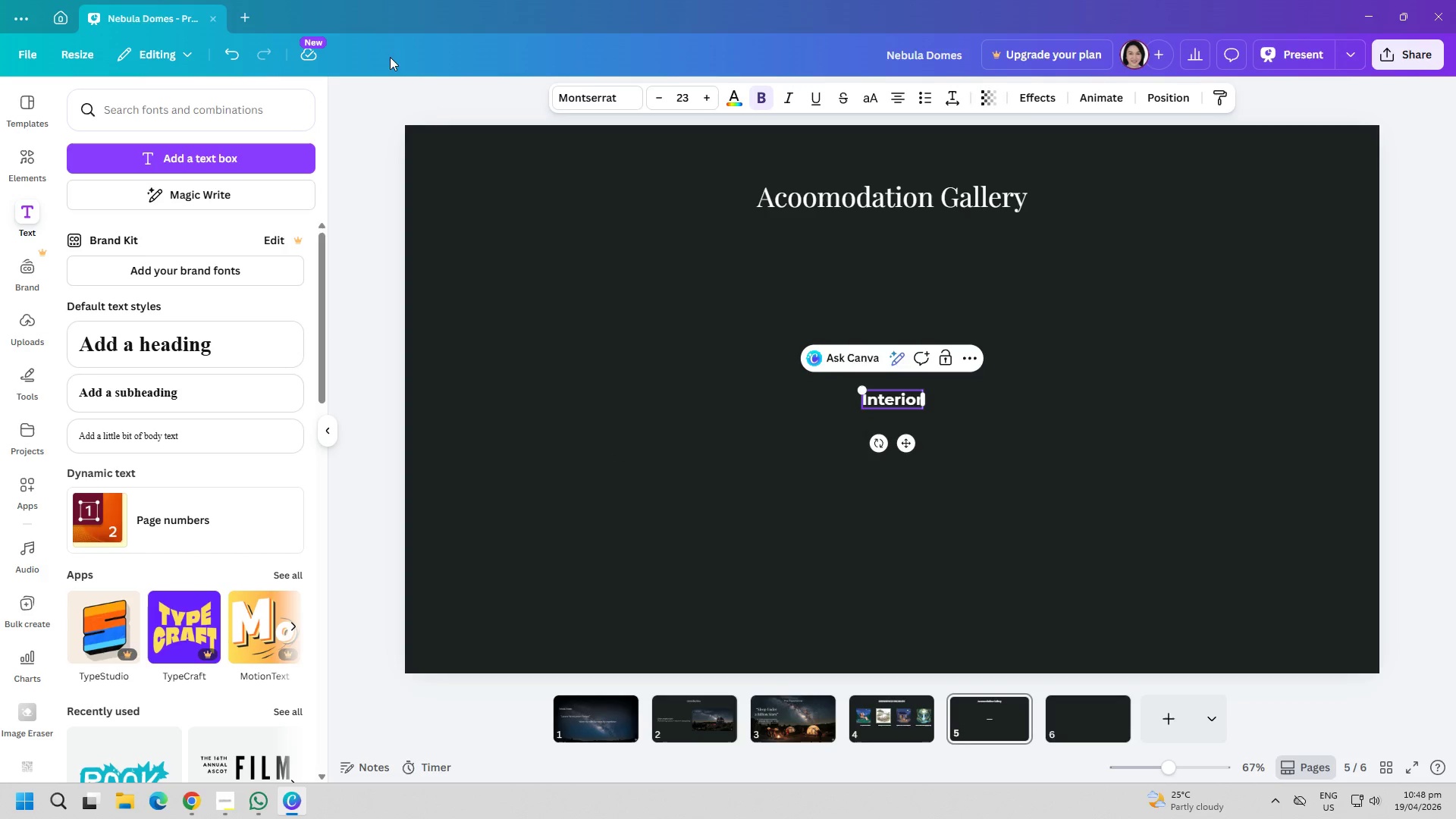 
key(Control+A)
 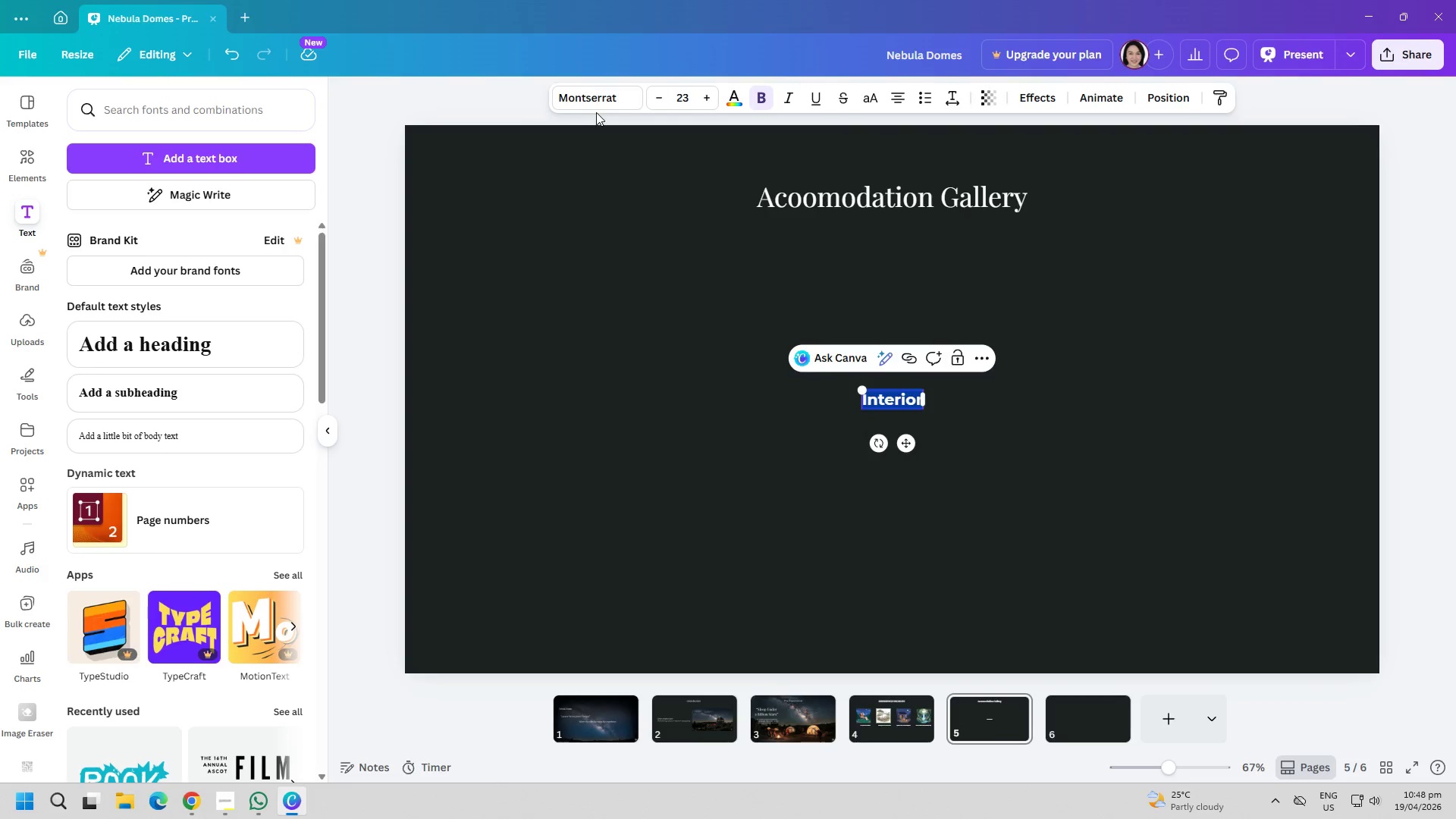 
double_click([595, 105])
 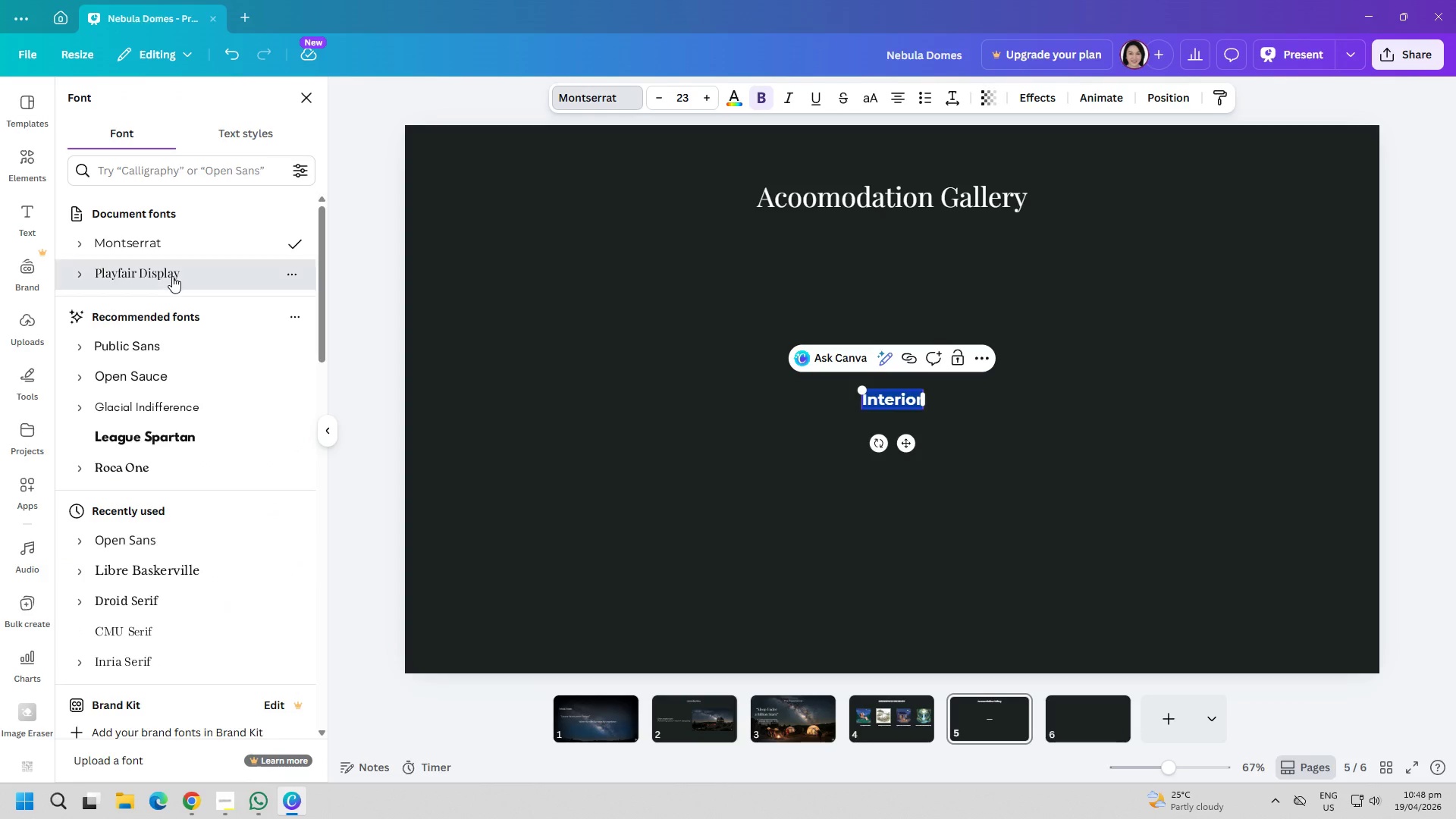 
double_click([613, 440])
 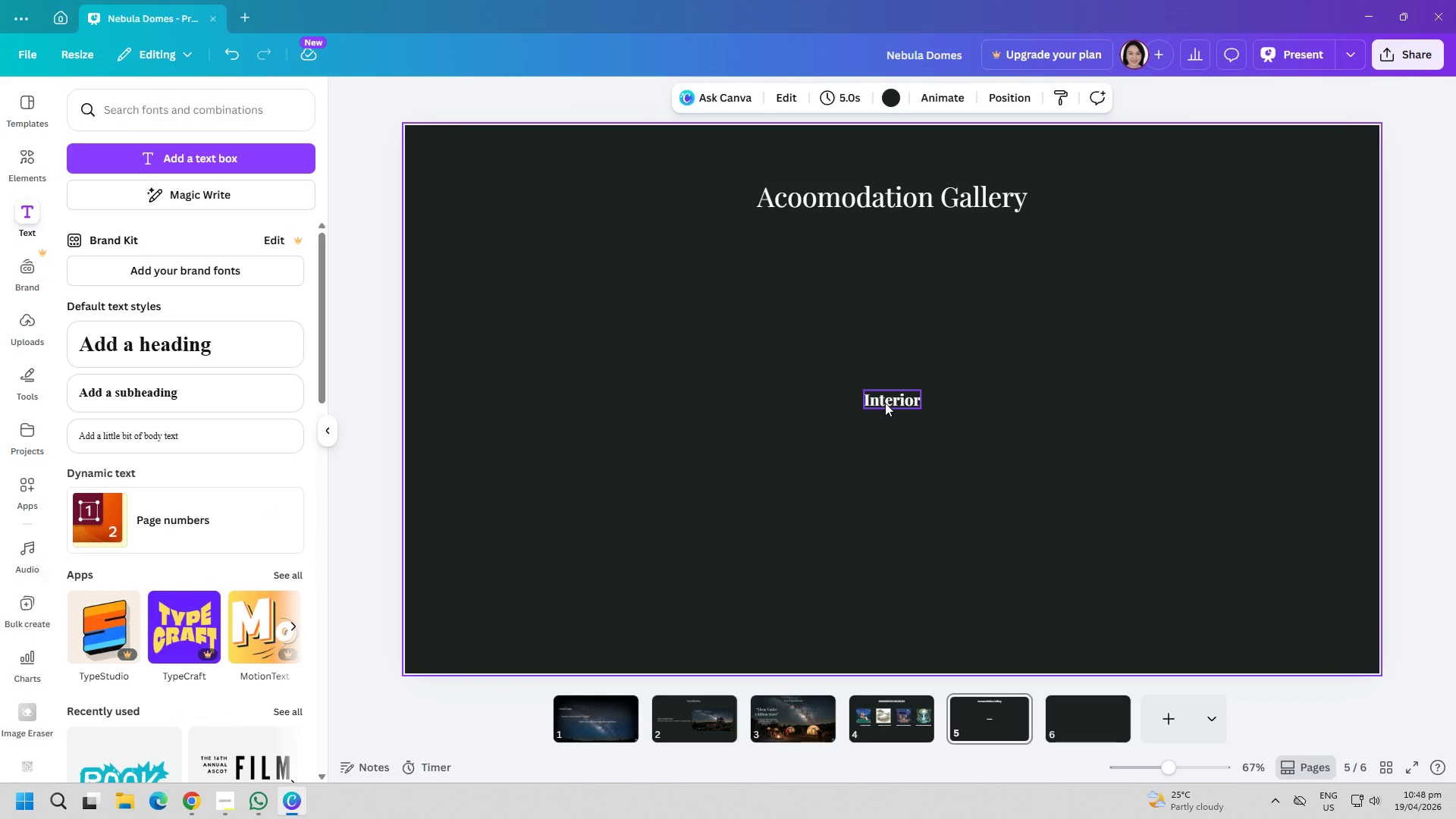 
left_click_drag(start_coordinate=[885, 403], to_coordinate=[636, 391])
 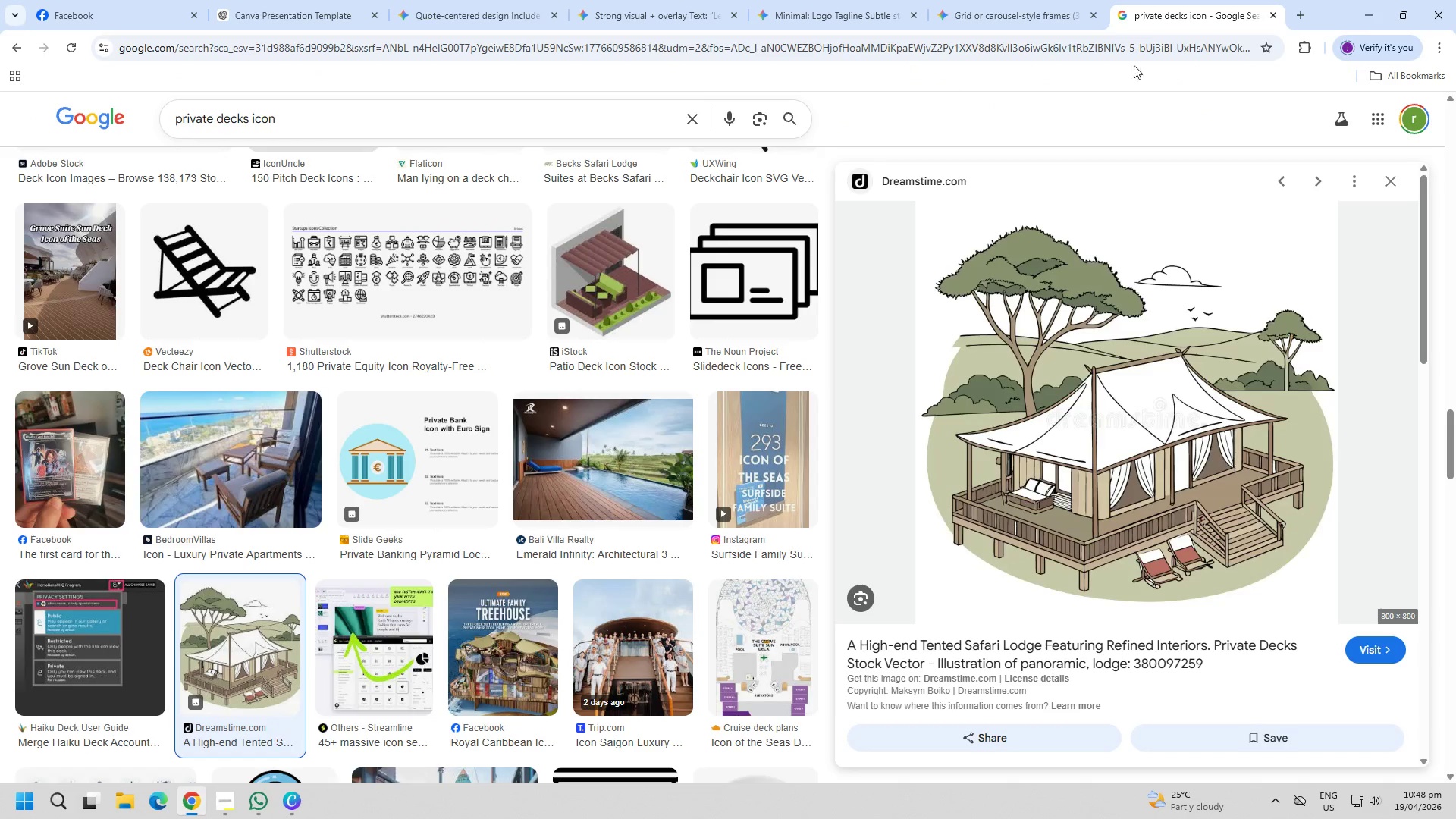 
left_click([1415, 75])
 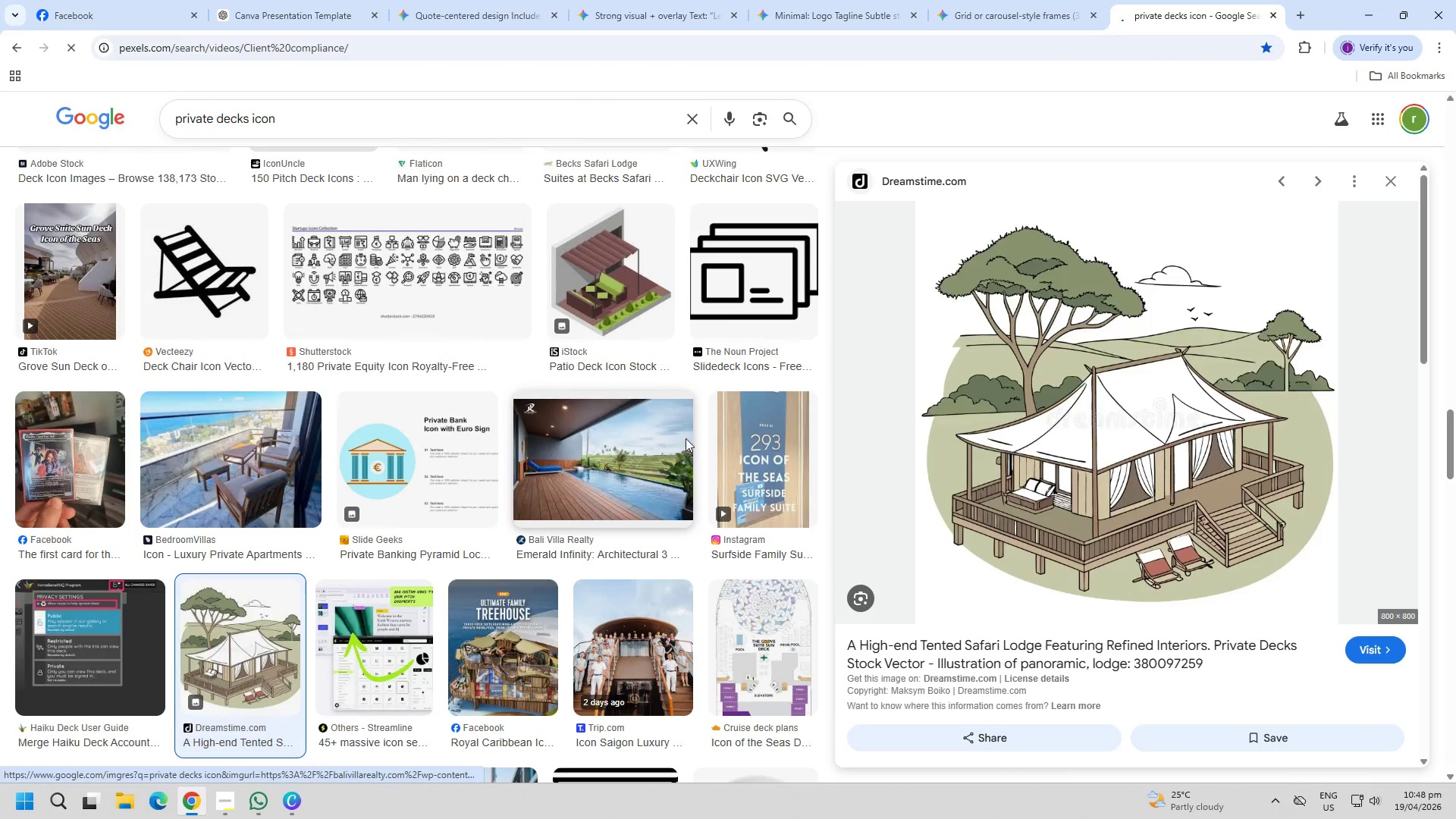 
wait(6.55)
 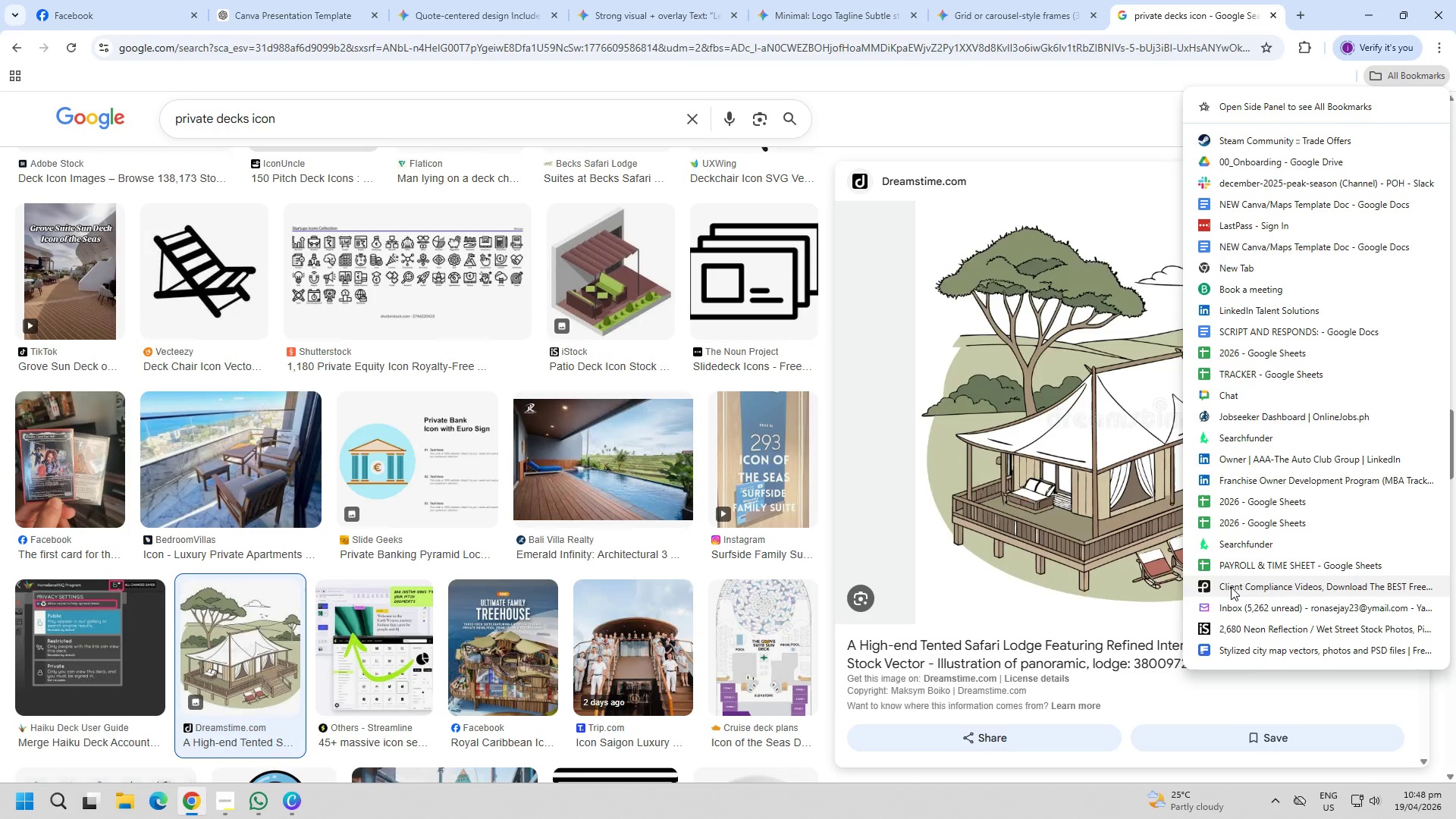 
left_click([193, 253])
 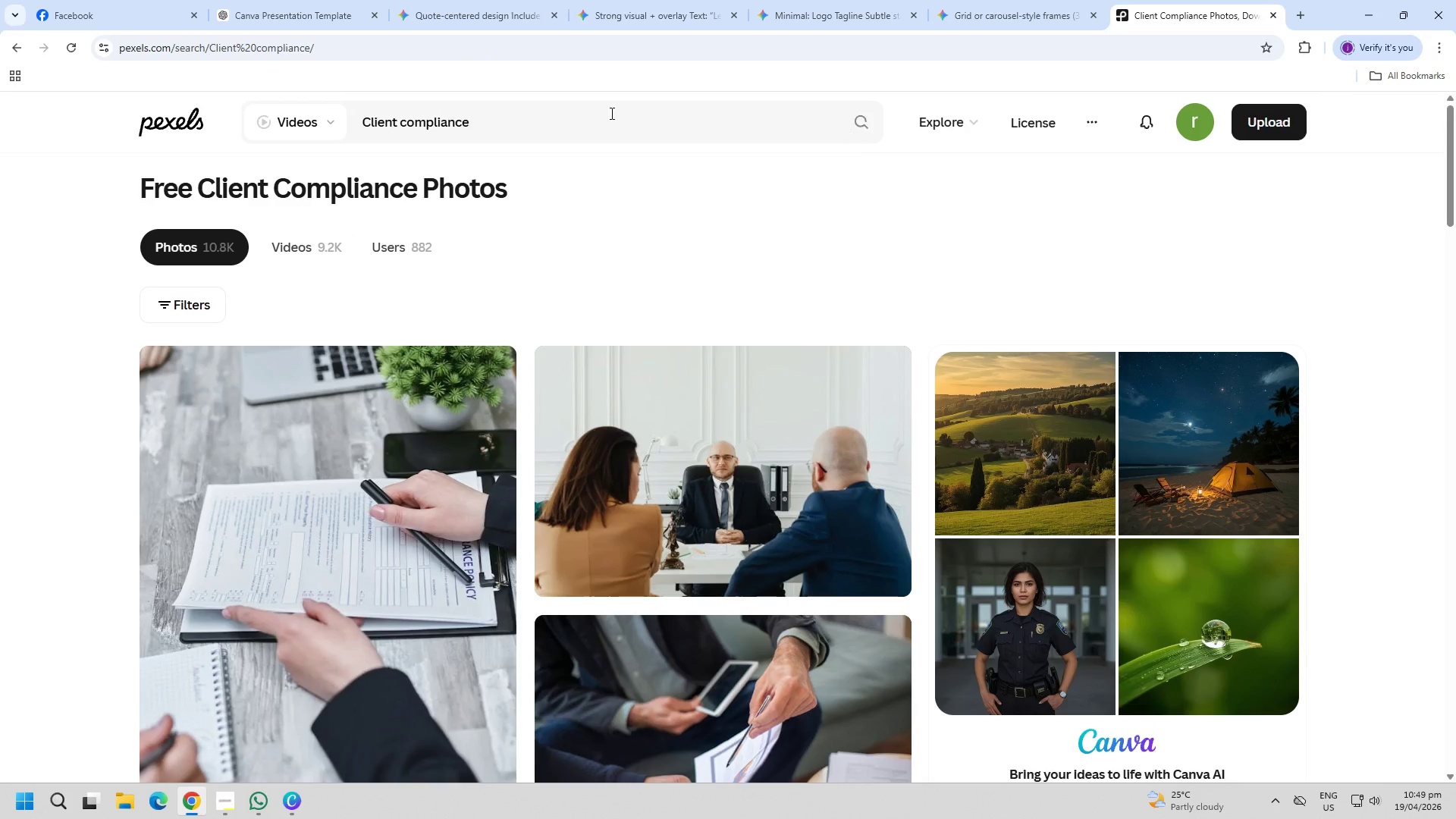 
wait(5.01)
 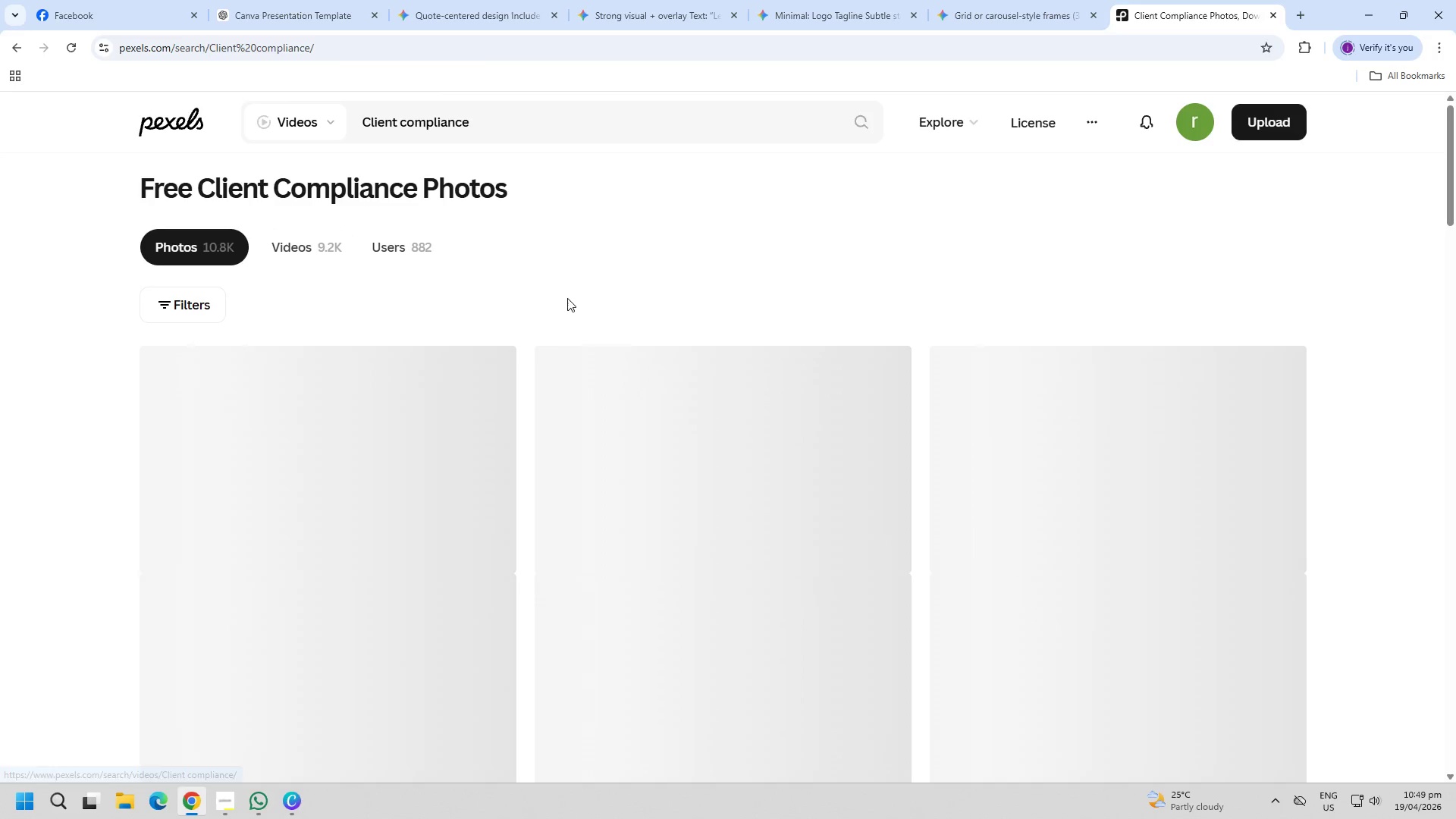 
left_click([858, 132])
 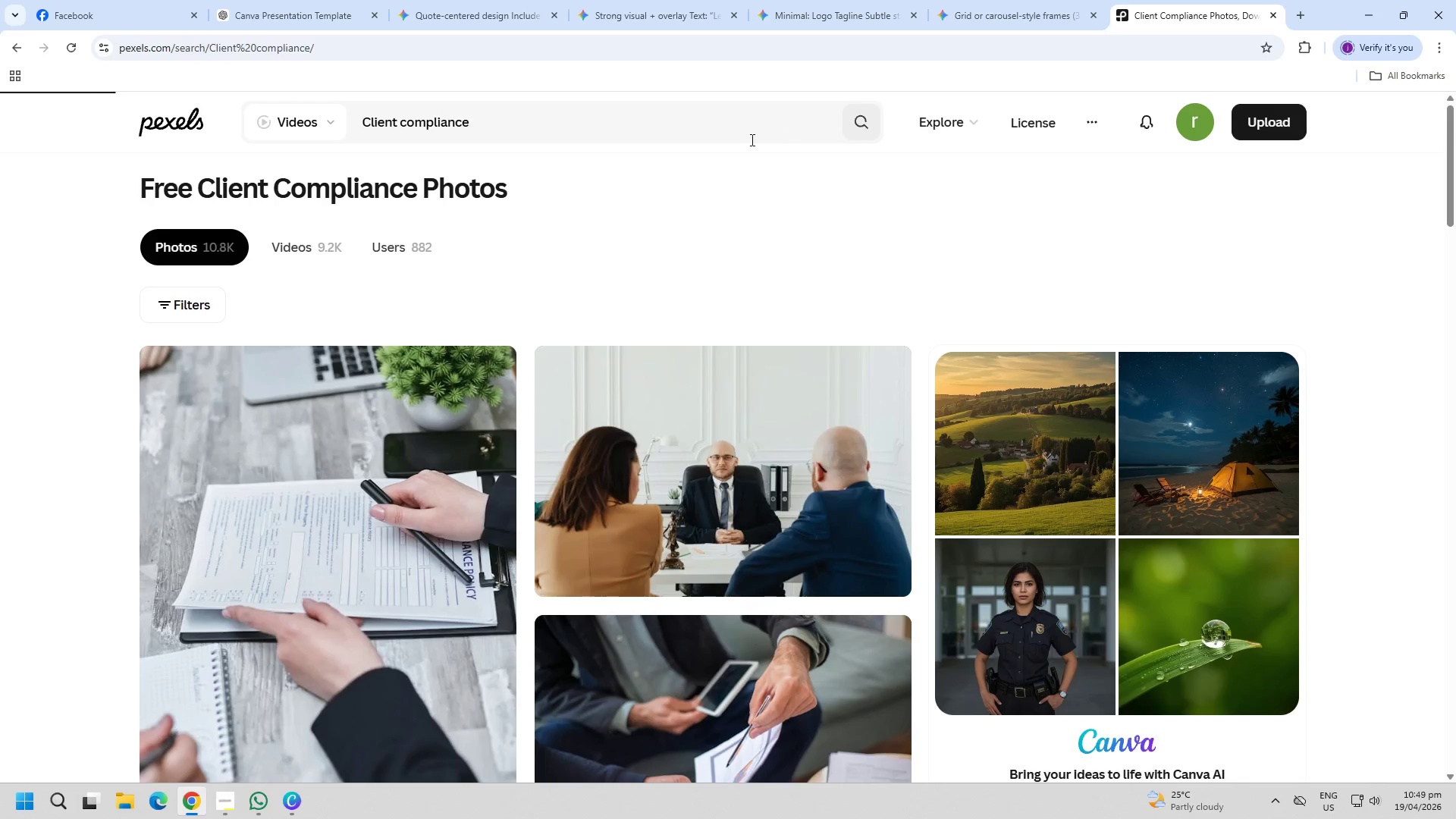 
left_click([713, 128])
 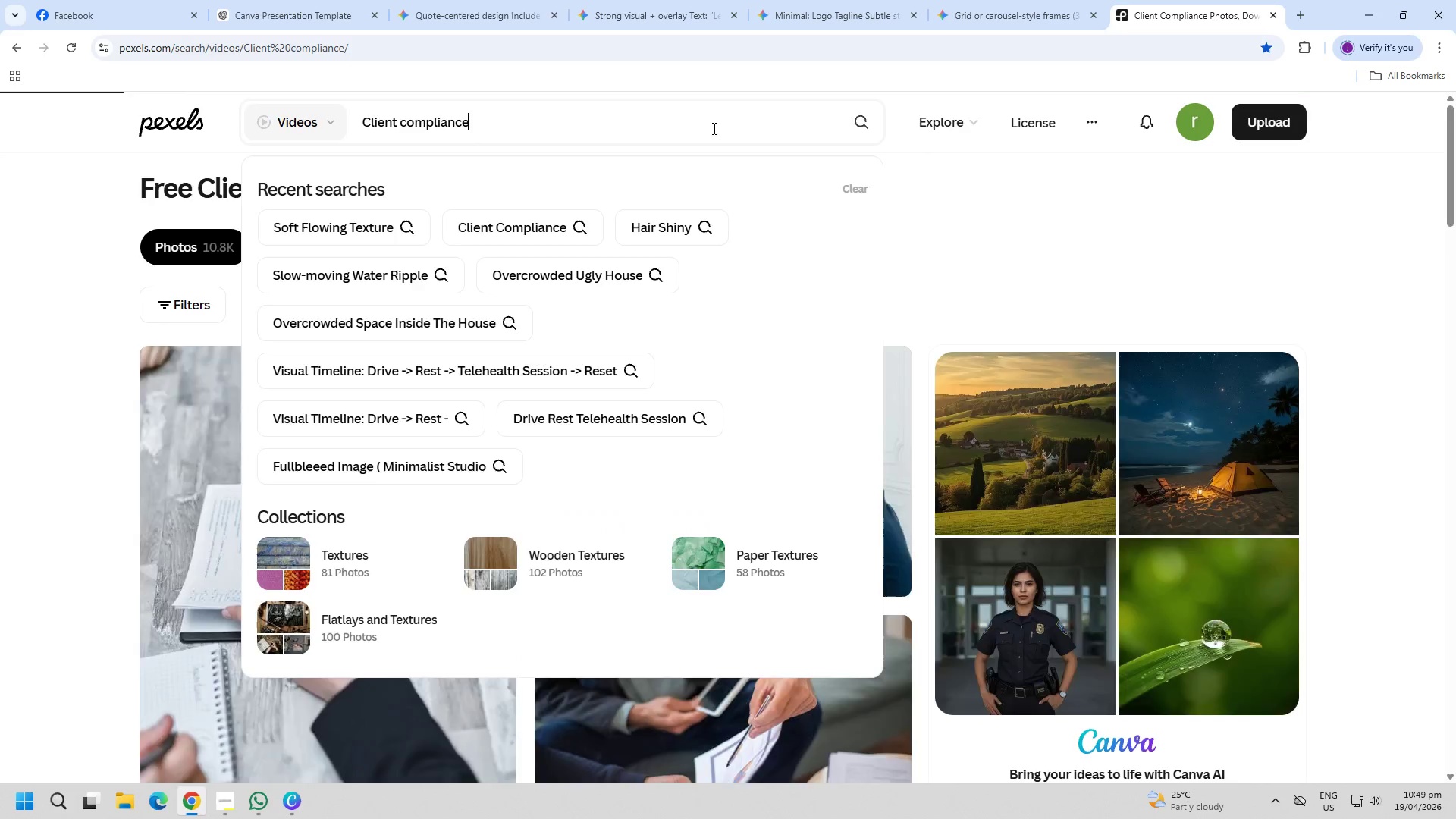 
double_click([713, 128])
 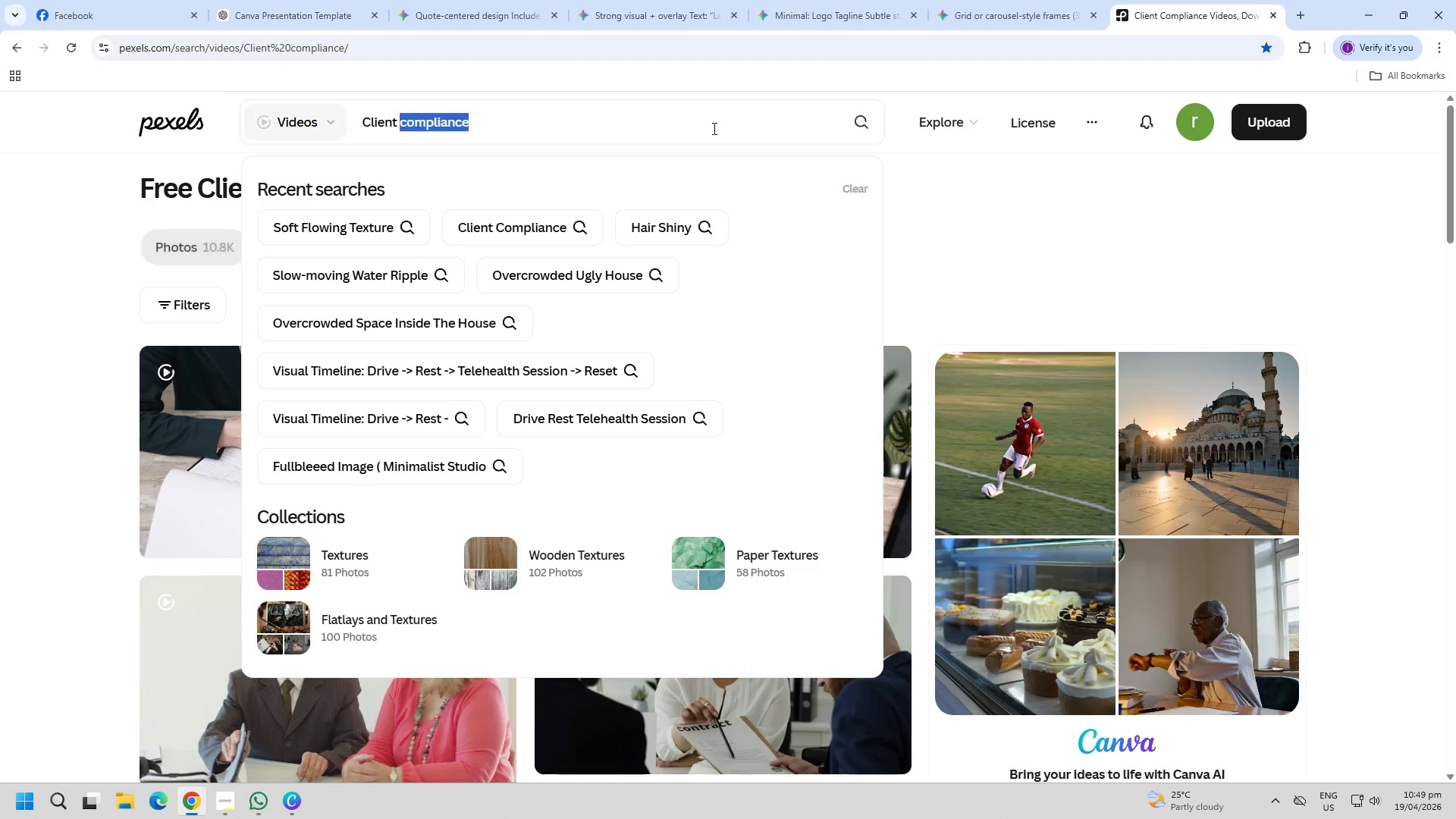 
triple_click([713, 128])
 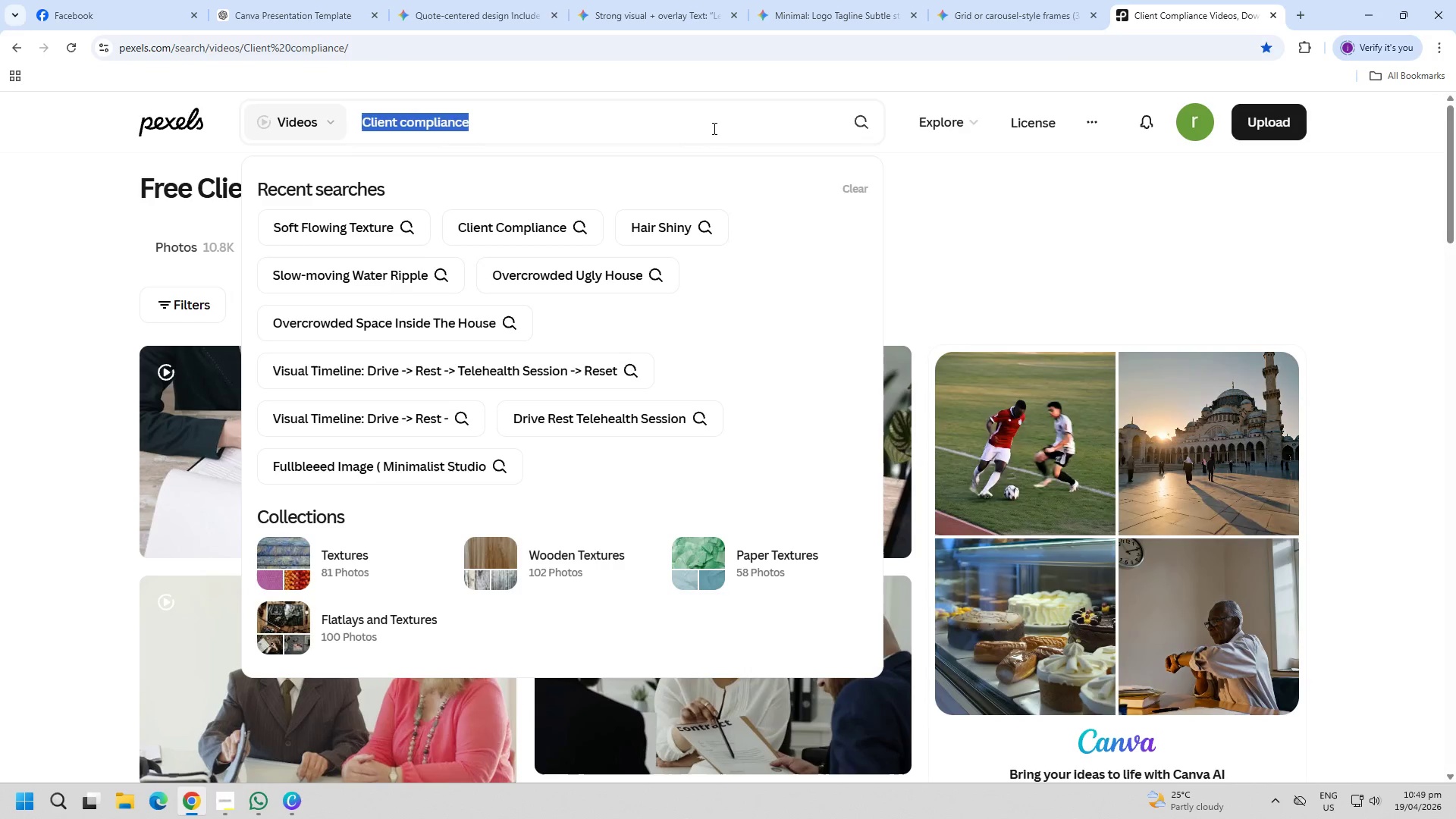 
type(interiror)
 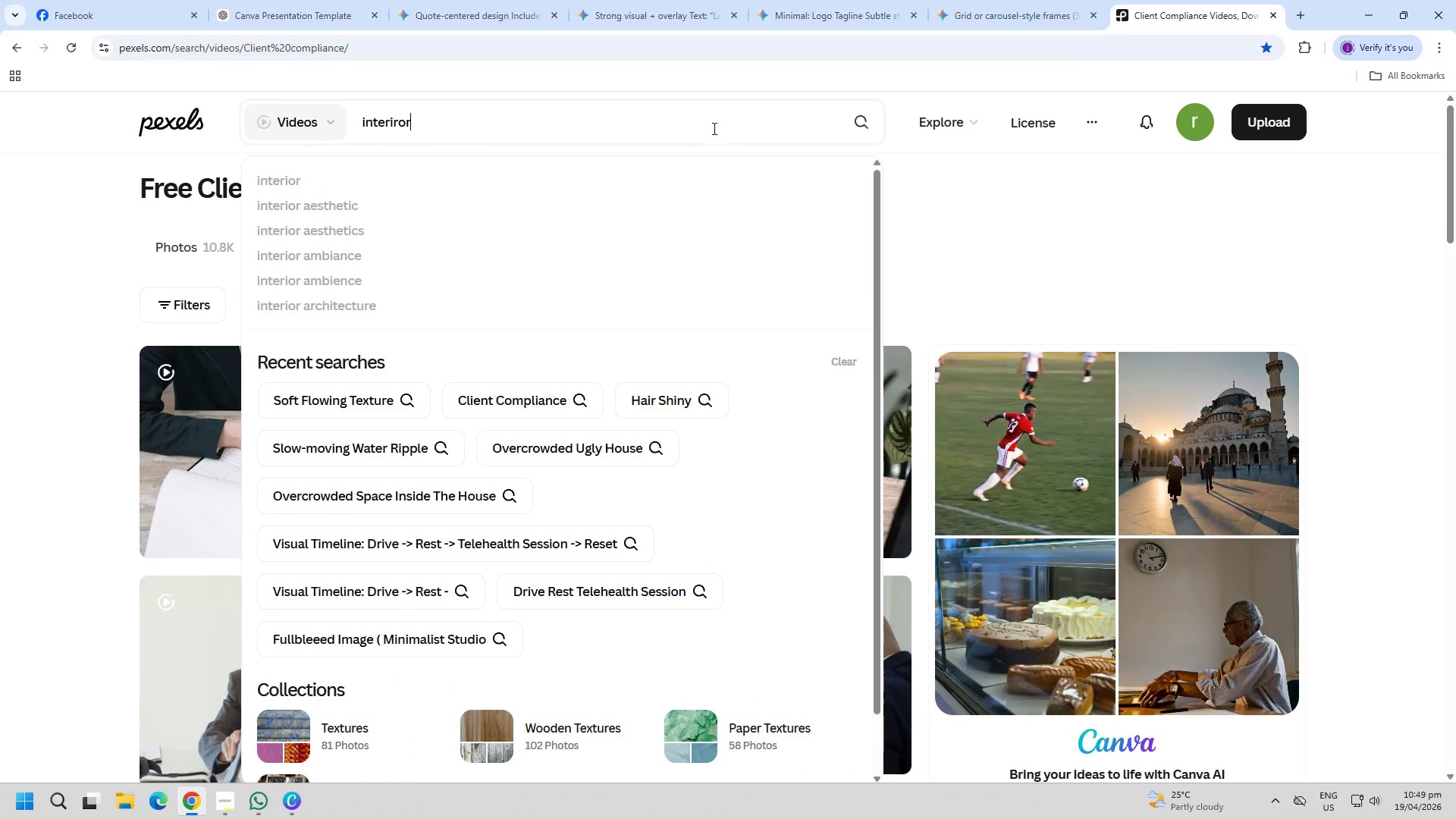 
key(Enter)
 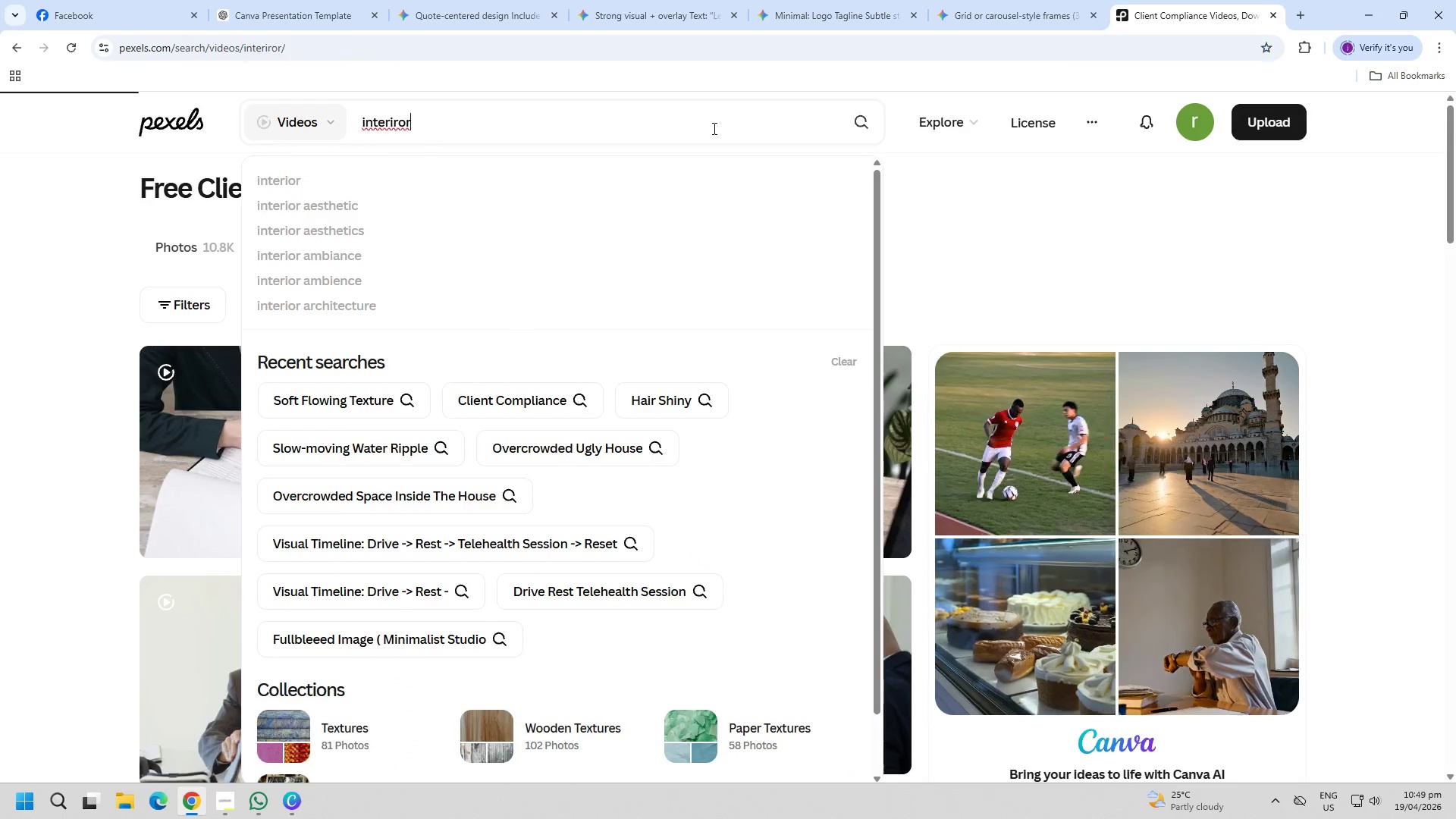 
double_click([711, 128])
 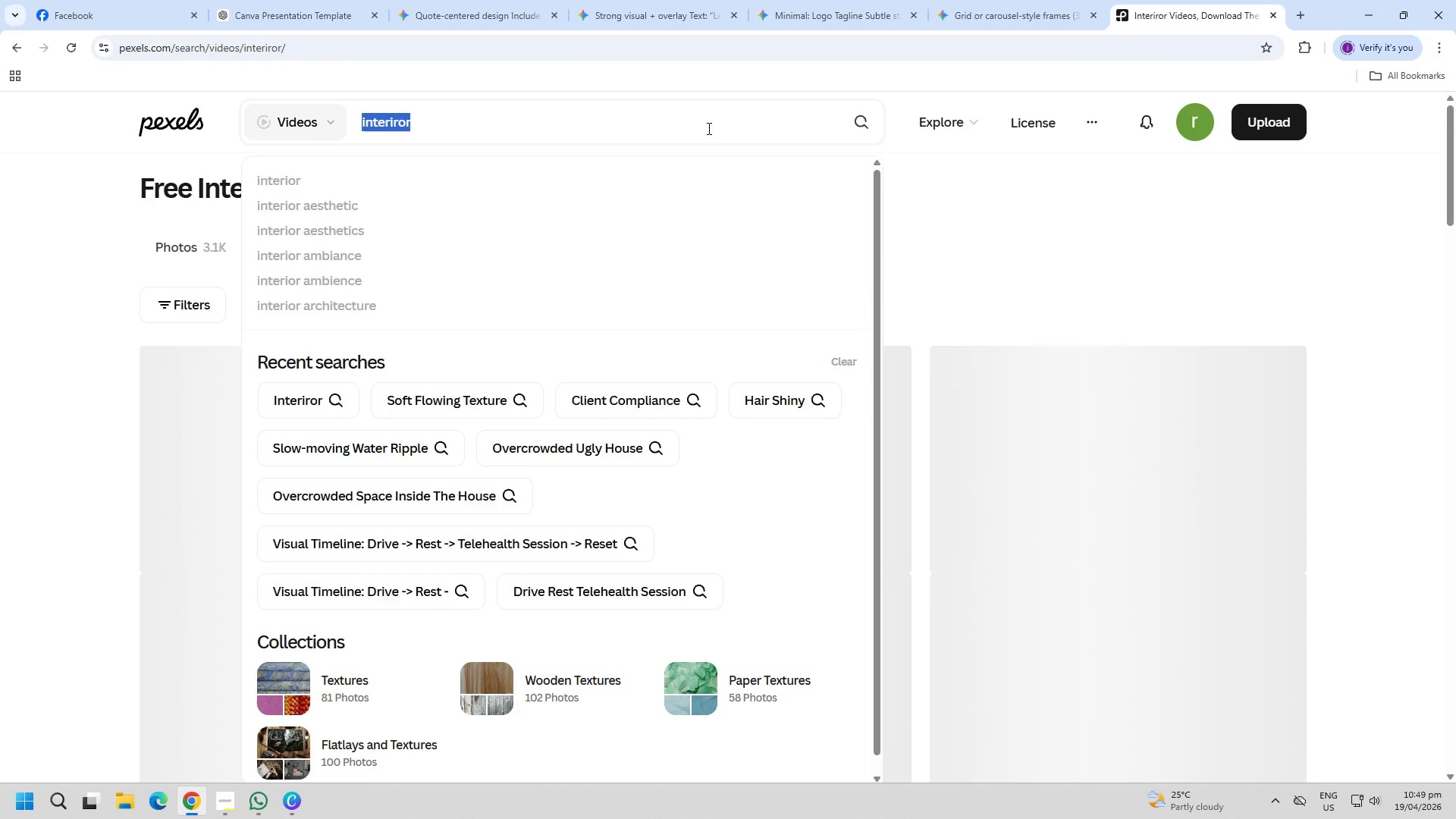 
type(interir)
key(Backspace)
type(or)
 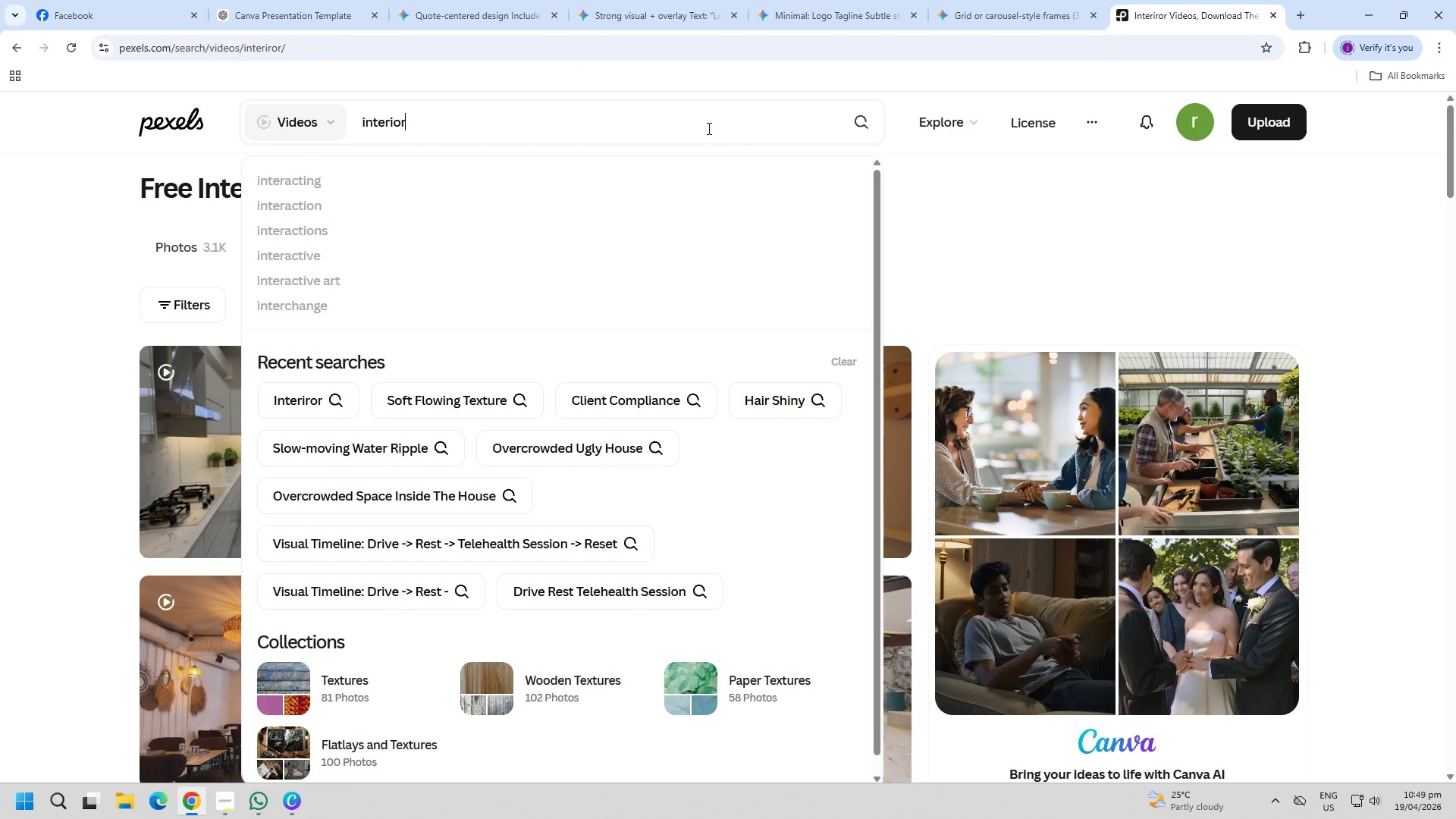 
key(Enter)
 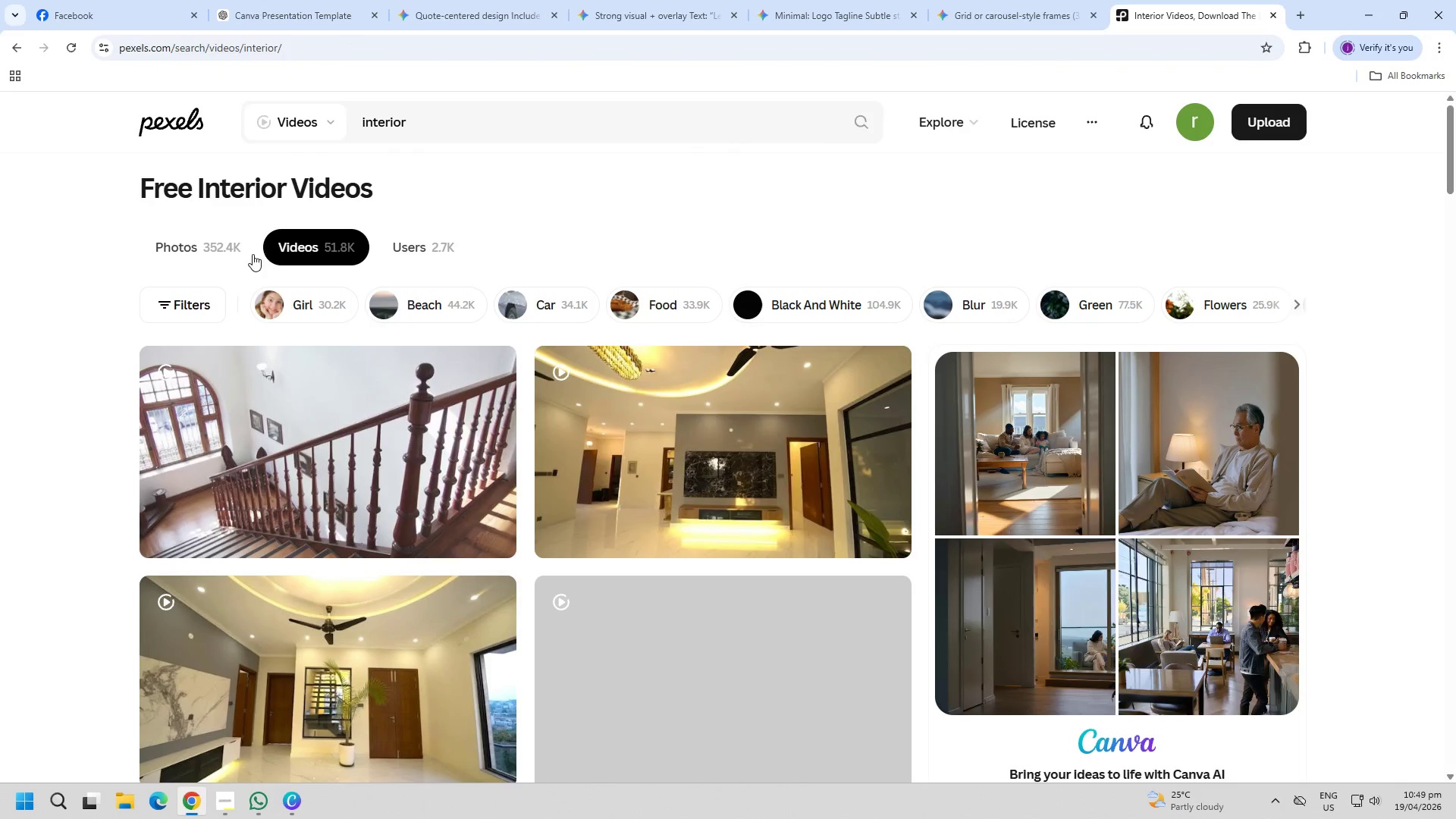 
left_click([177, 246])
 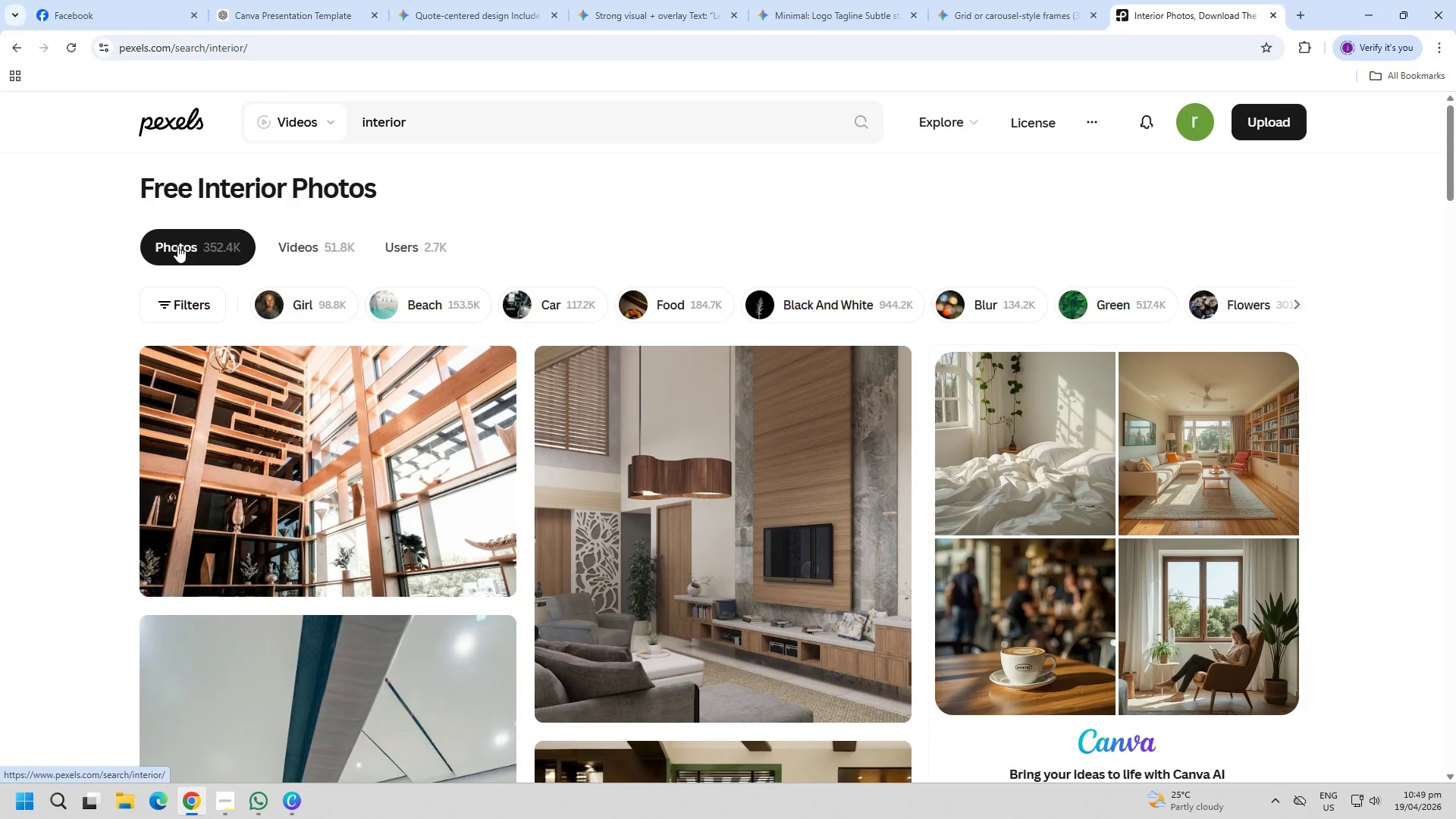 
scroll: coordinate [485, 482], scroll_direction: down, amount: 2.0
 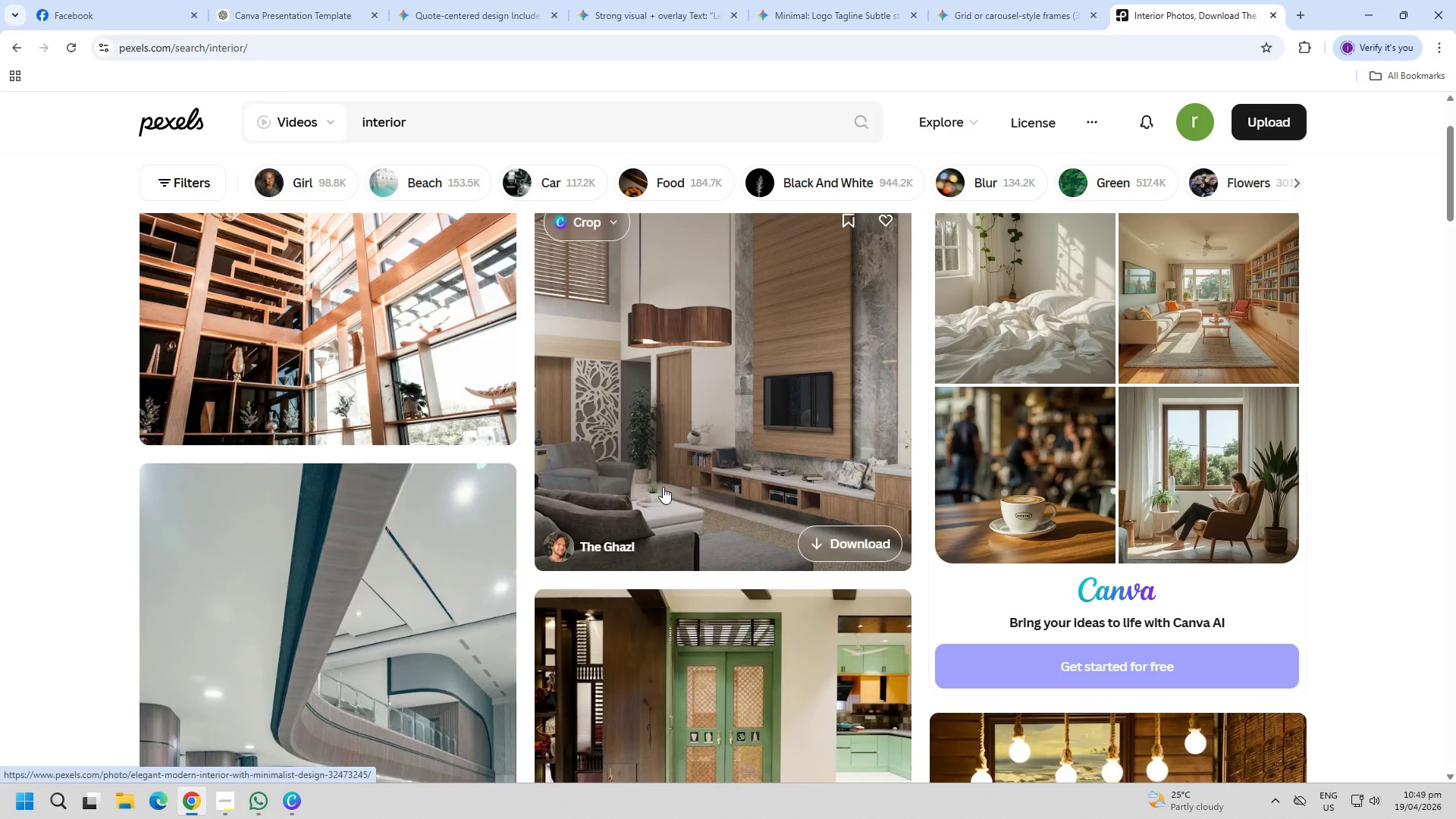 
scroll: coordinate [664, 483], scroll_direction: up, amount: 5.0
 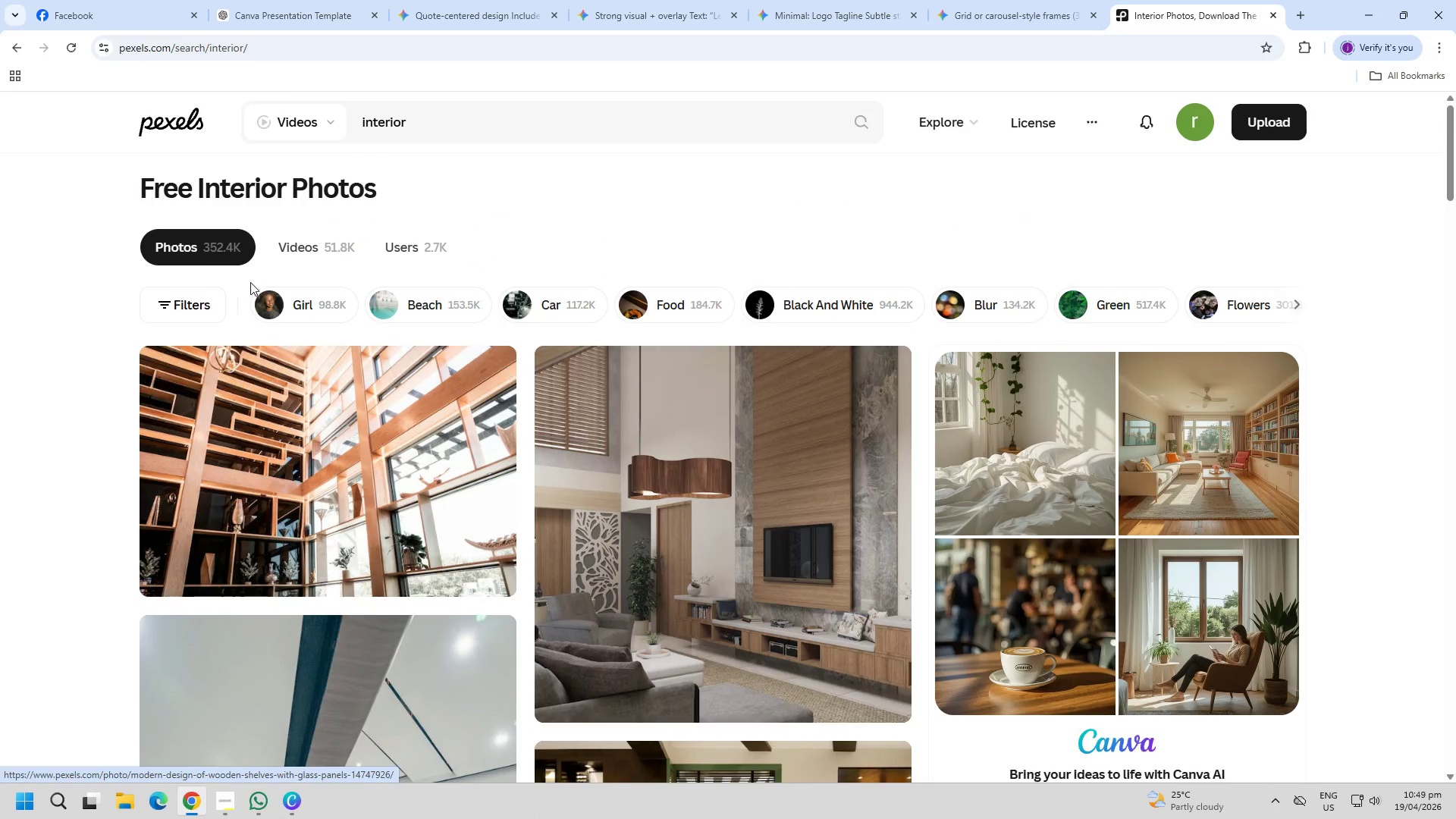 
scroll: coordinate [651, 517], scroll_direction: down, amount: 9.0
 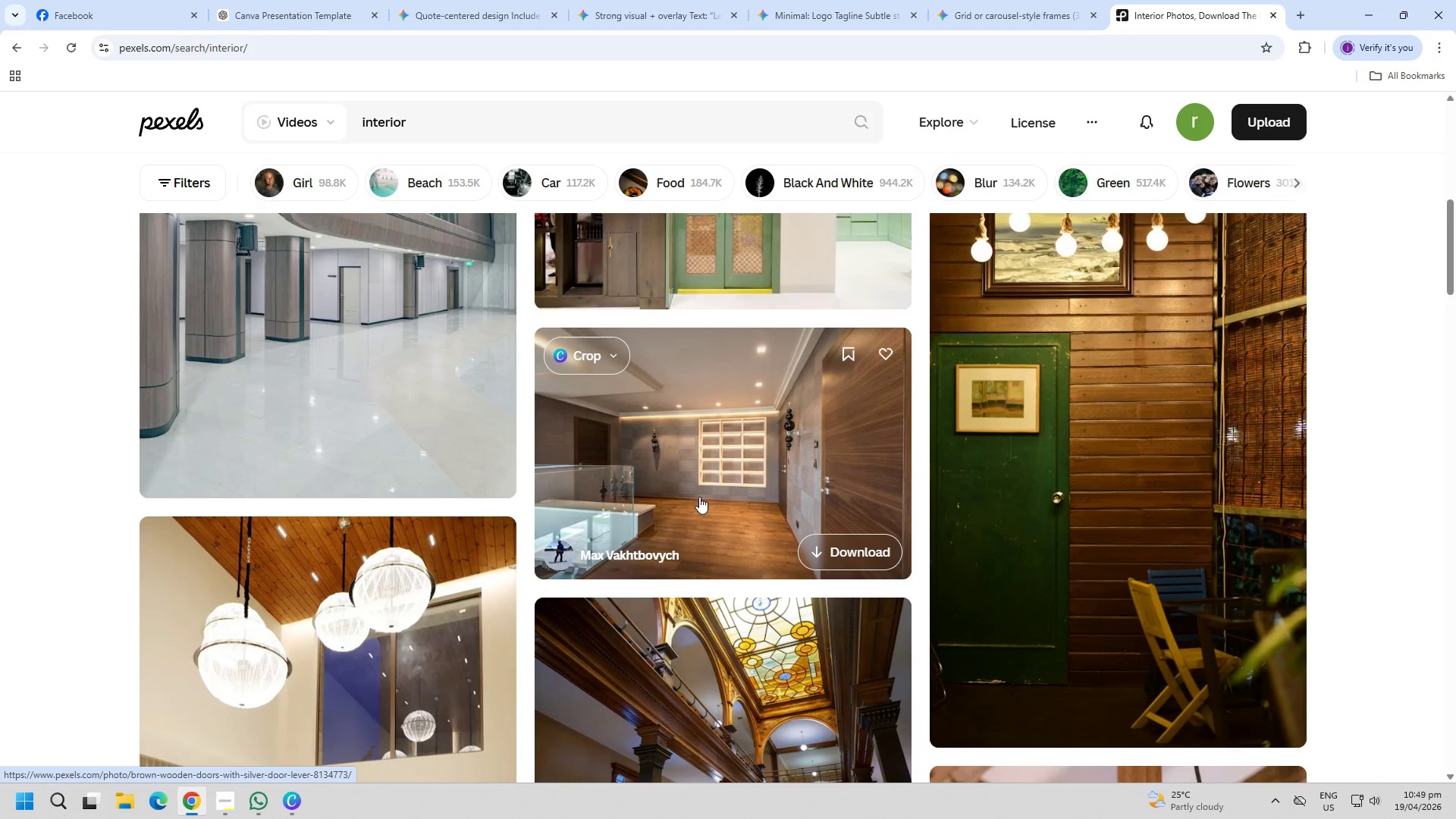 
left_click([699, 497])
 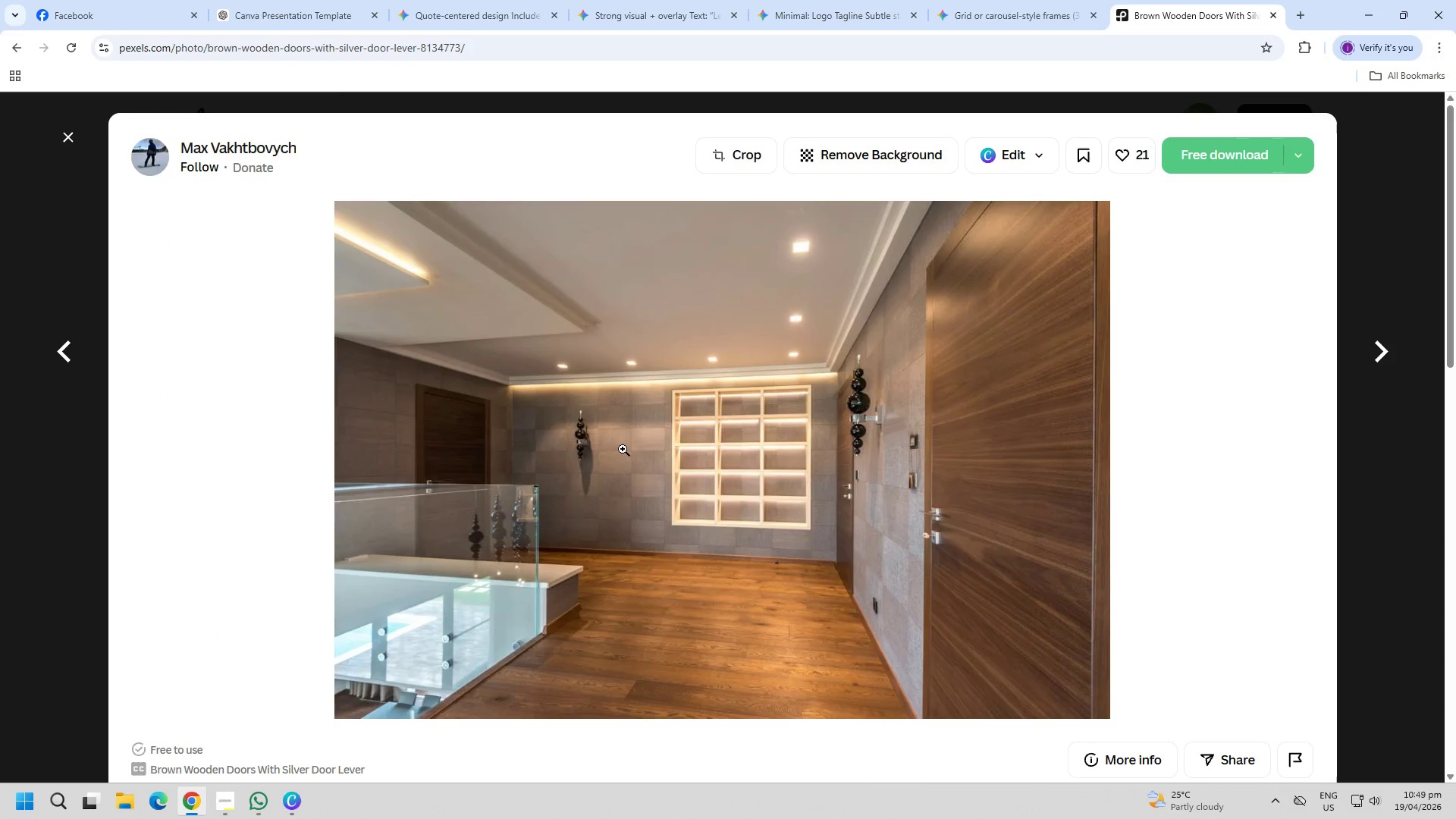 
right_click([619, 447])
 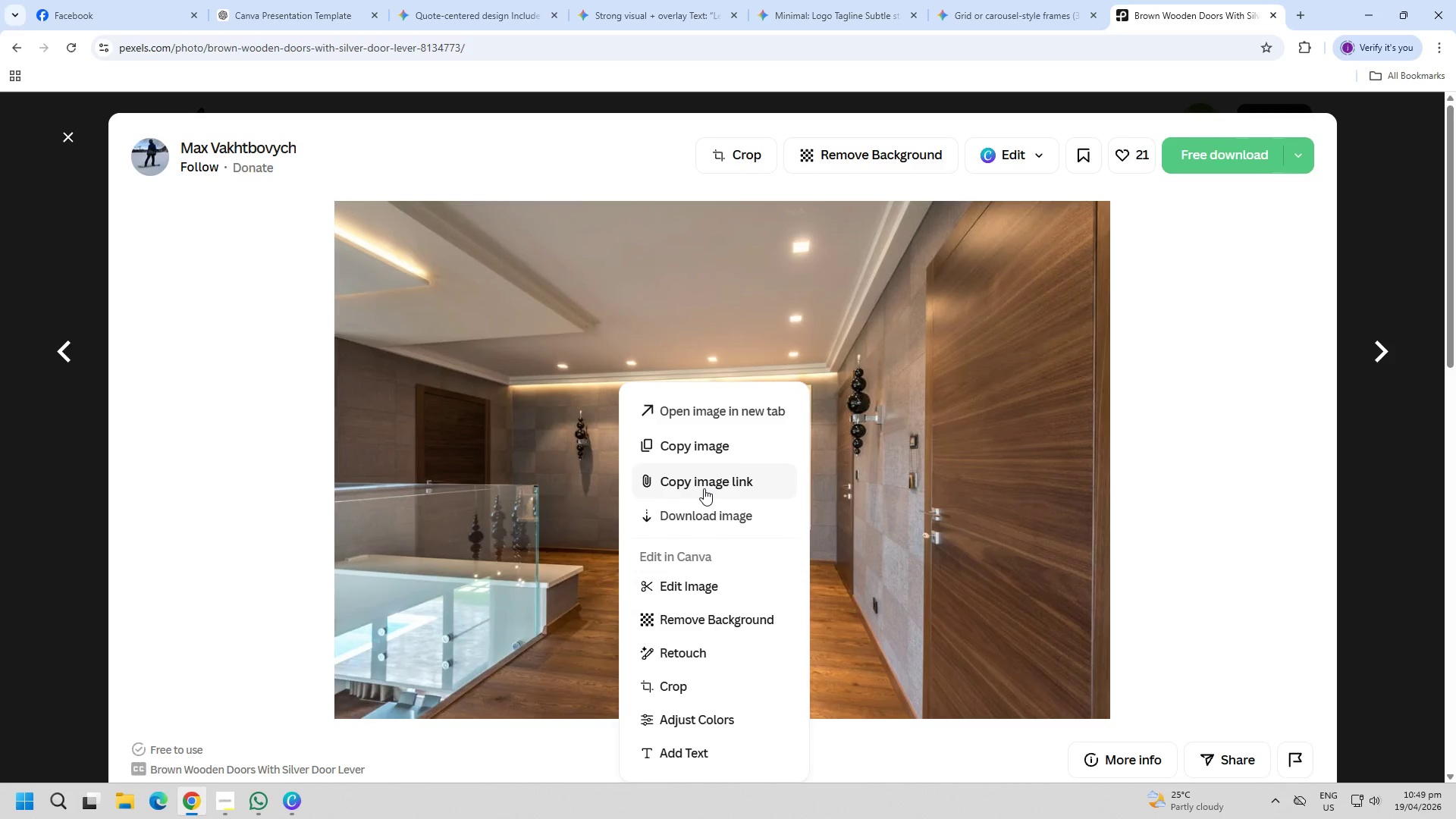 
left_click([667, 449])
 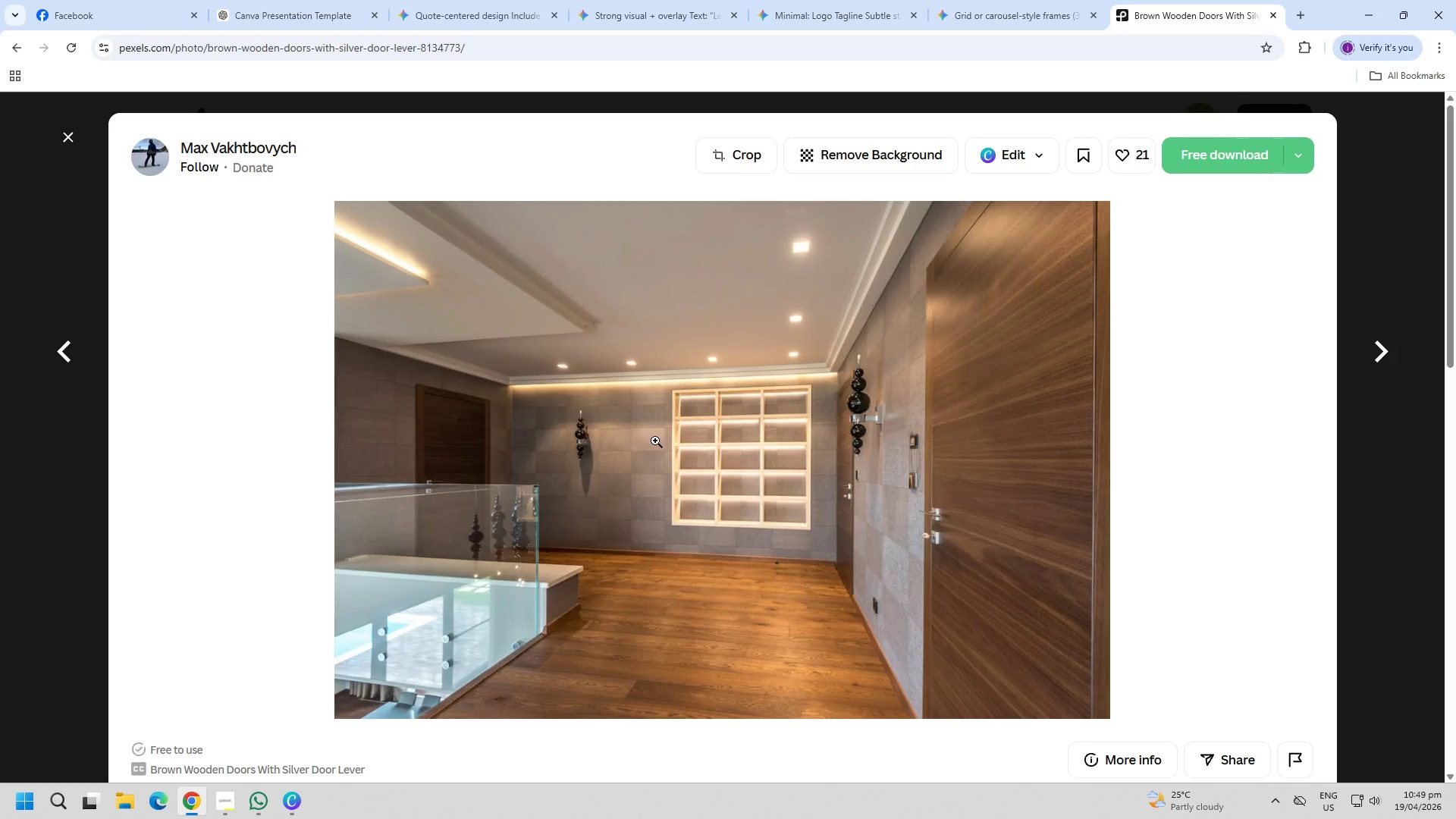 
key(Escape)
 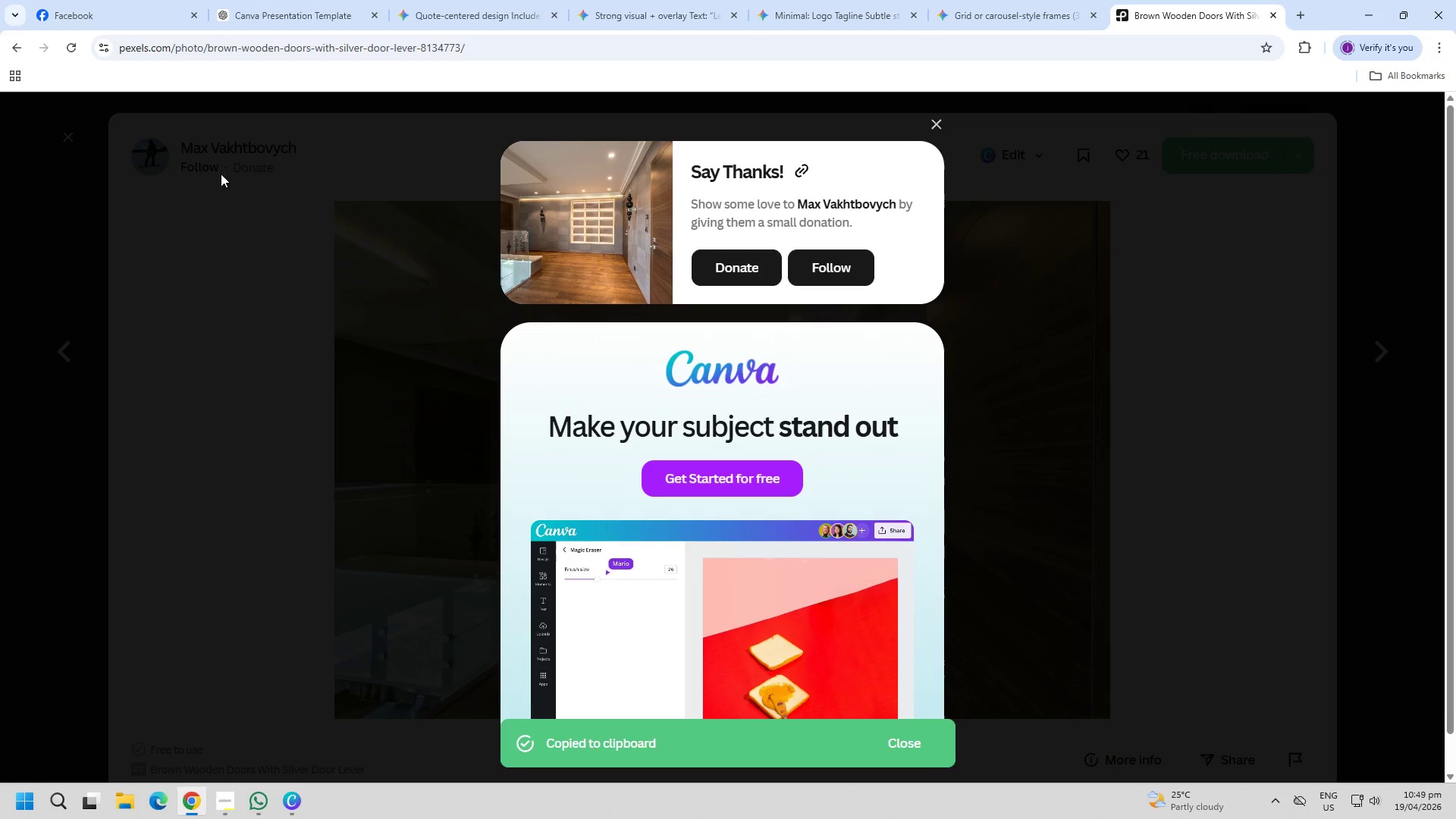 
left_click([928, 127])
 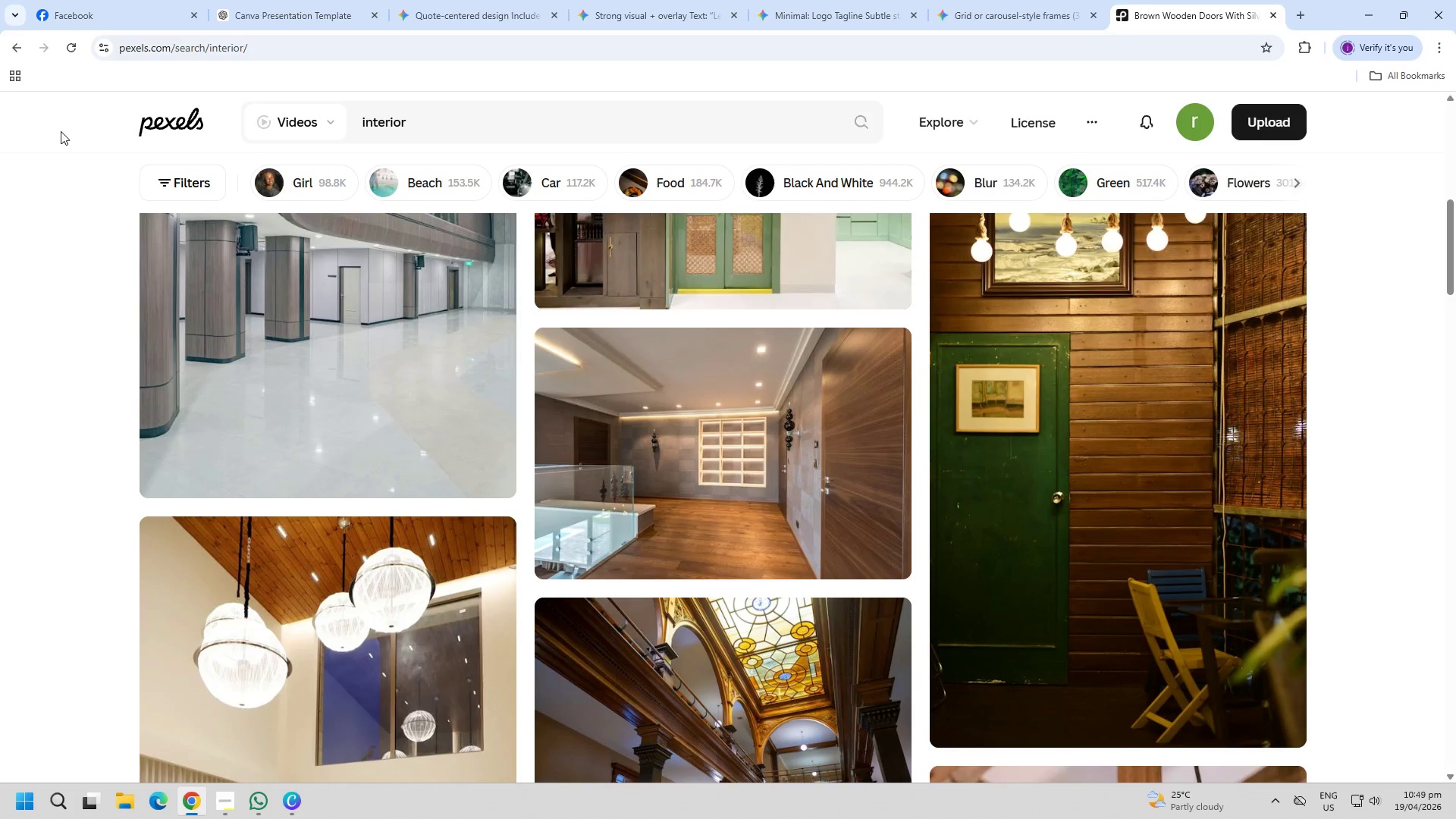 
scroll: coordinate [112, 500], scroll_direction: down, amount: 12.0
 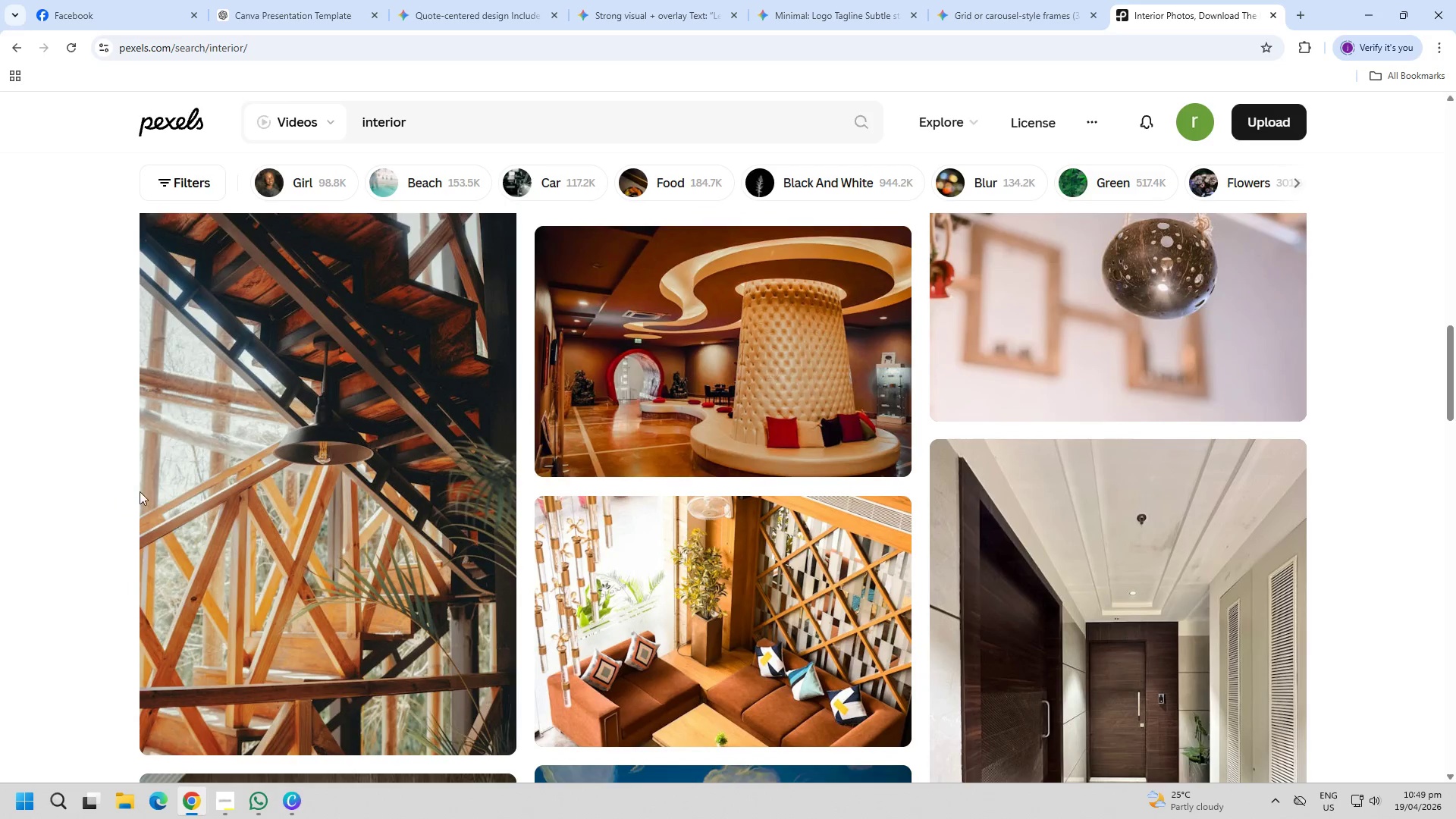 
scroll: coordinate [114, 490], scroll_direction: down, amount: 17.0
 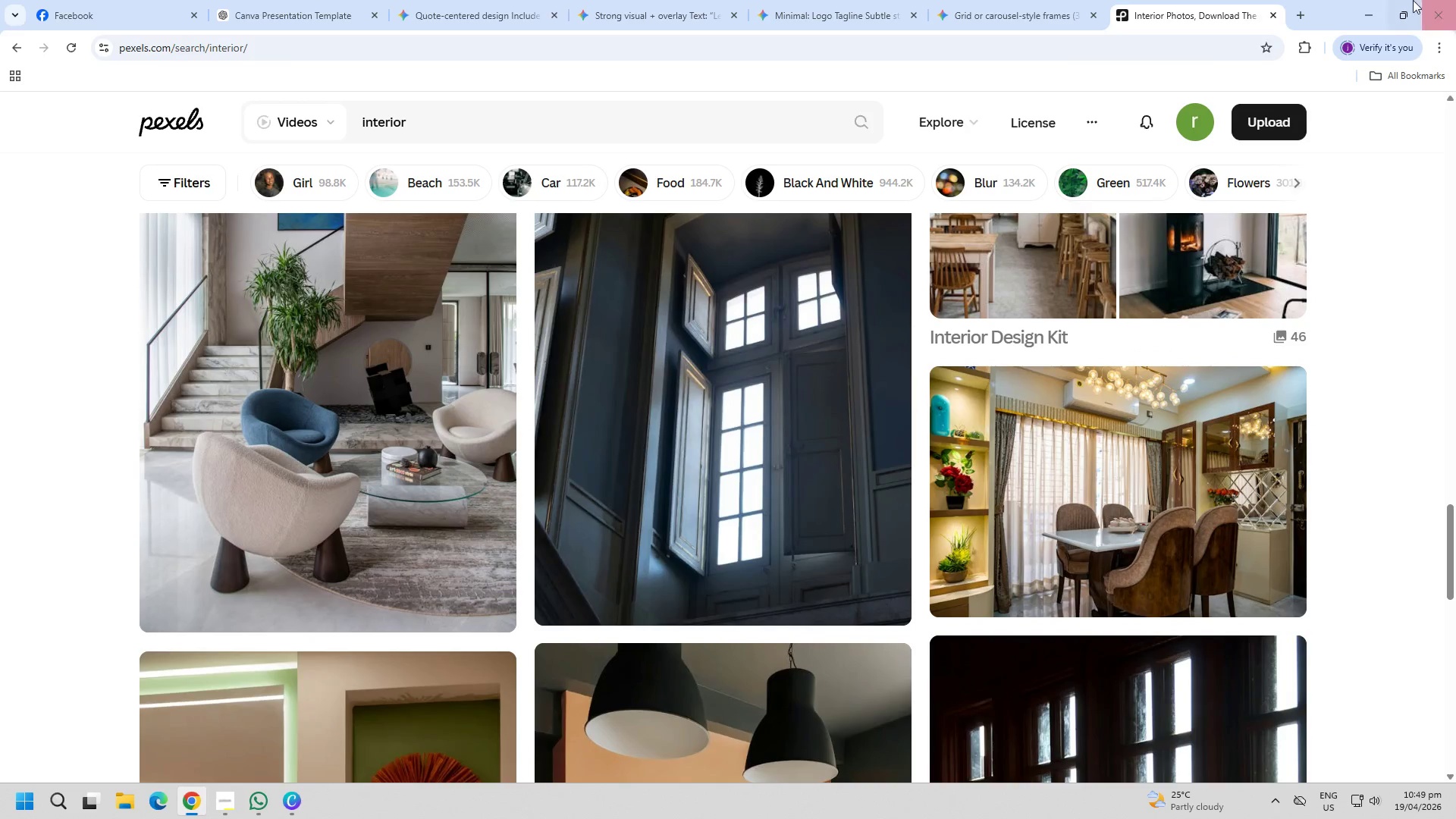 
left_click([1380, 0])
 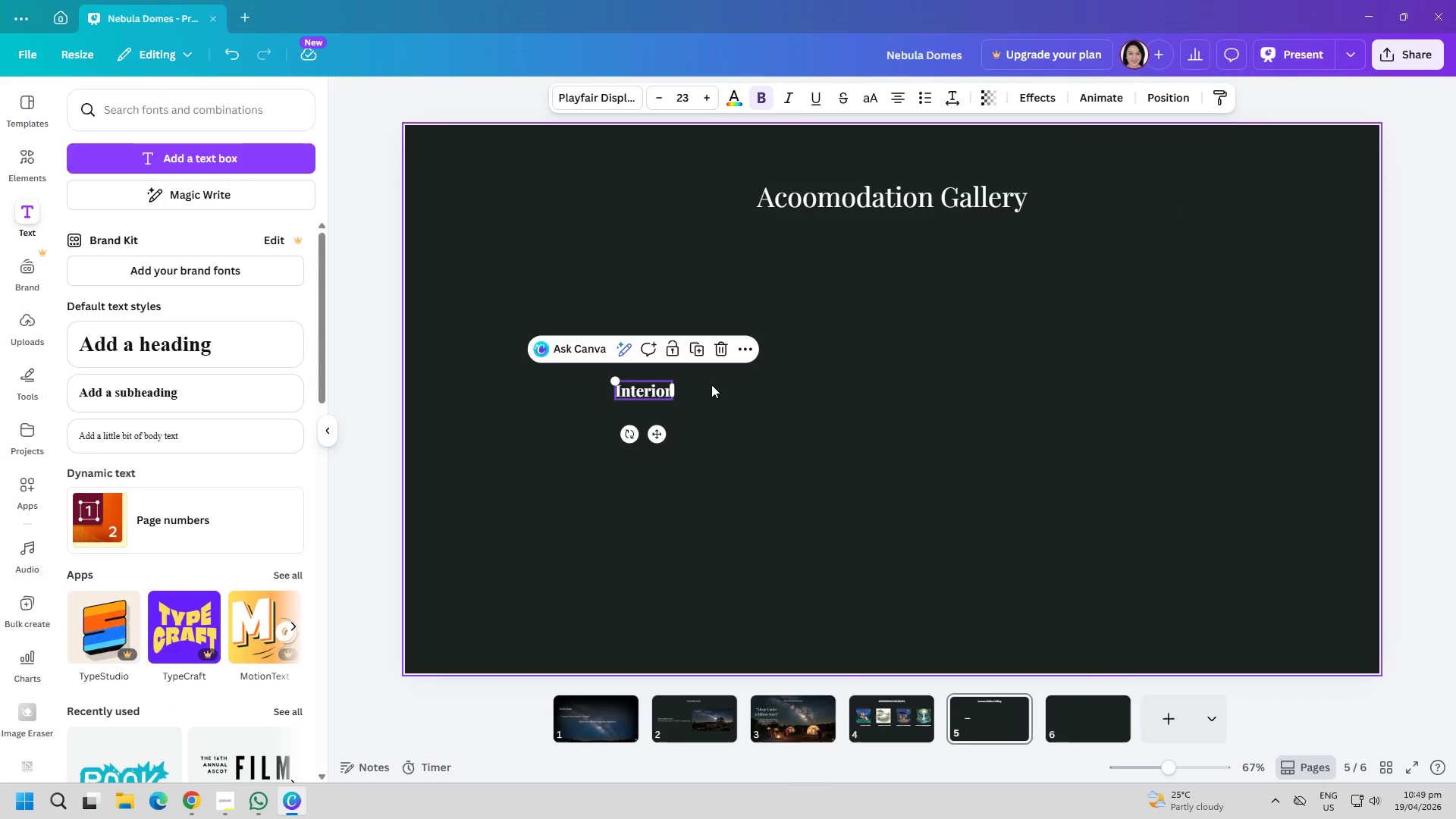 
left_click([742, 417])
 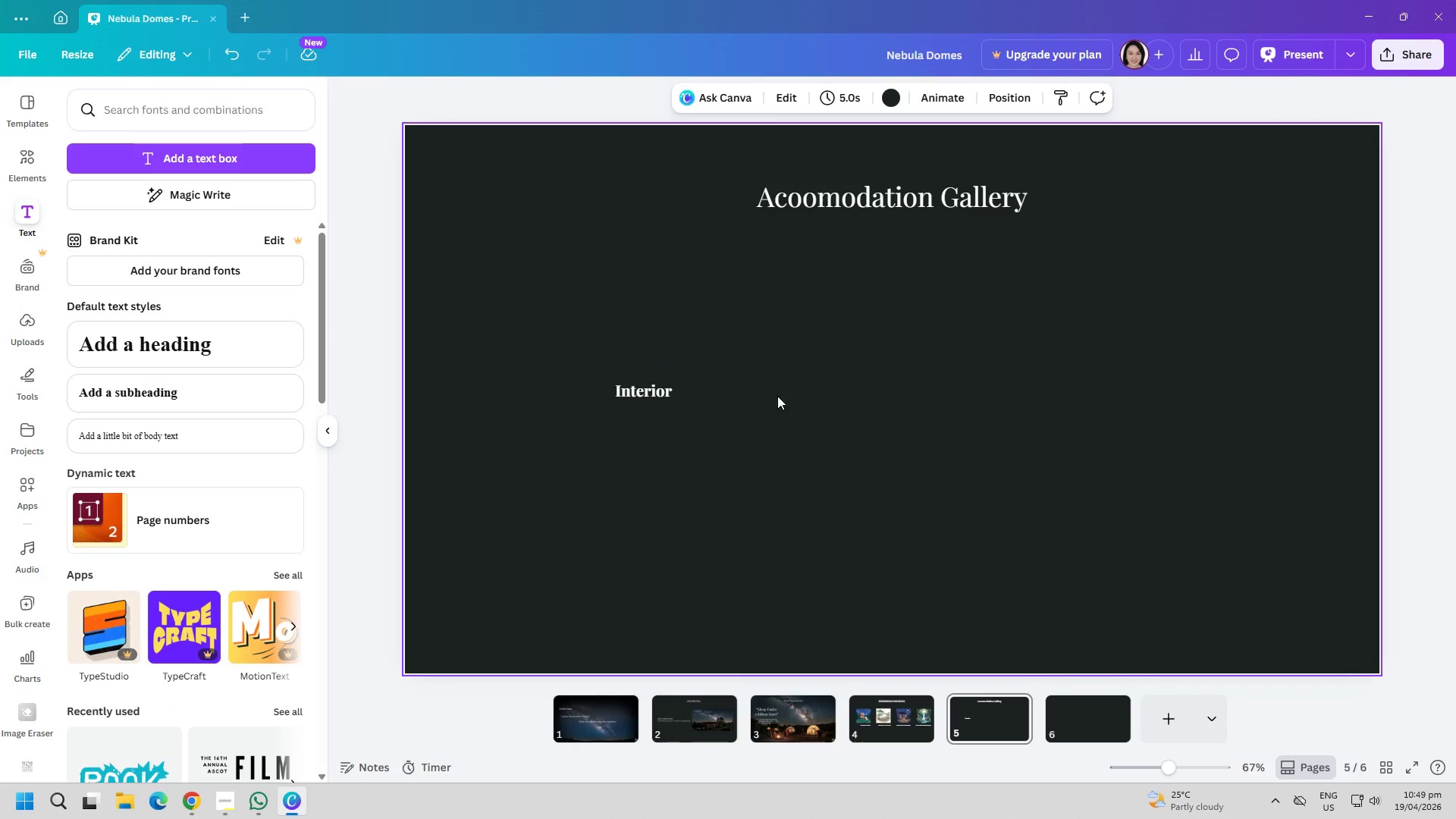 
key(Control+ControlLeft)
 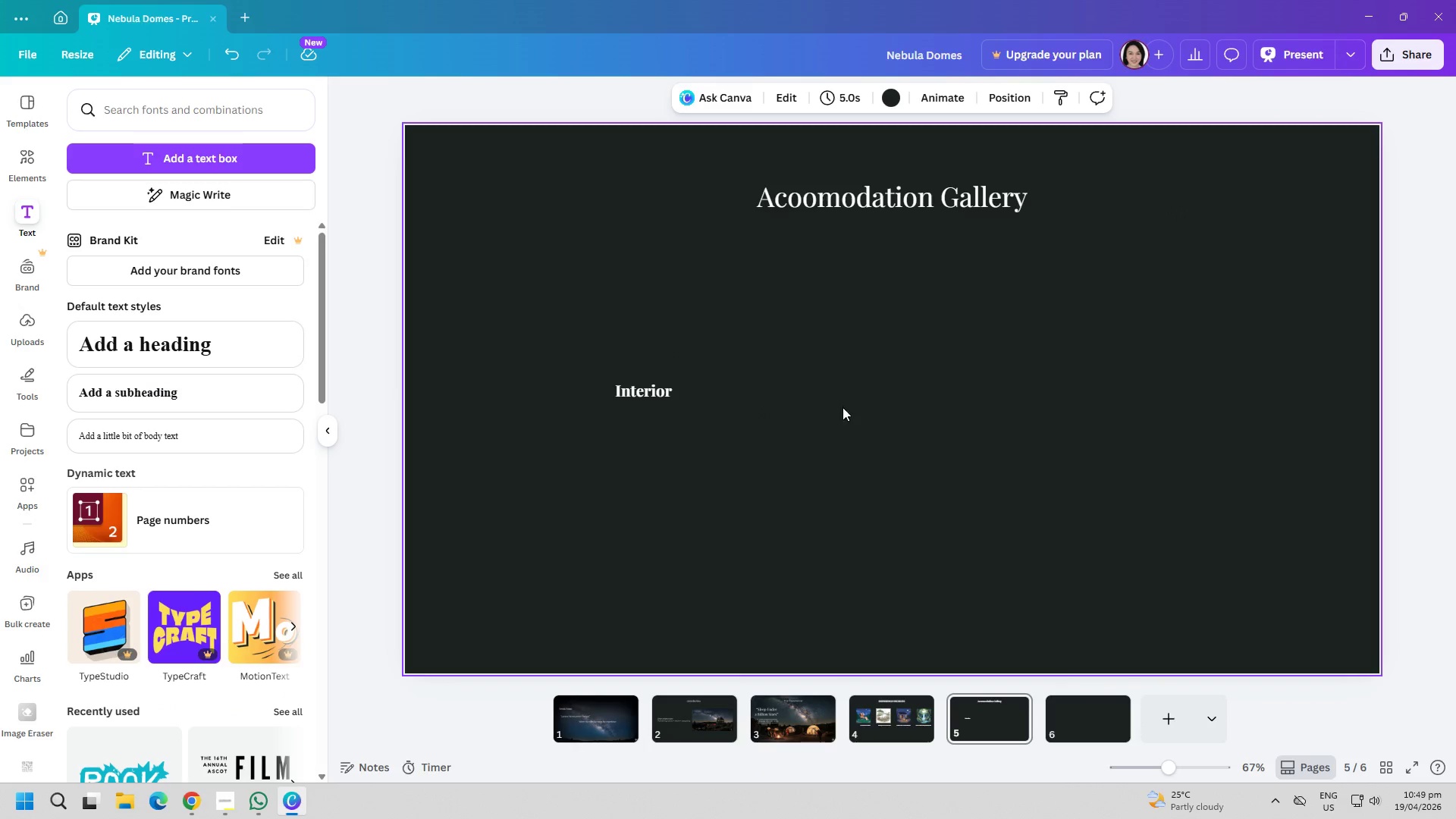 
key(Control+V)
 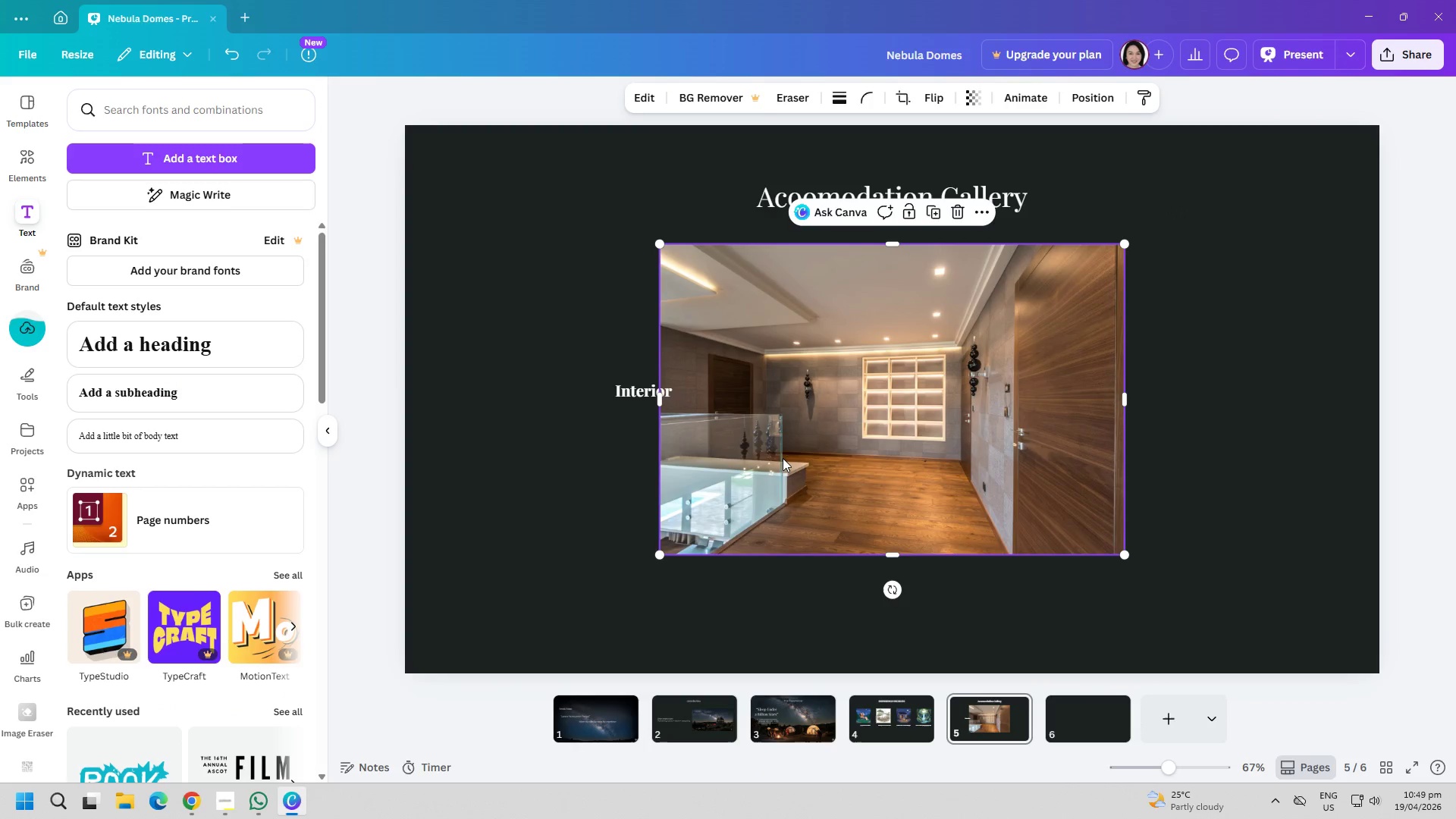 
left_click_drag(start_coordinate=[837, 469], to_coordinate=[624, 362])
 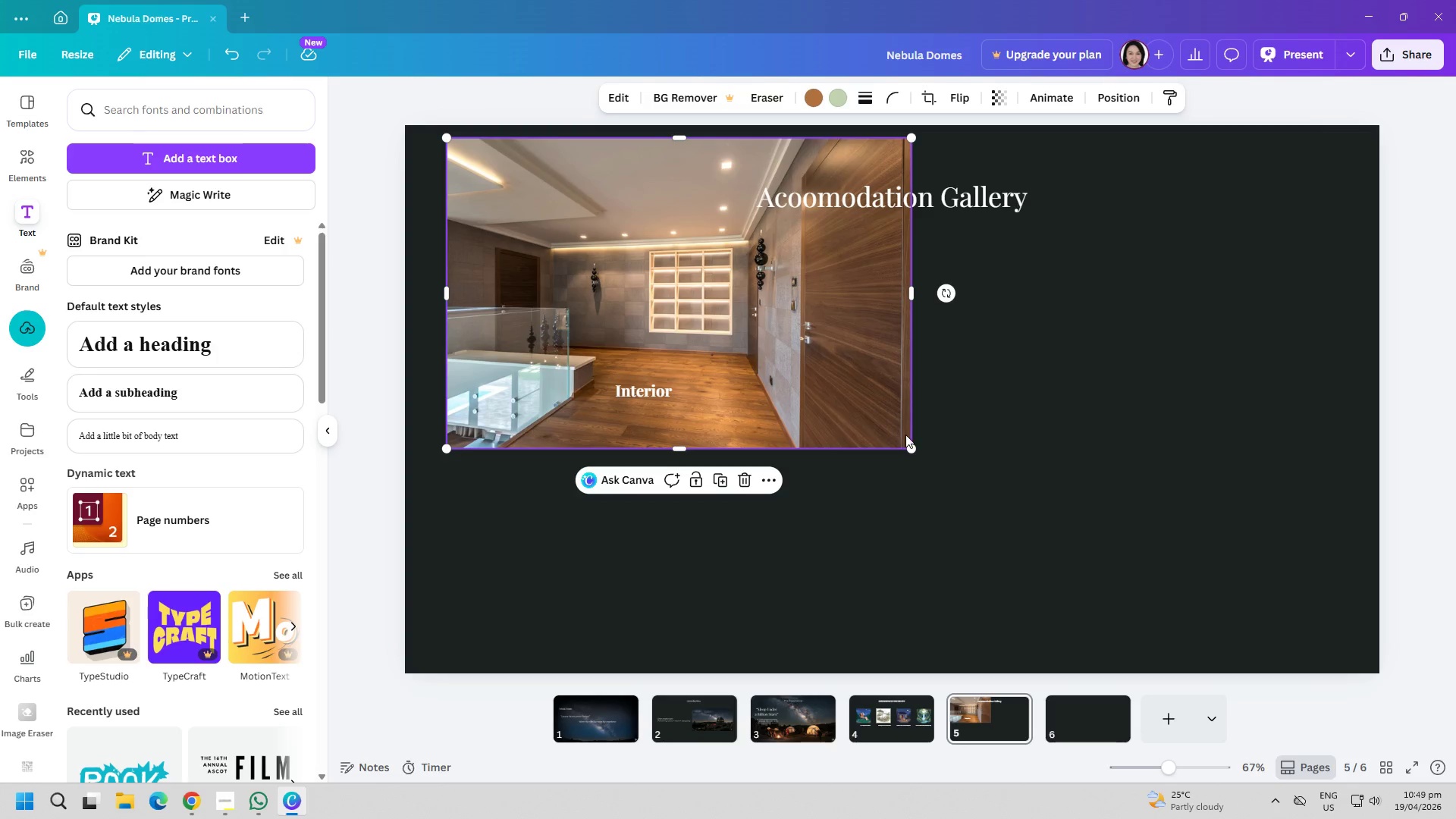 
left_click_drag(start_coordinate=[912, 451], to_coordinate=[686, 315])
 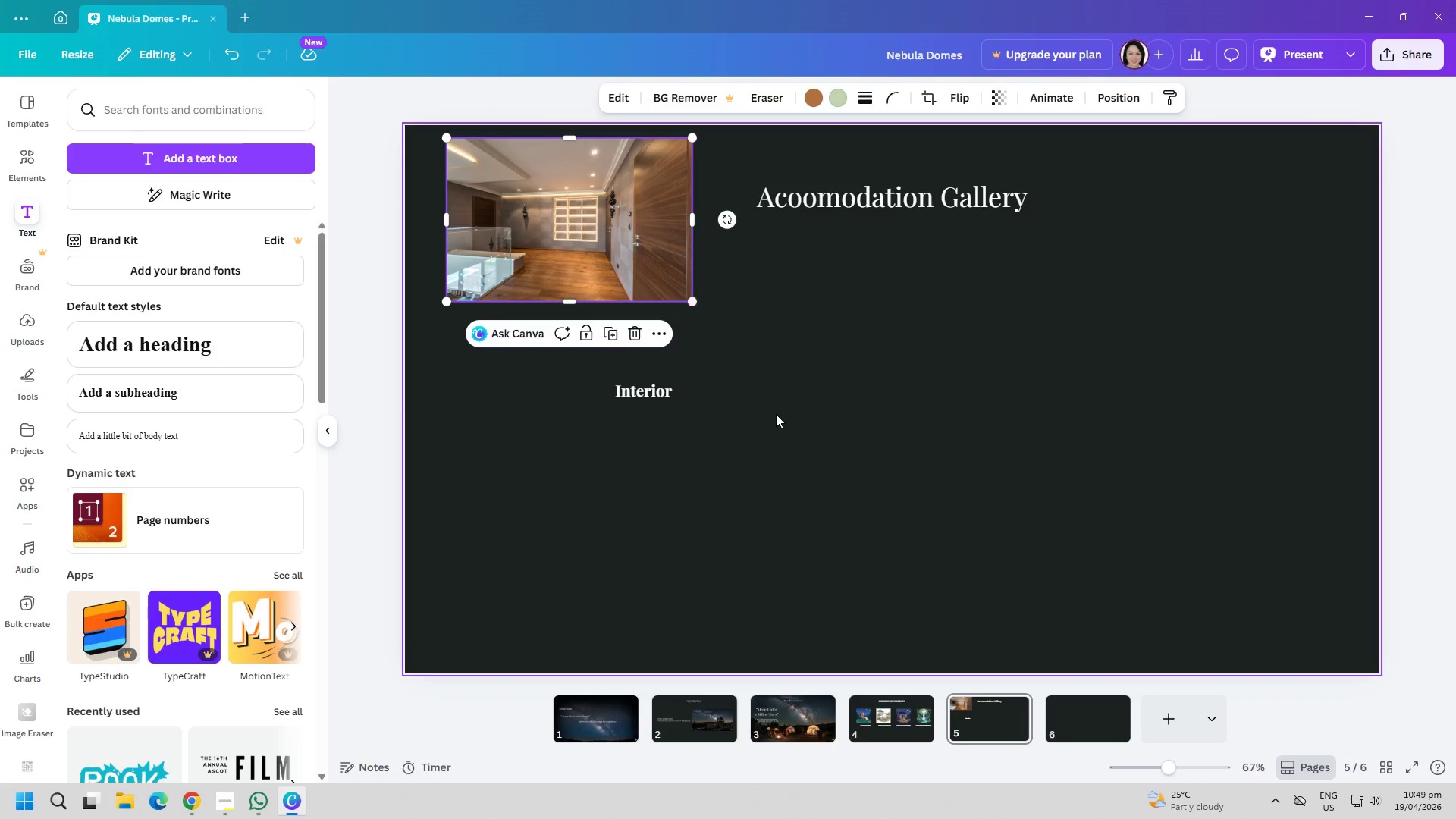 
left_click_drag(start_coordinate=[772, 409], to_coordinate=[776, 414])
 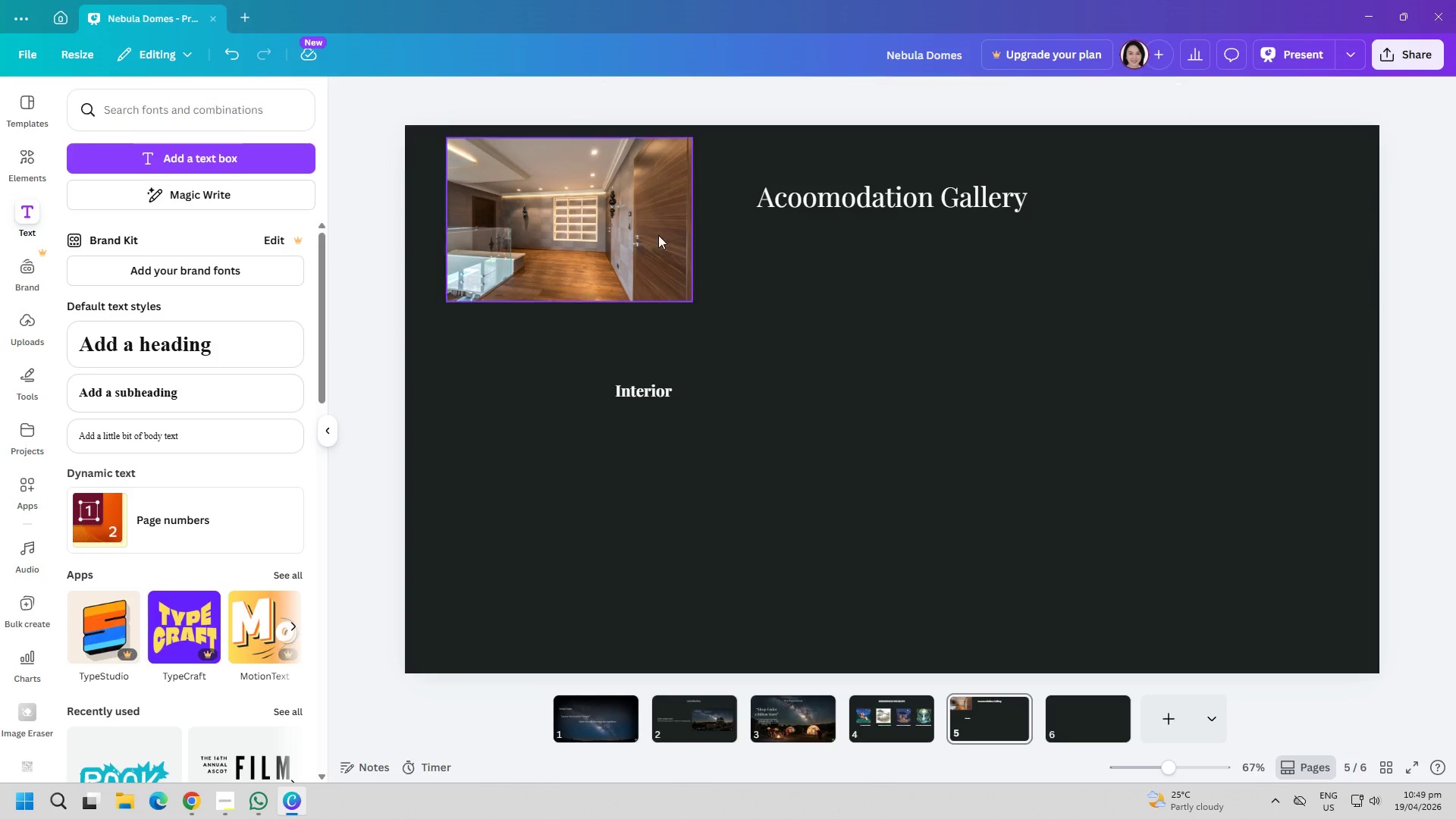 
left_click_drag(start_coordinate=[657, 235], to_coordinate=[717, 315])
 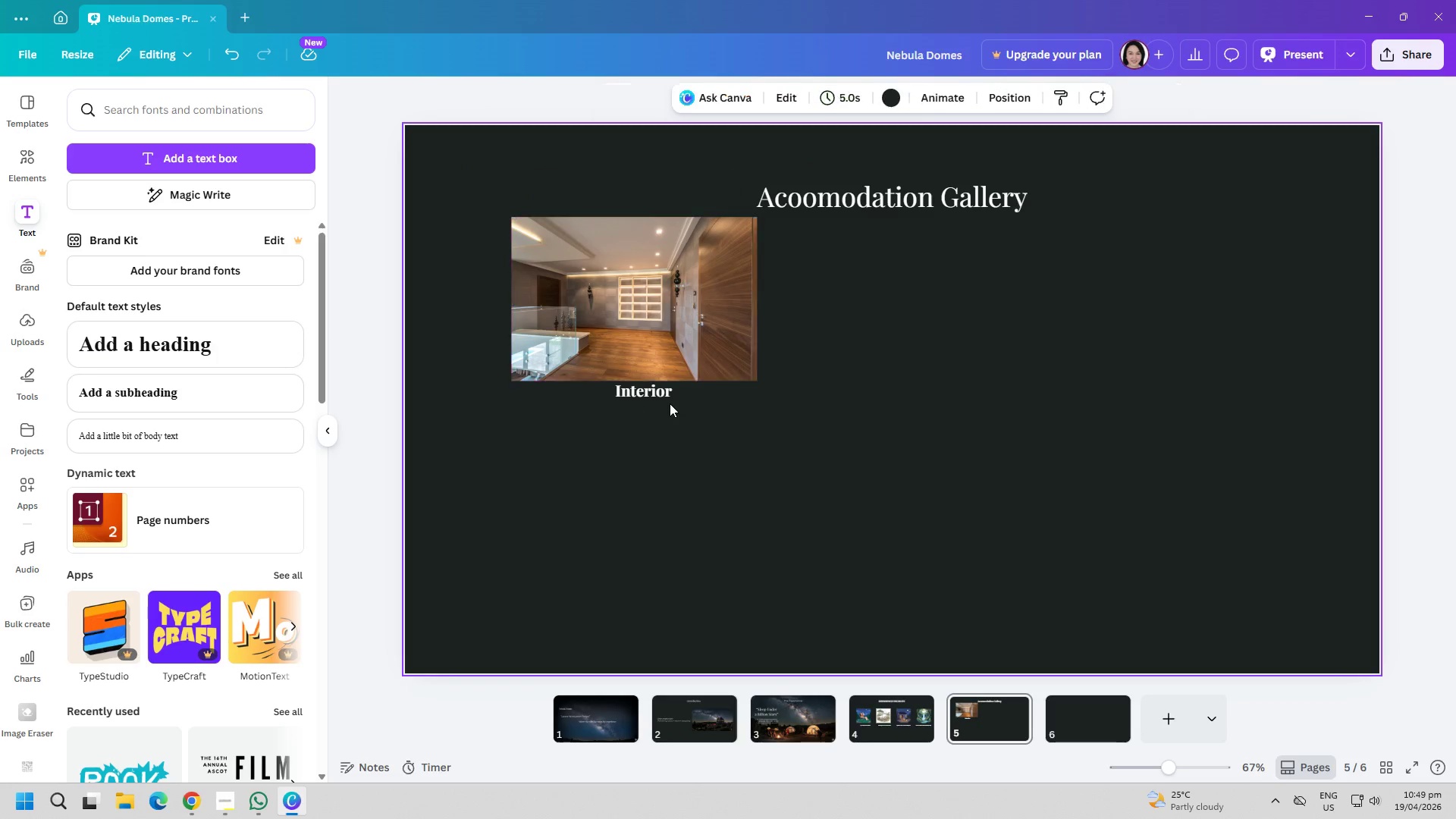 
double_click([658, 391])
 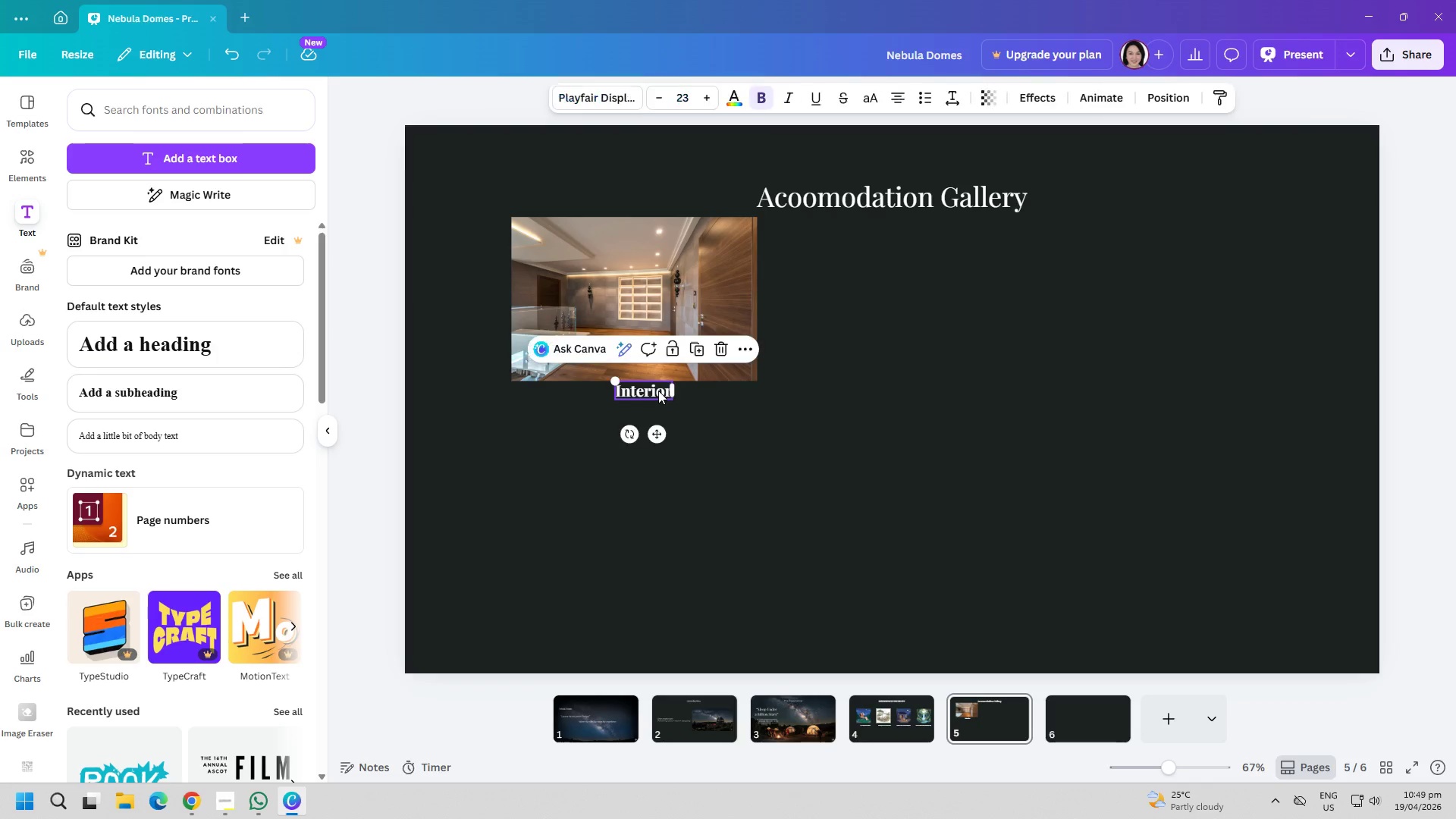 
triple_click([658, 391])
 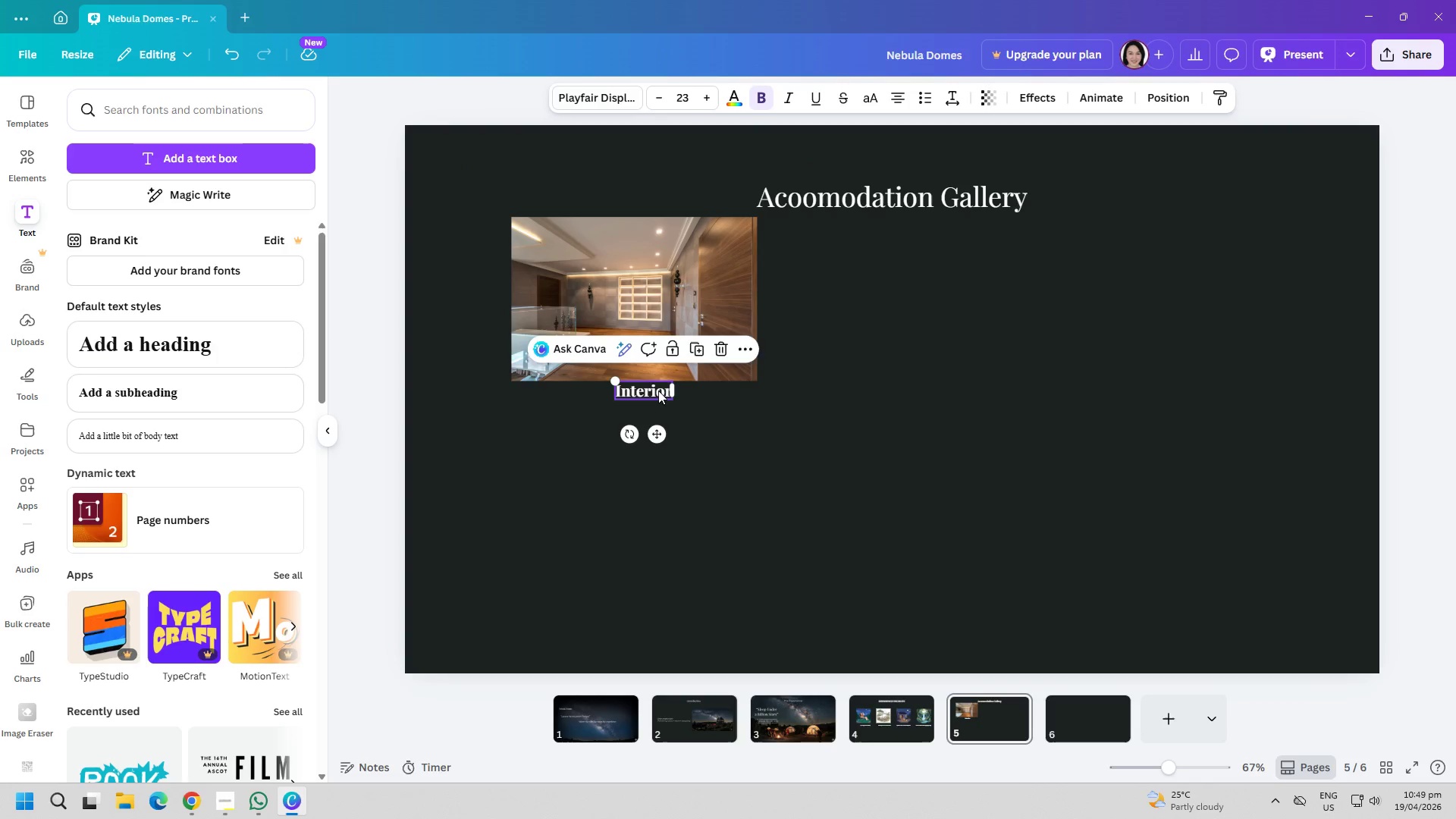 
triple_click([658, 391])
 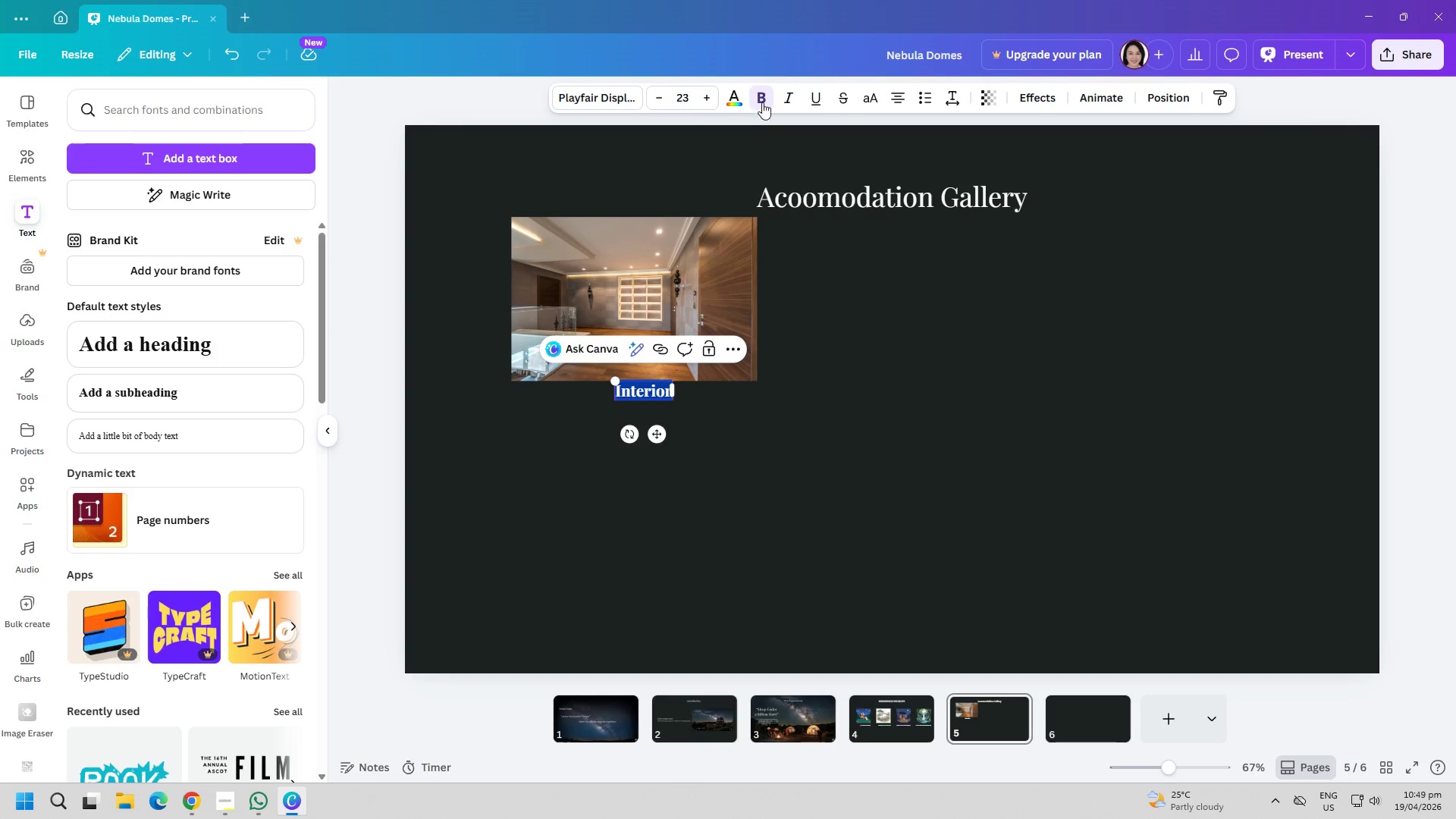 
double_click([892, 438])
 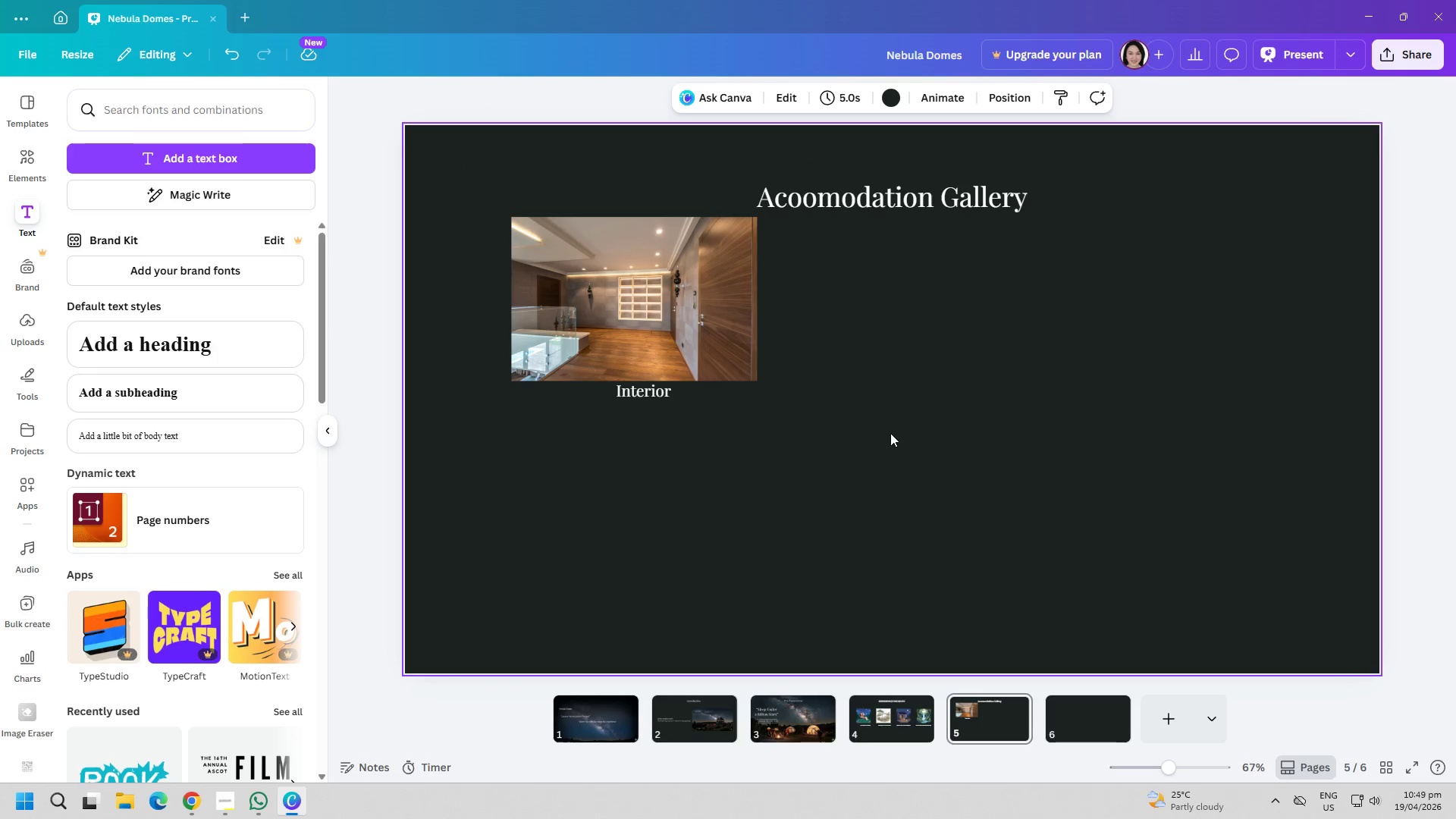 
wait(6.58)
 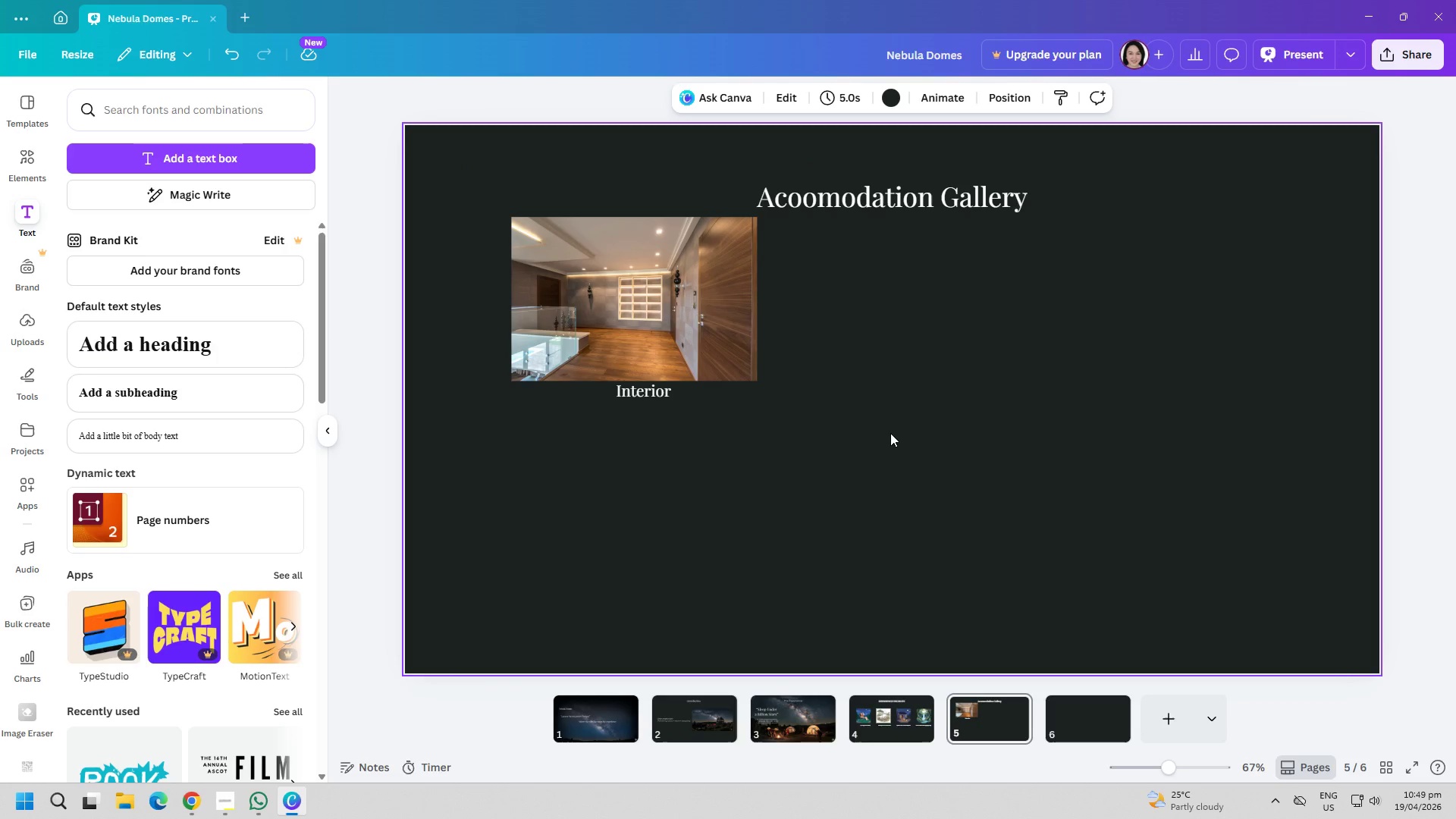 
left_click_drag(start_coordinate=[718, 307], to_coordinate=[738, 322])
 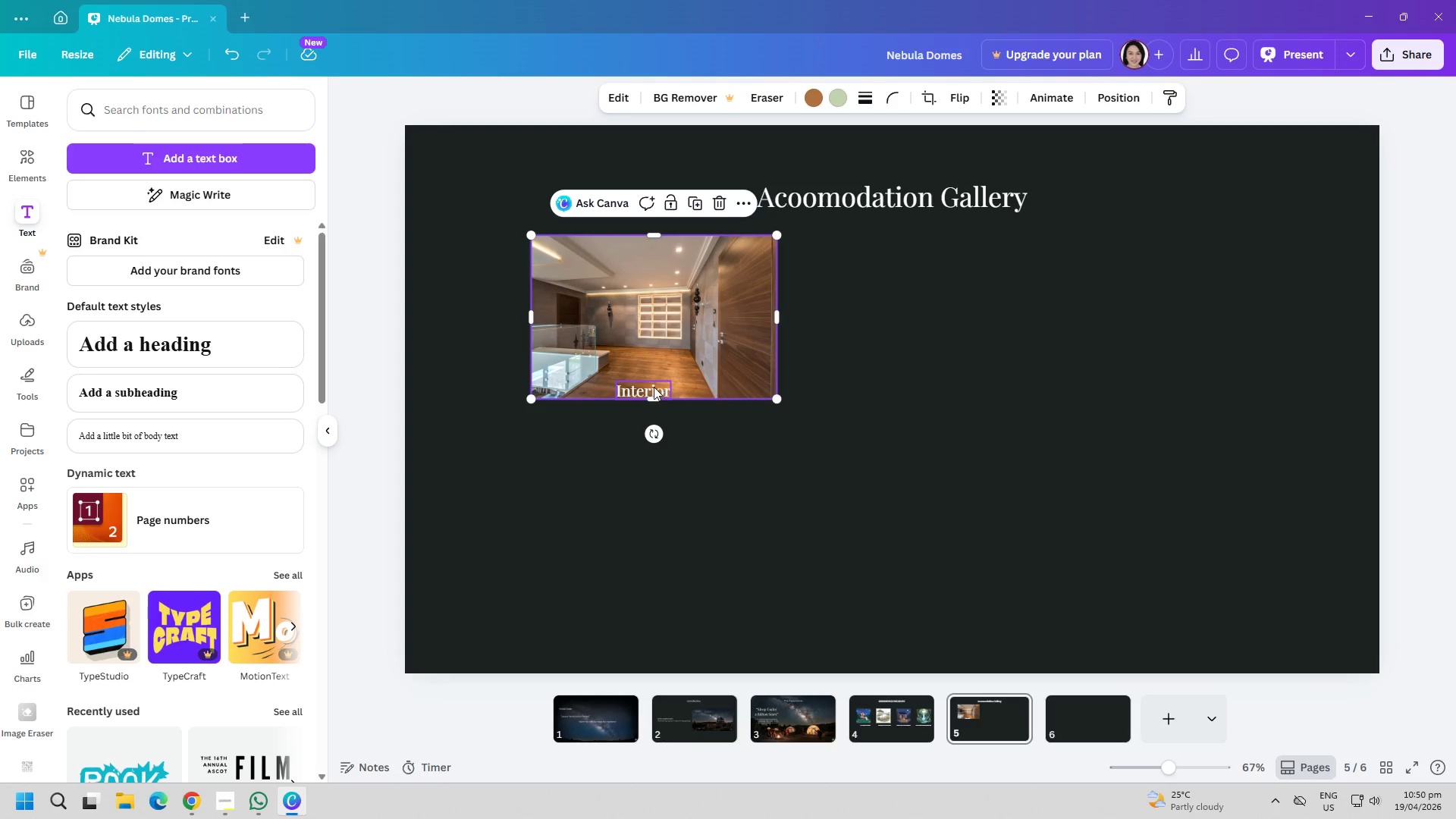 
left_click_drag(start_coordinate=[654, 388], to_coordinate=[653, 410])
 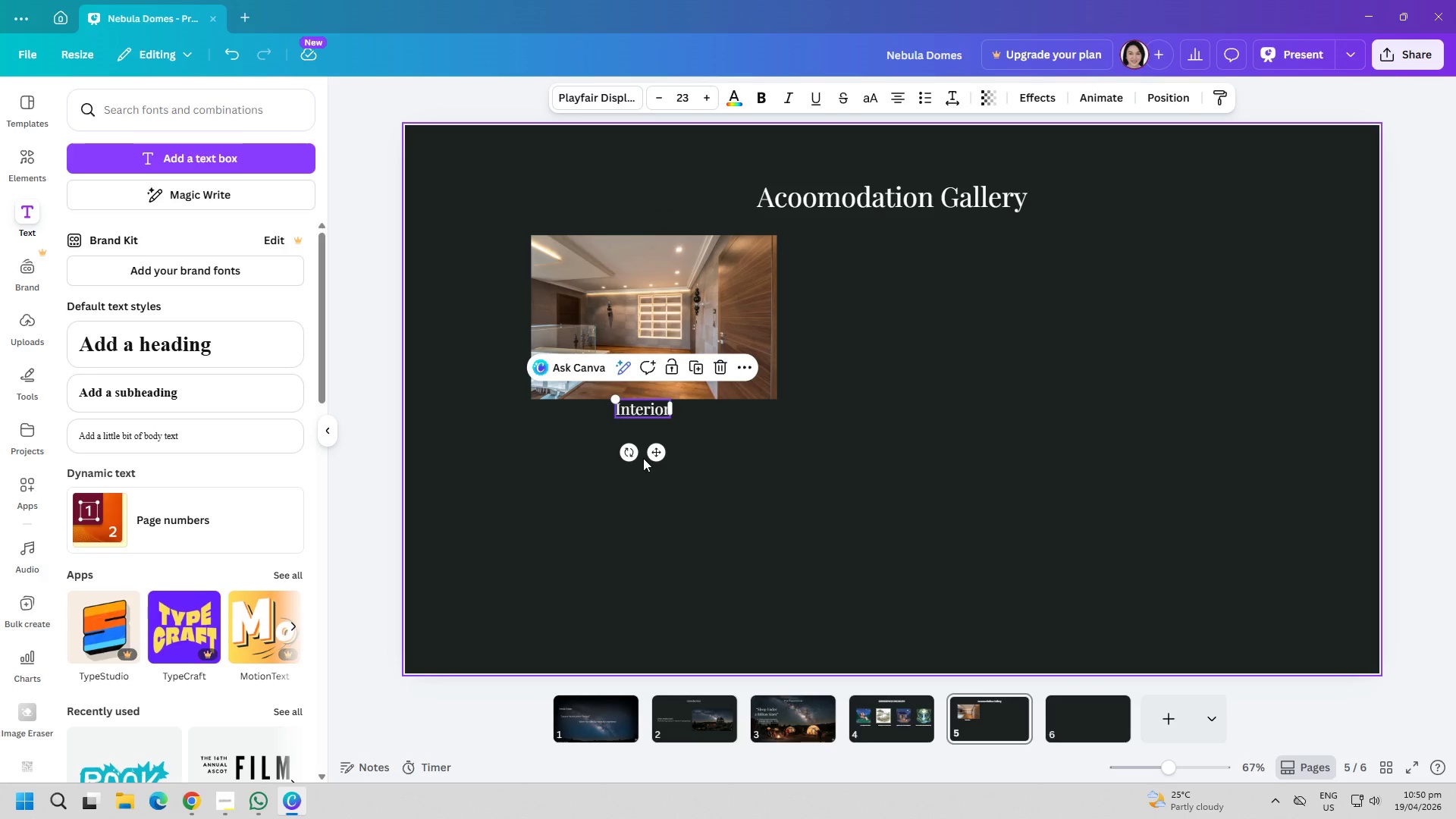 
left_click([646, 473])
 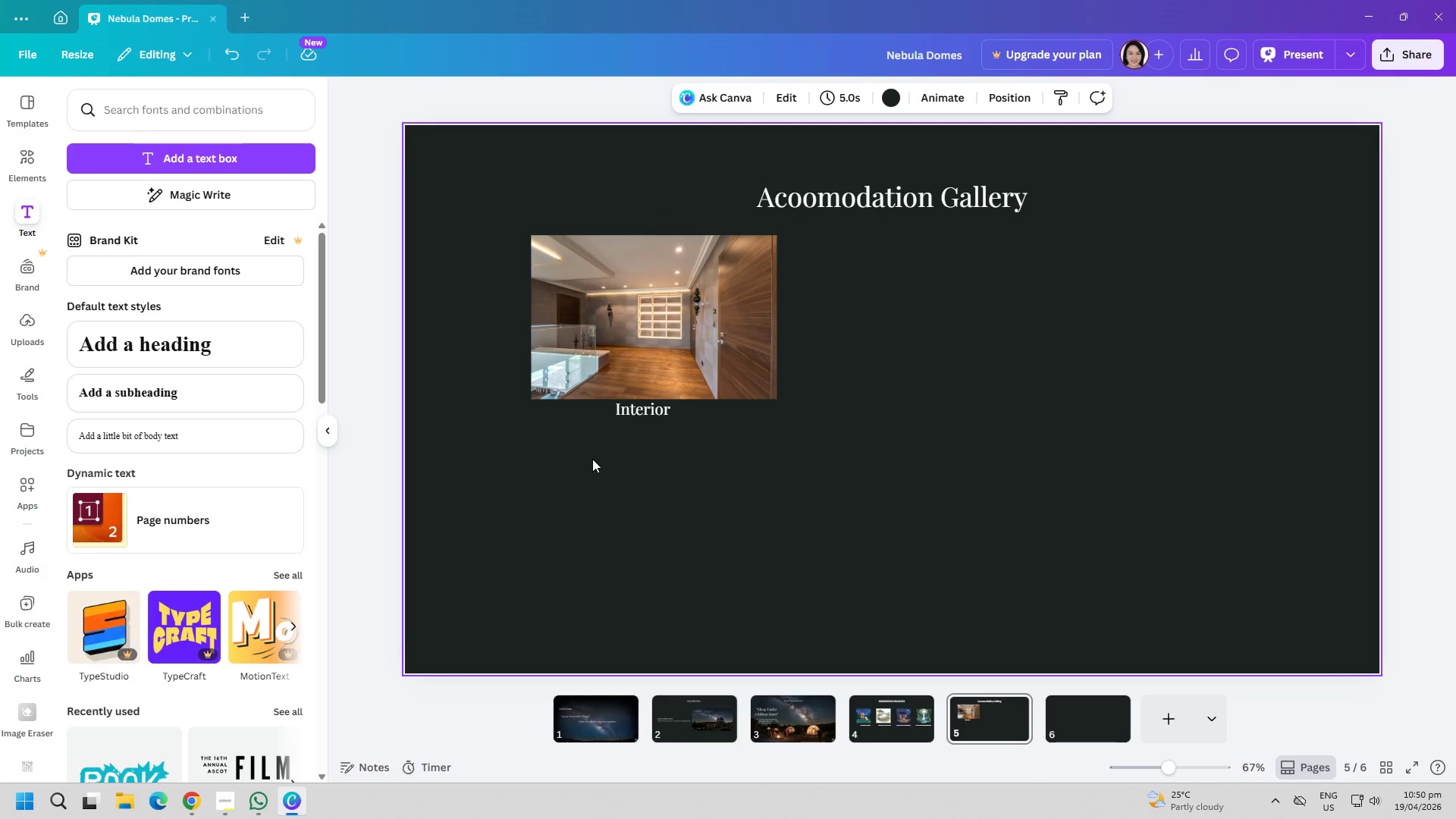 
key(Alt+AltLeft)
 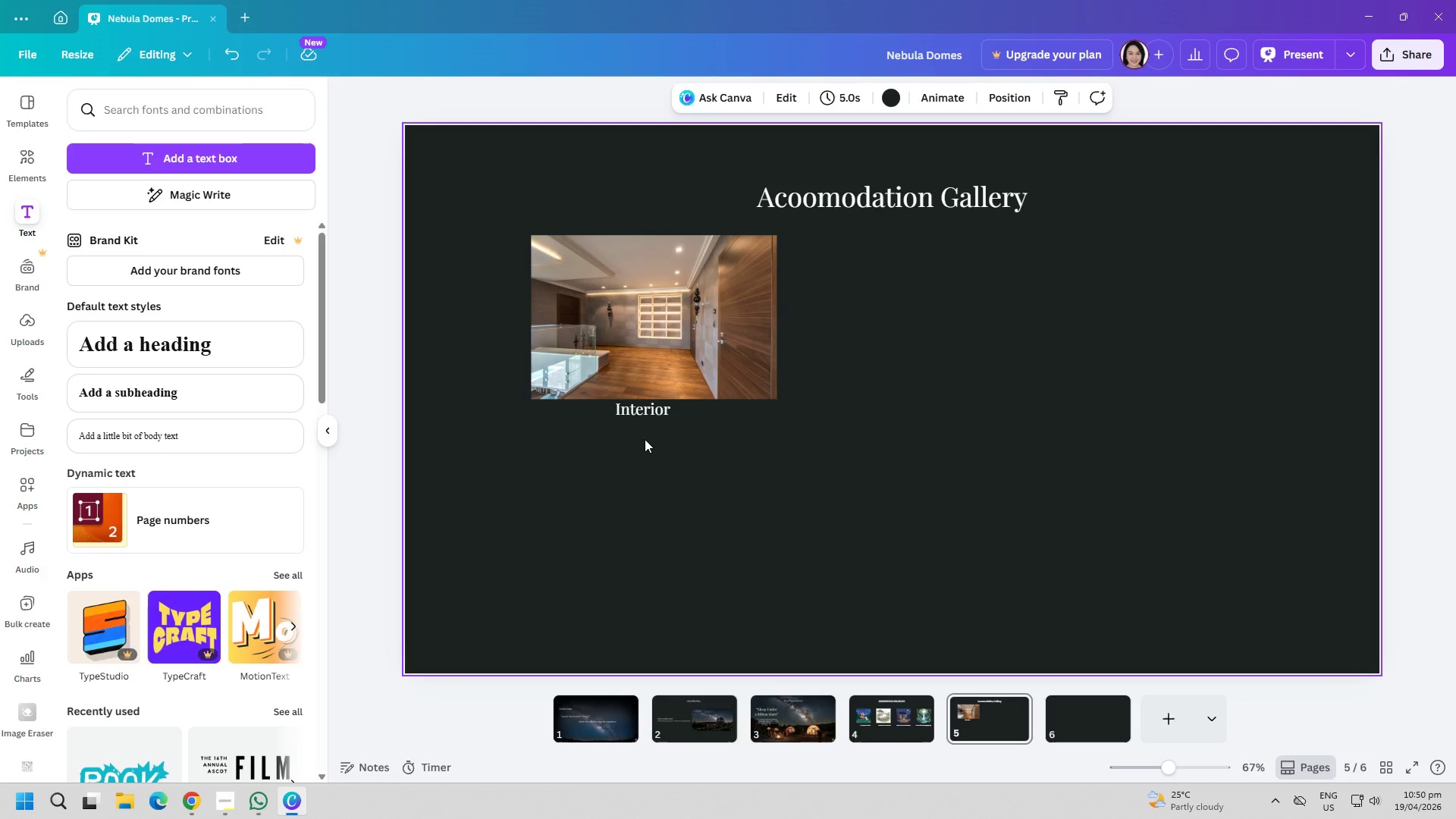 
key(Alt+Tab)
 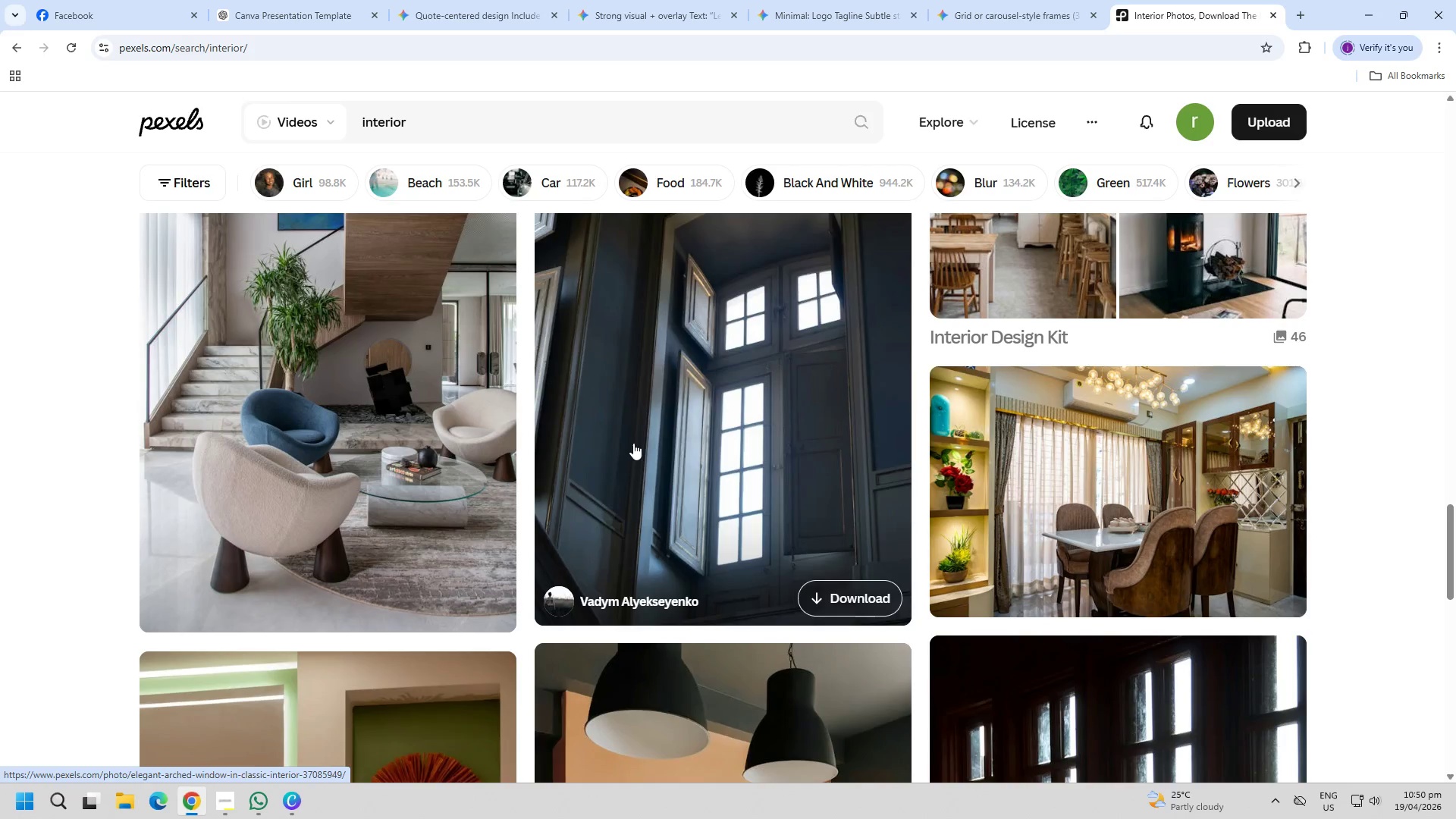 
scroll: coordinate [699, 452], scroll_direction: down, amount: 21.0
 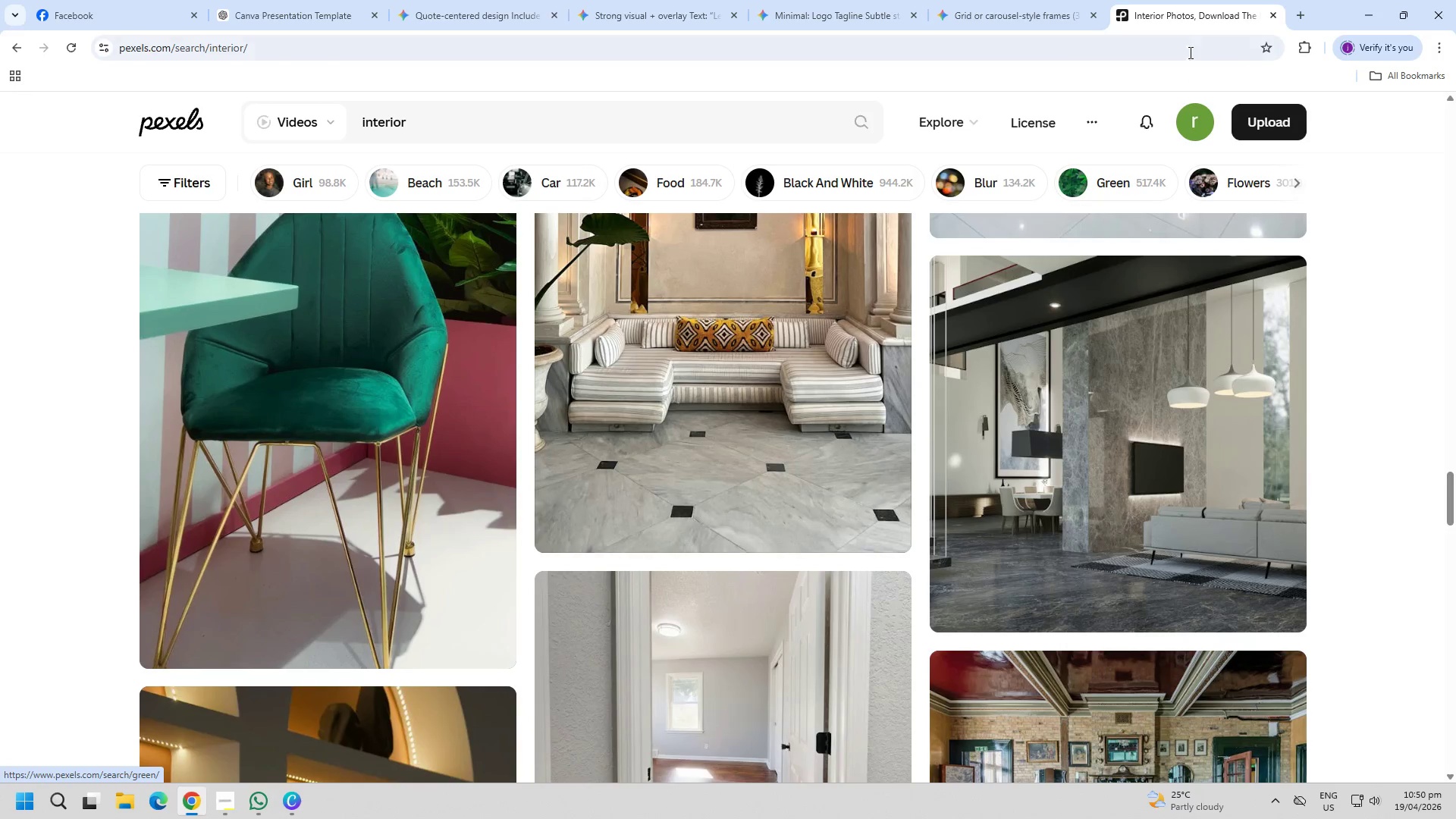 
left_click([1300, 15])
 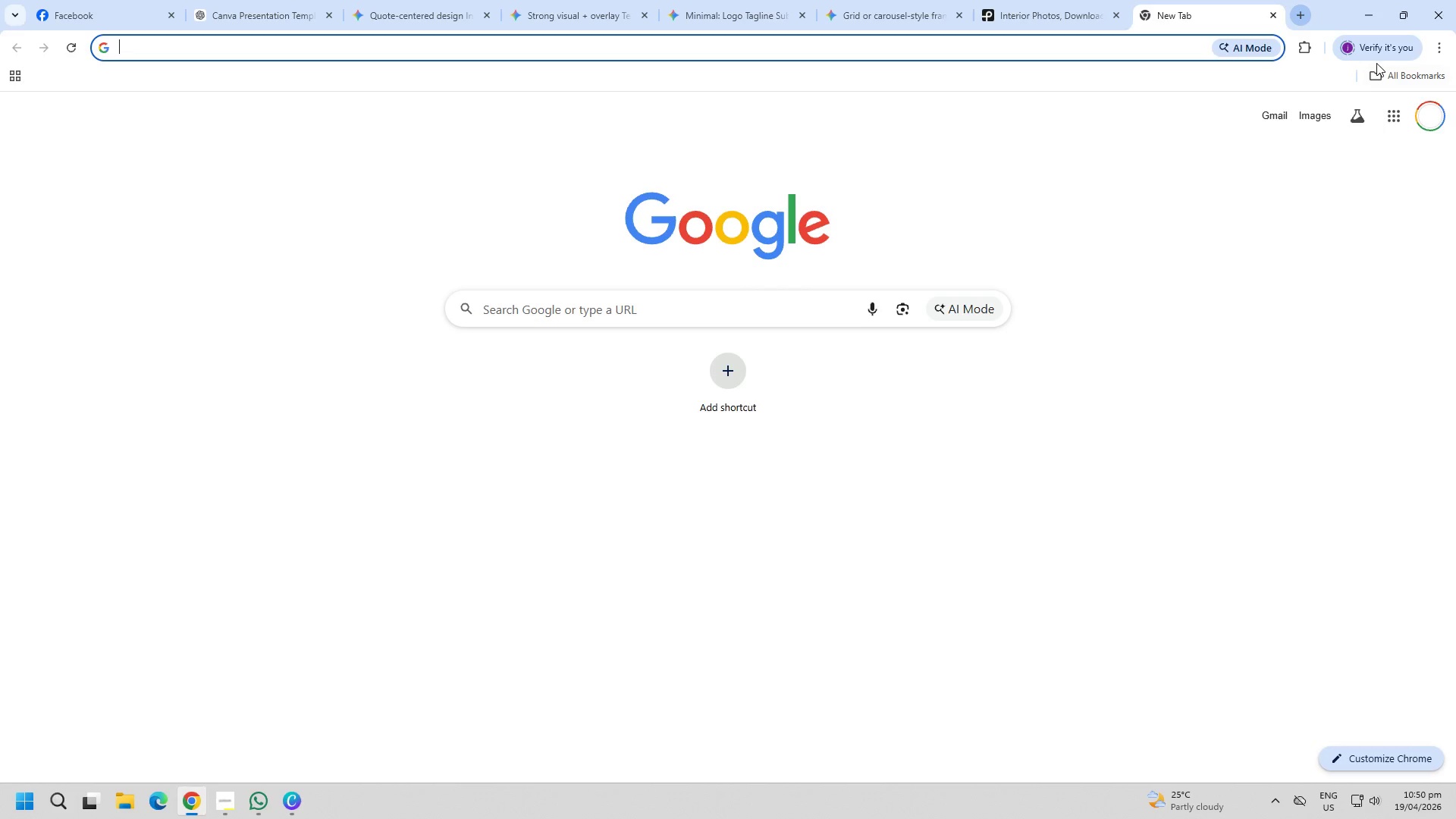 
left_click([1400, 74])
 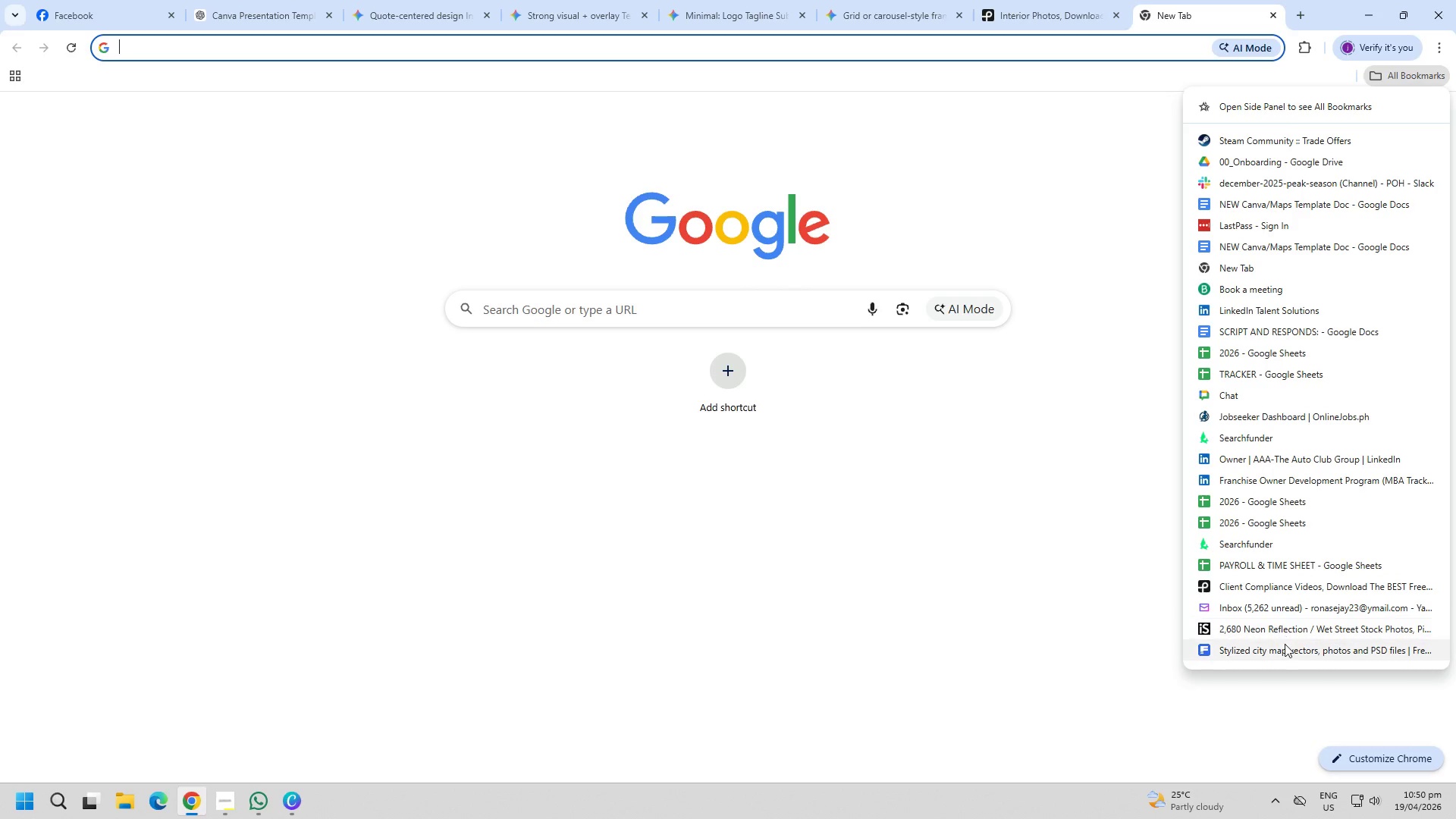 
left_click([1288, 649])
 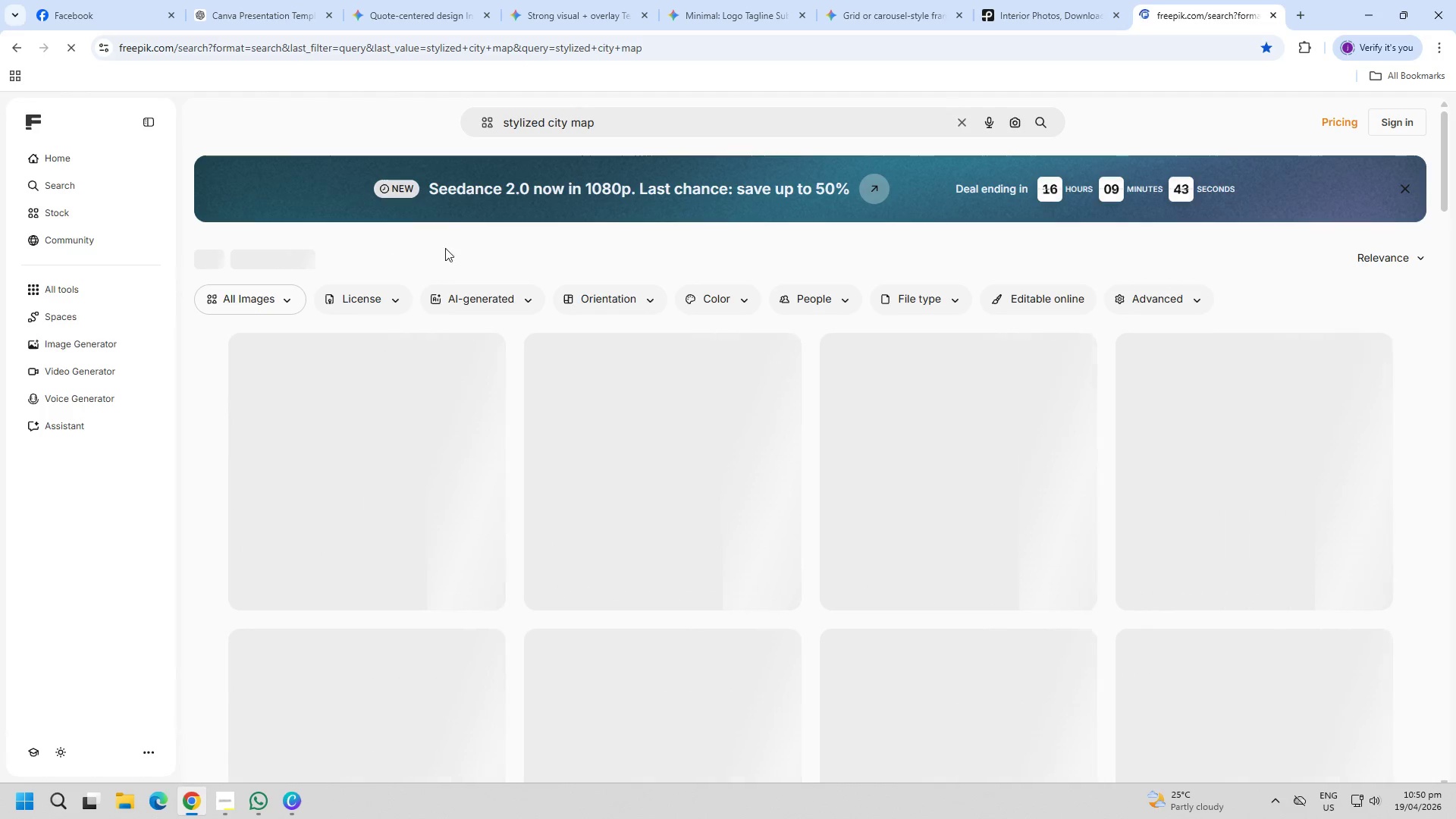 
double_click([610, 126])
 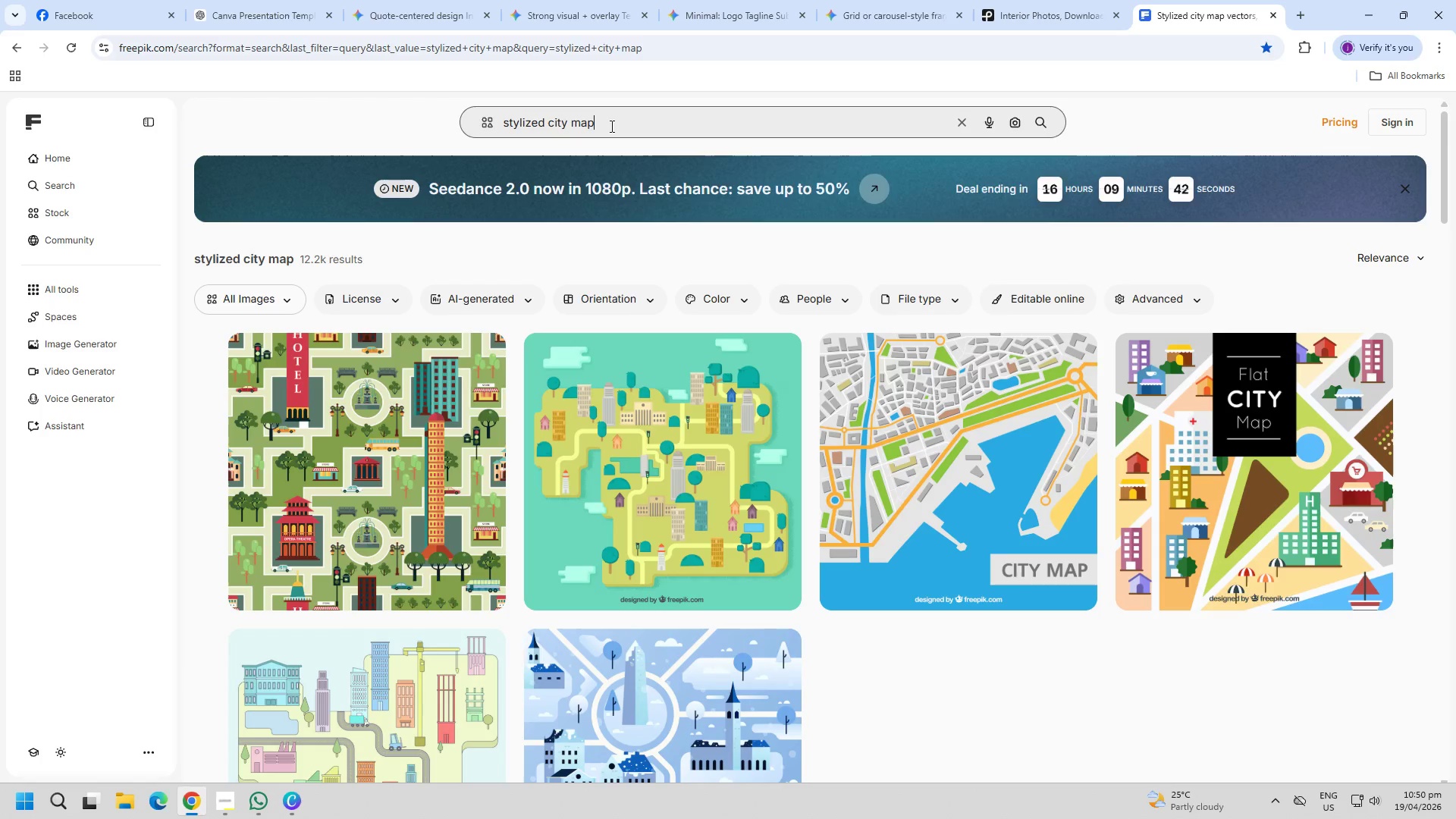 
triple_click([610, 126])
 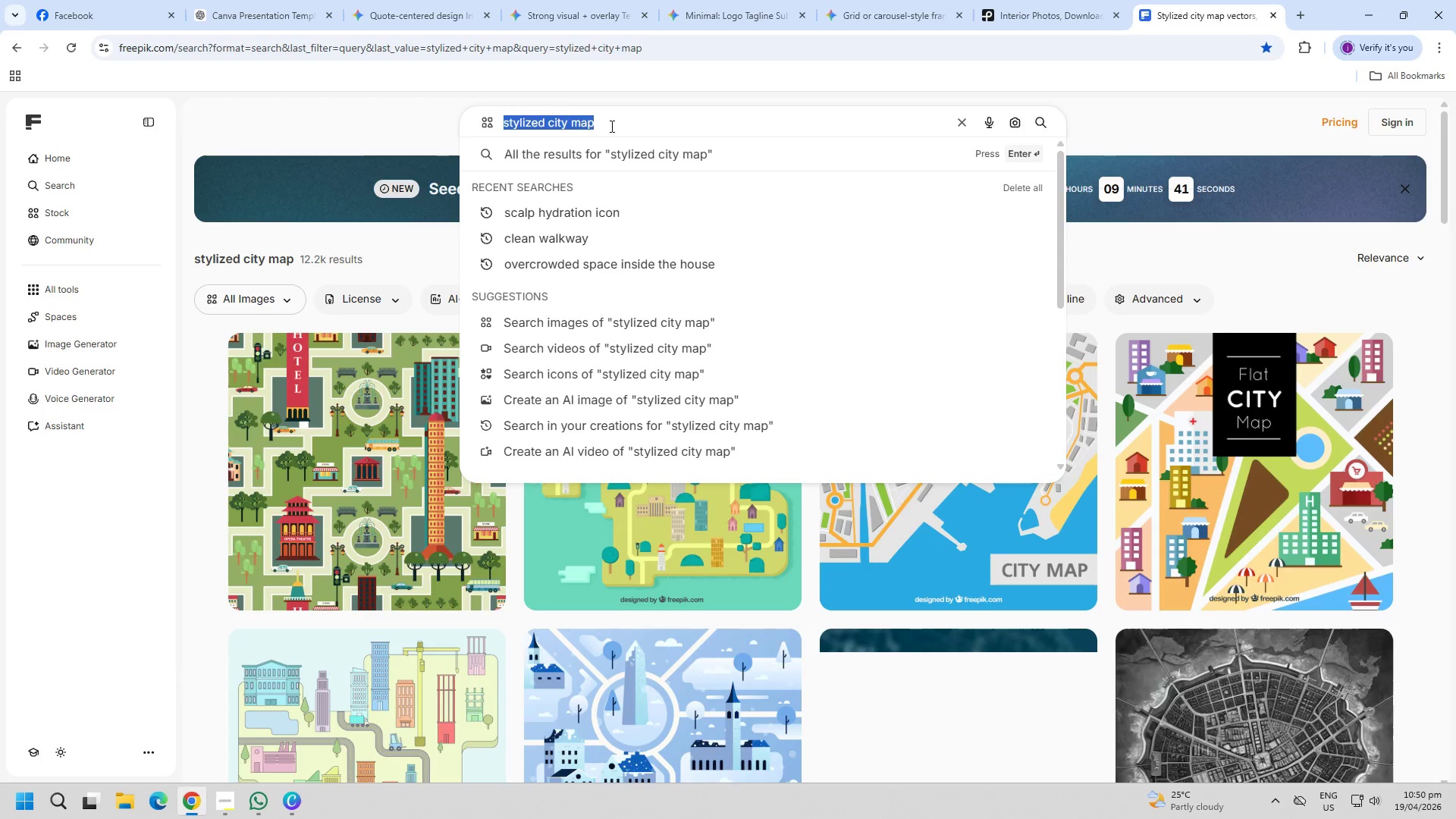 
type(inte)
 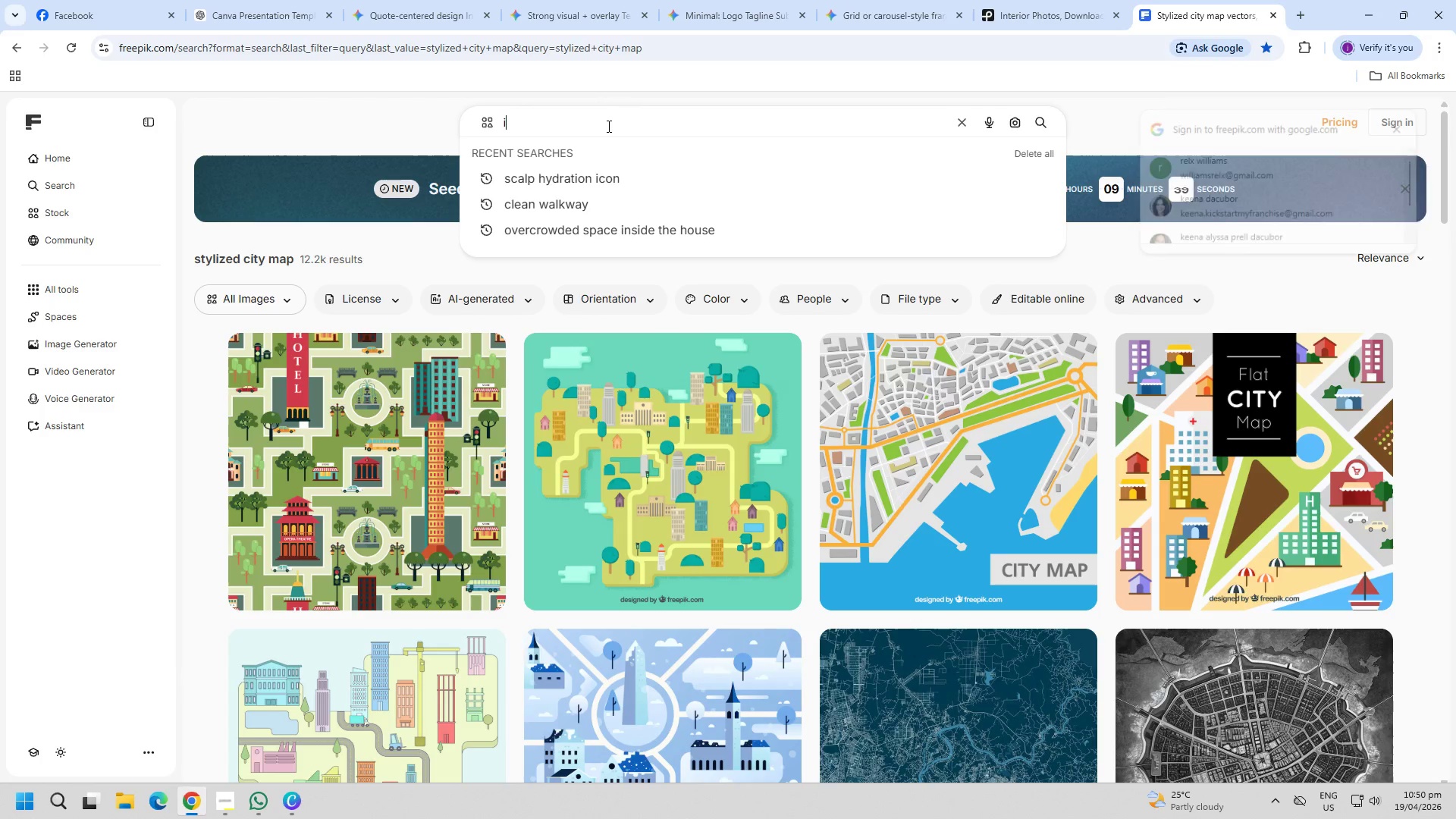 
type(nterior)
 